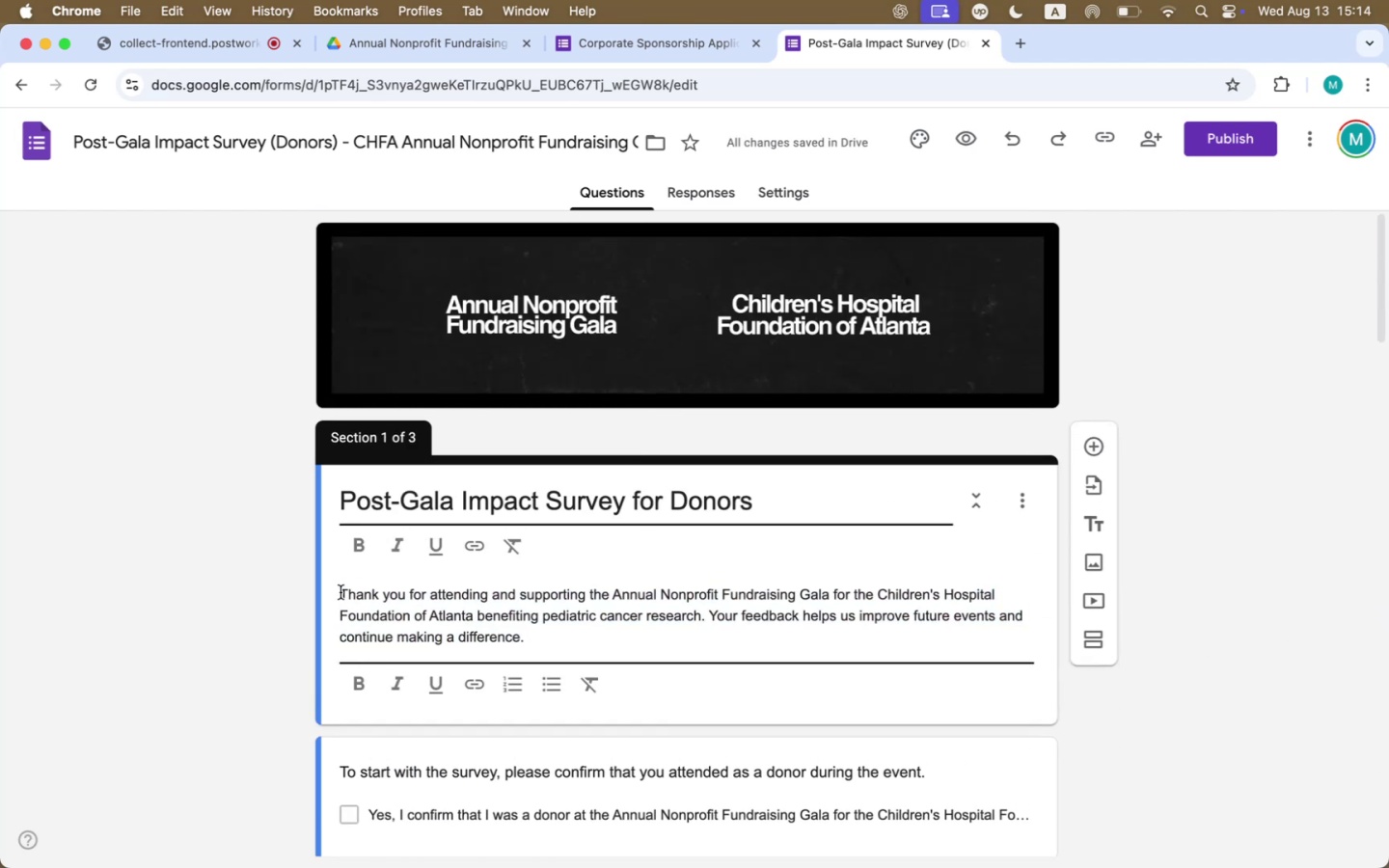 
key(Backspace)
 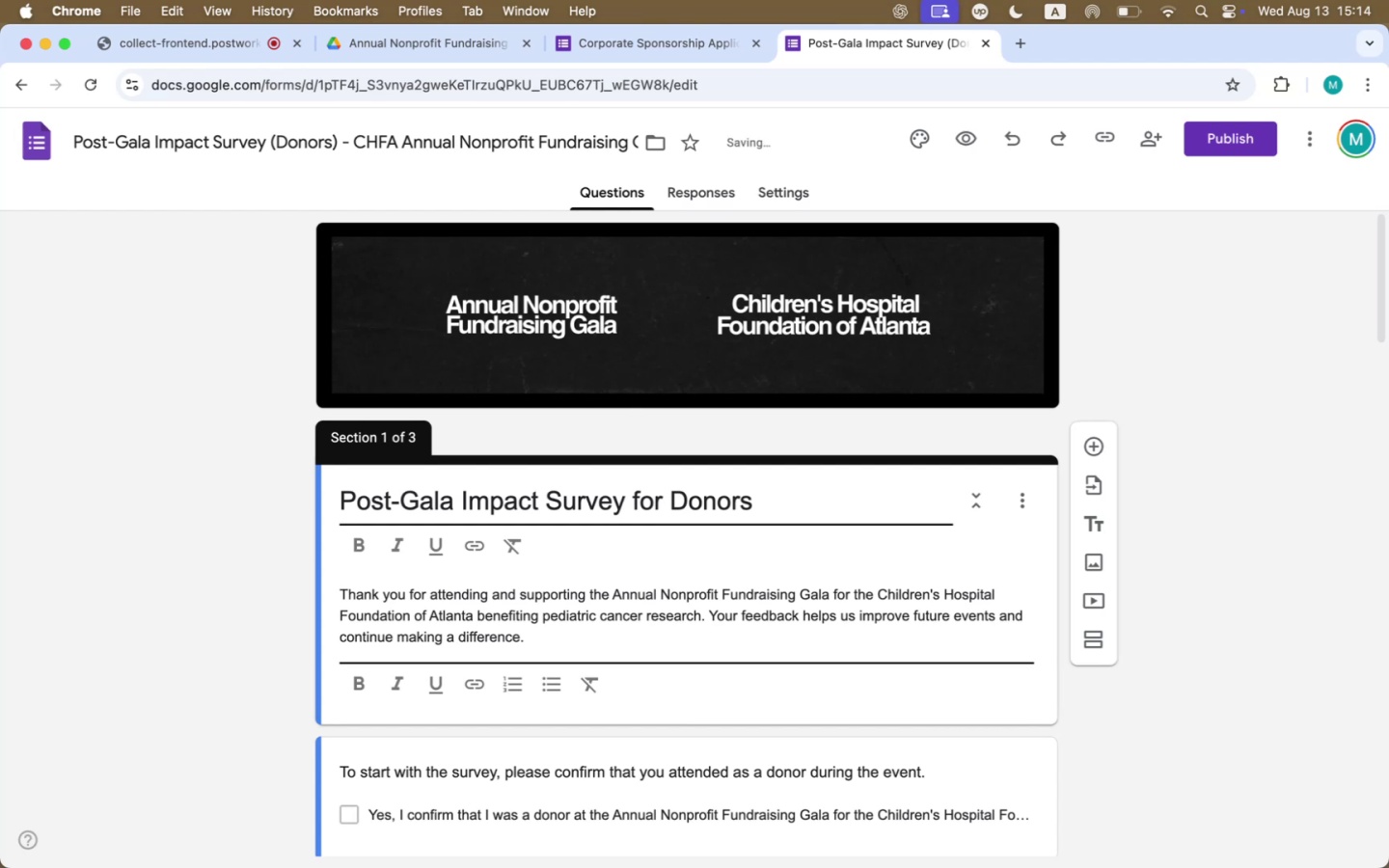 
scroll: coordinate [340, 592], scroll_direction: down, amount: 13.0
 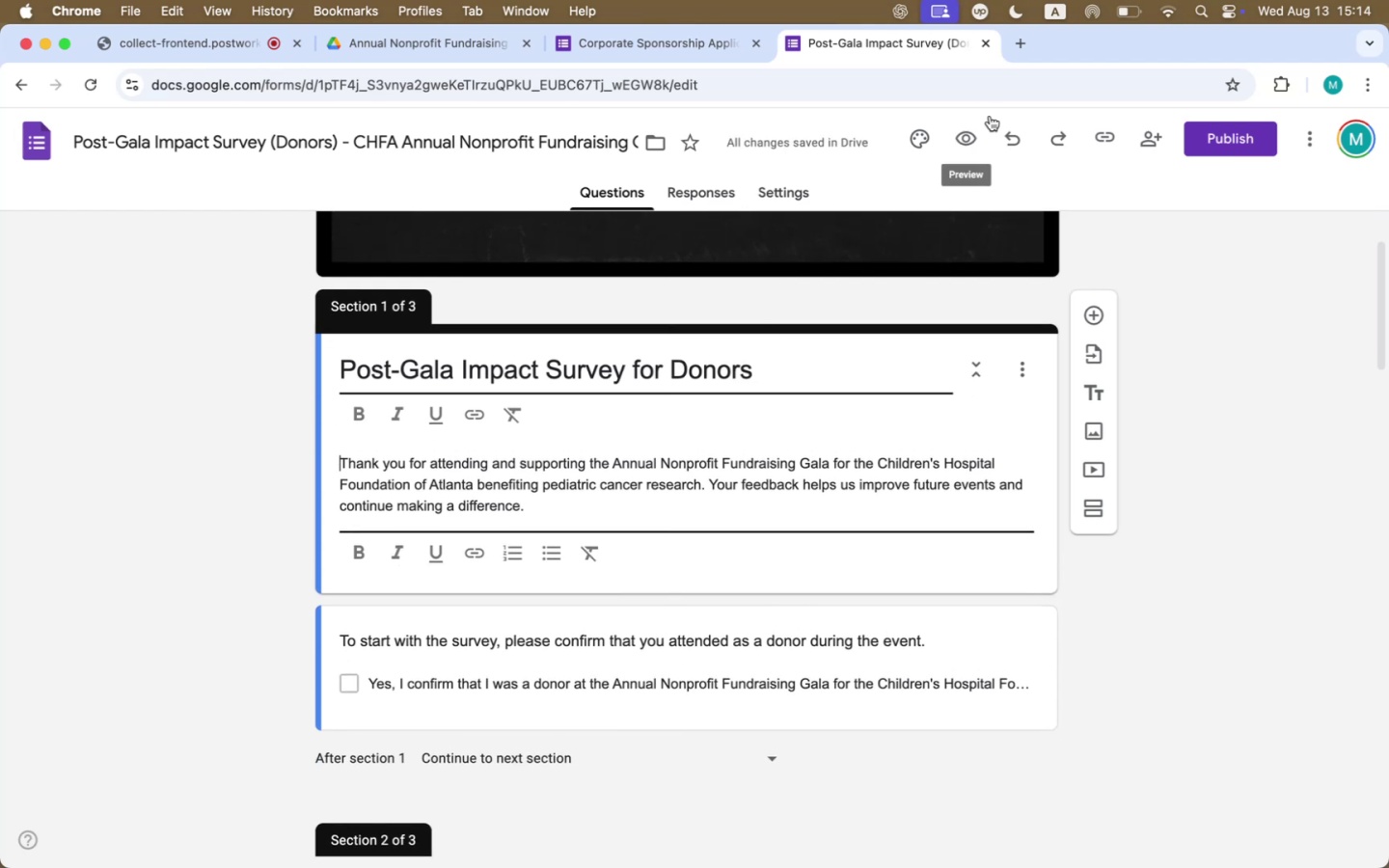 
left_click([960, 139])
 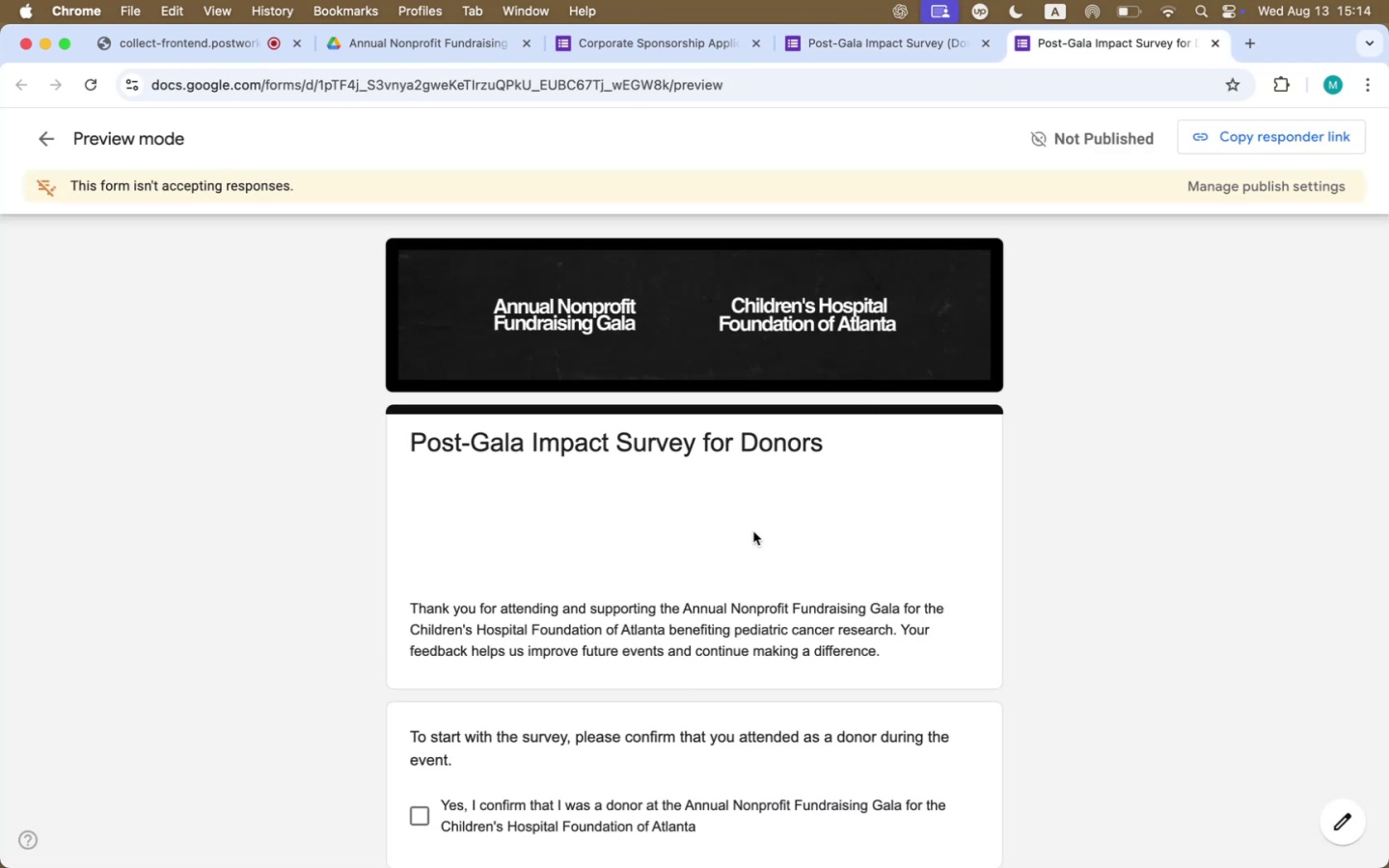 
scroll: coordinate [758, 529], scroll_direction: down, amount: 11.0
 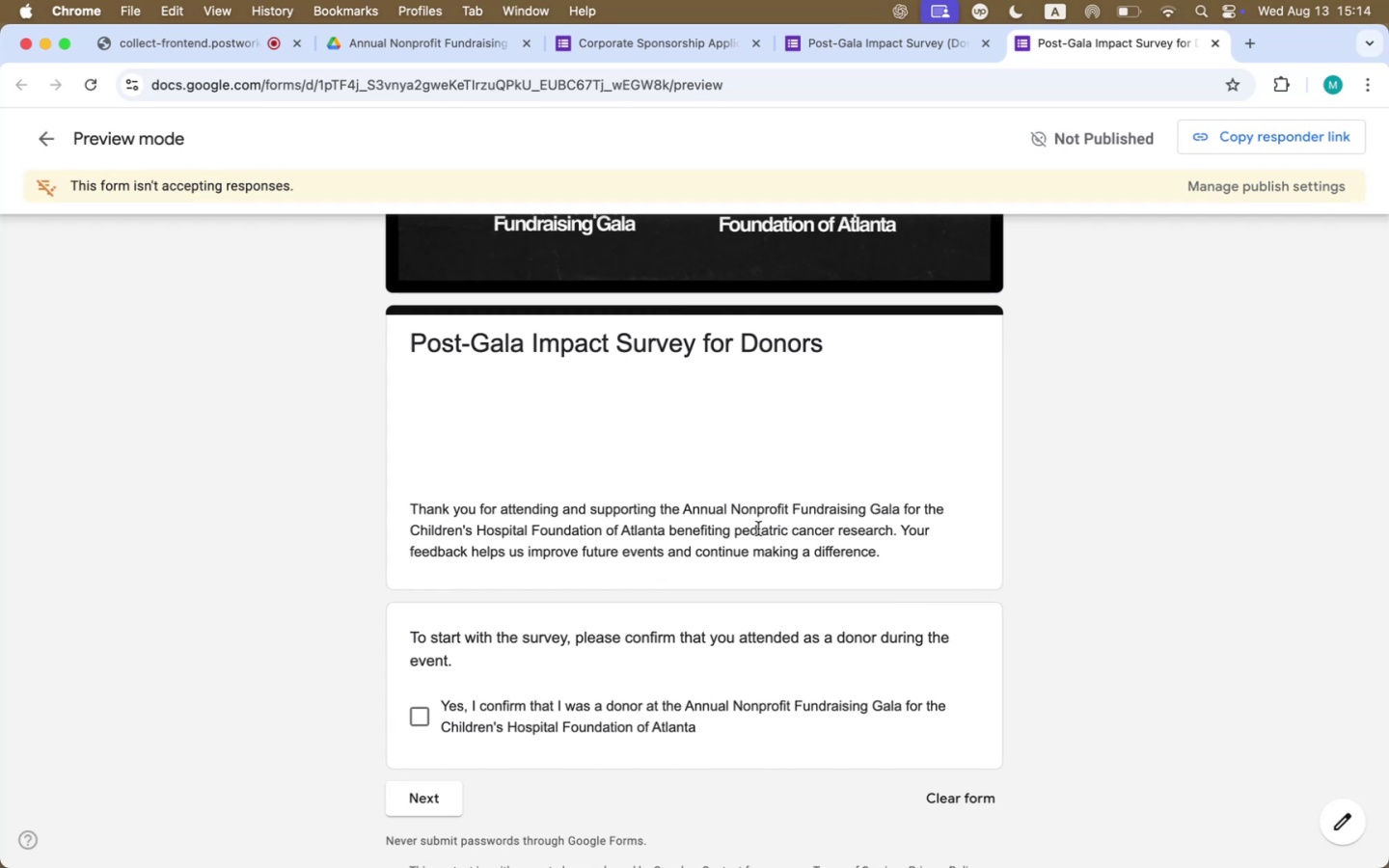 
wait(6.2)
 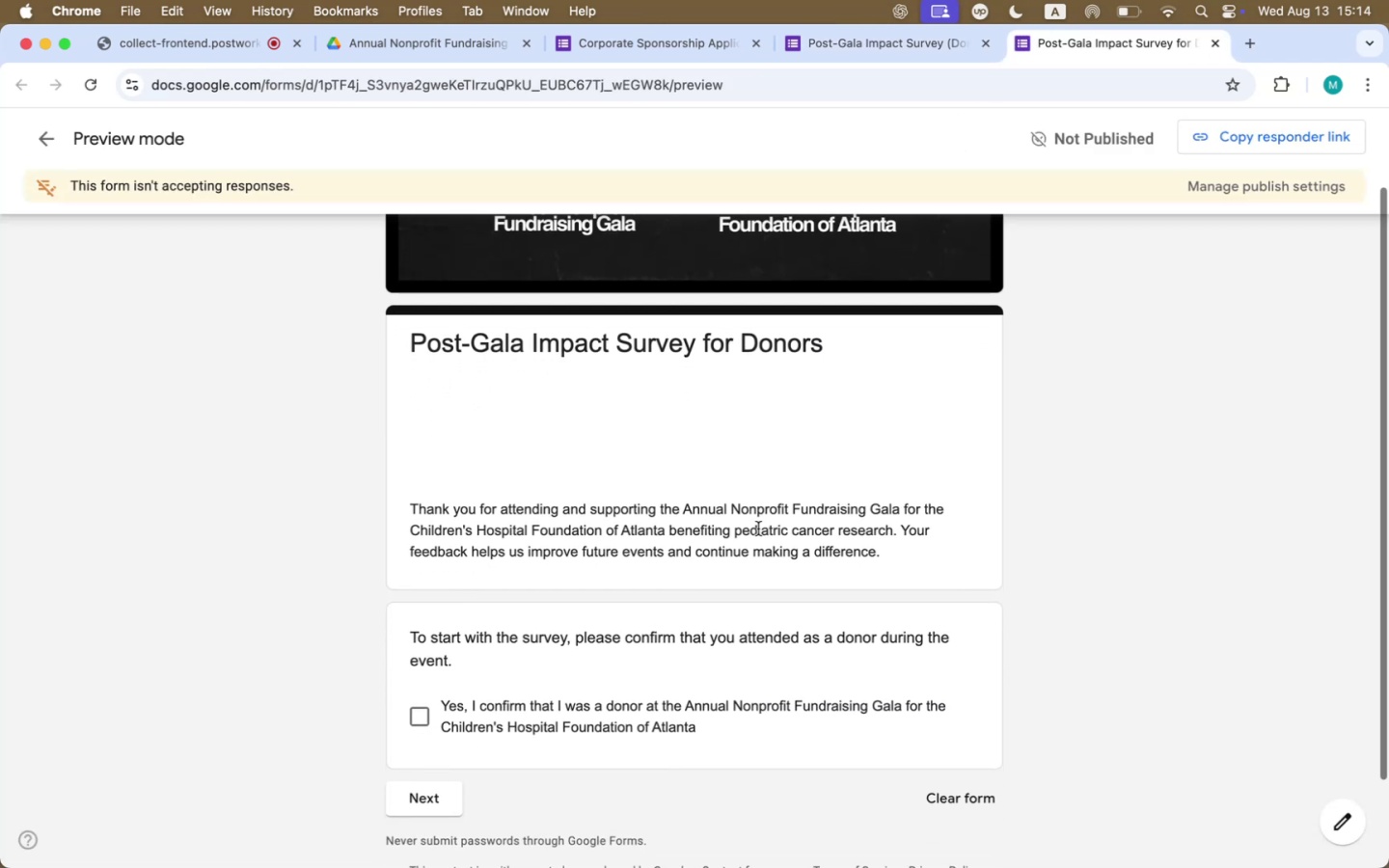 
scroll: coordinate [758, 529], scroll_direction: up, amount: 18.0
 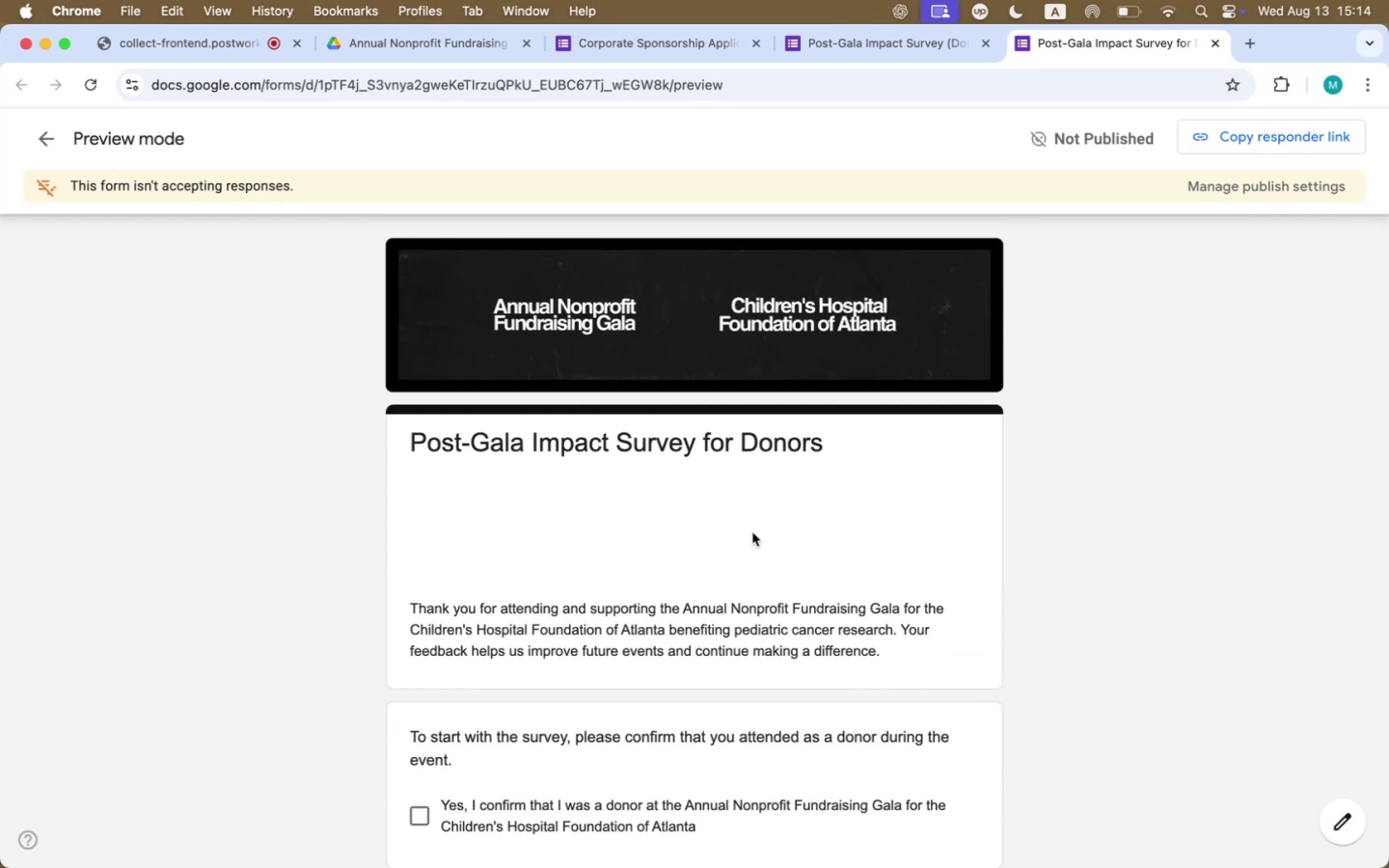 
scroll: coordinate [753, 531], scroll_direction: down, amount: 1.0
 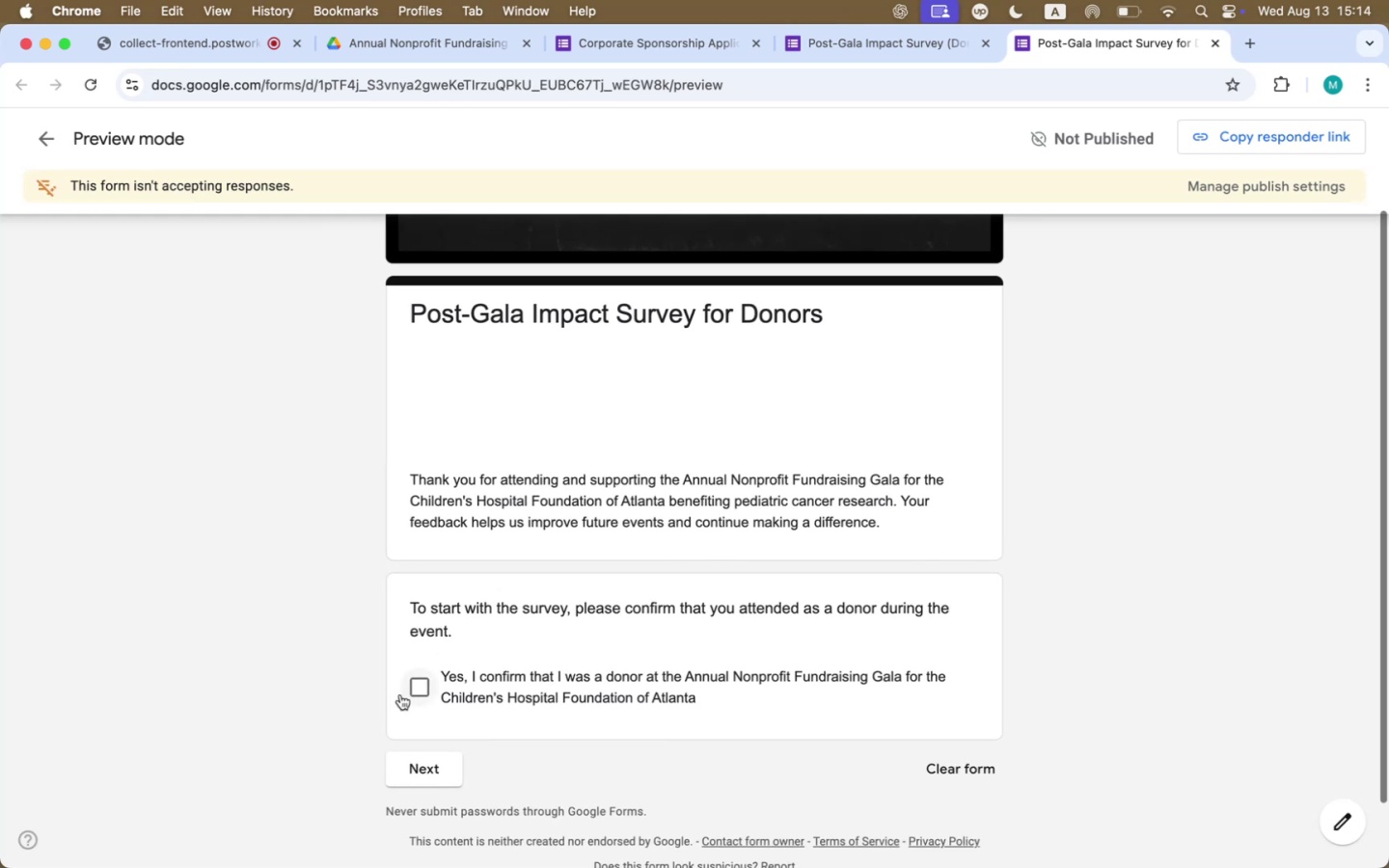 
left_click([415, 685])
 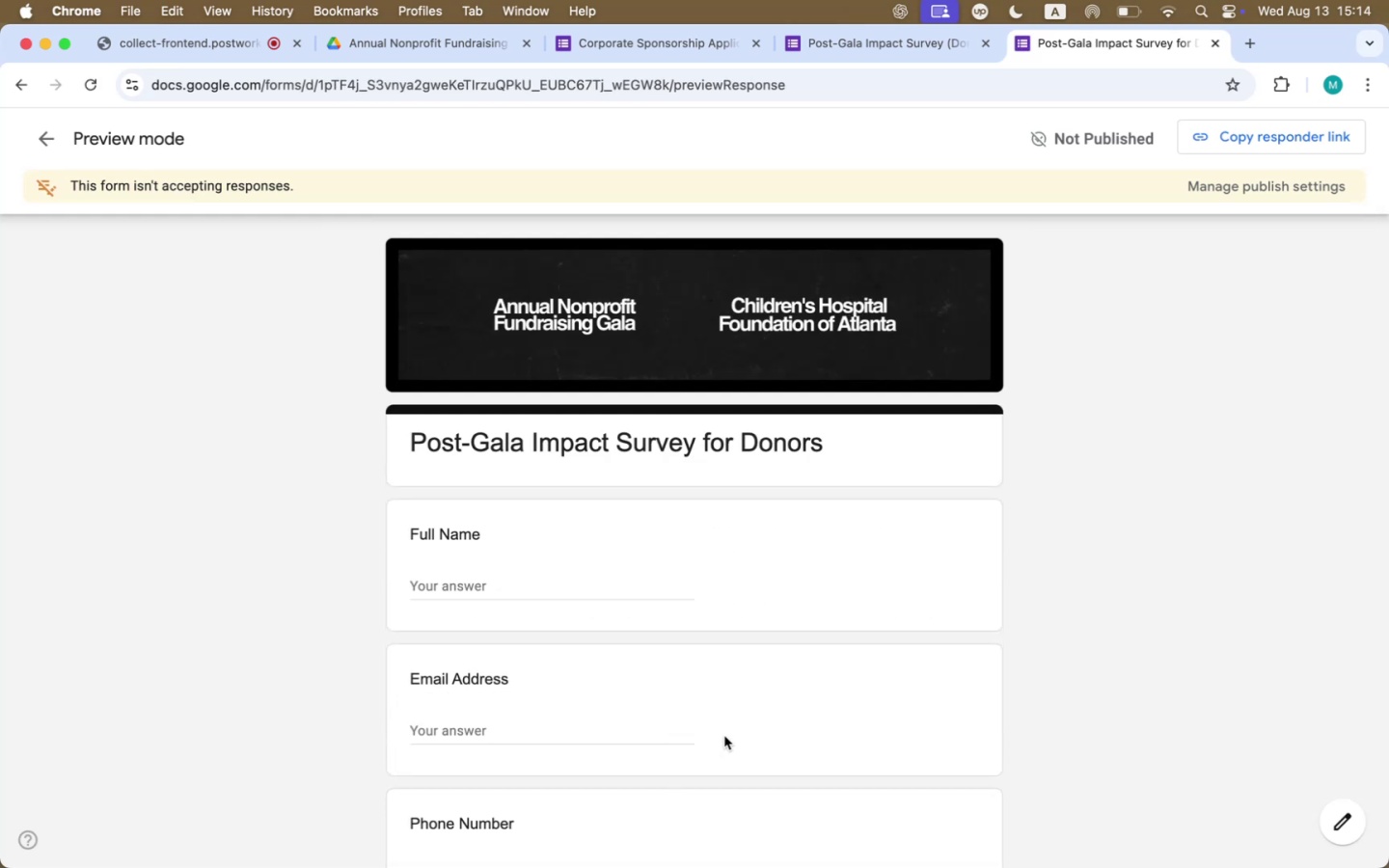 
left_click([531, 585])
 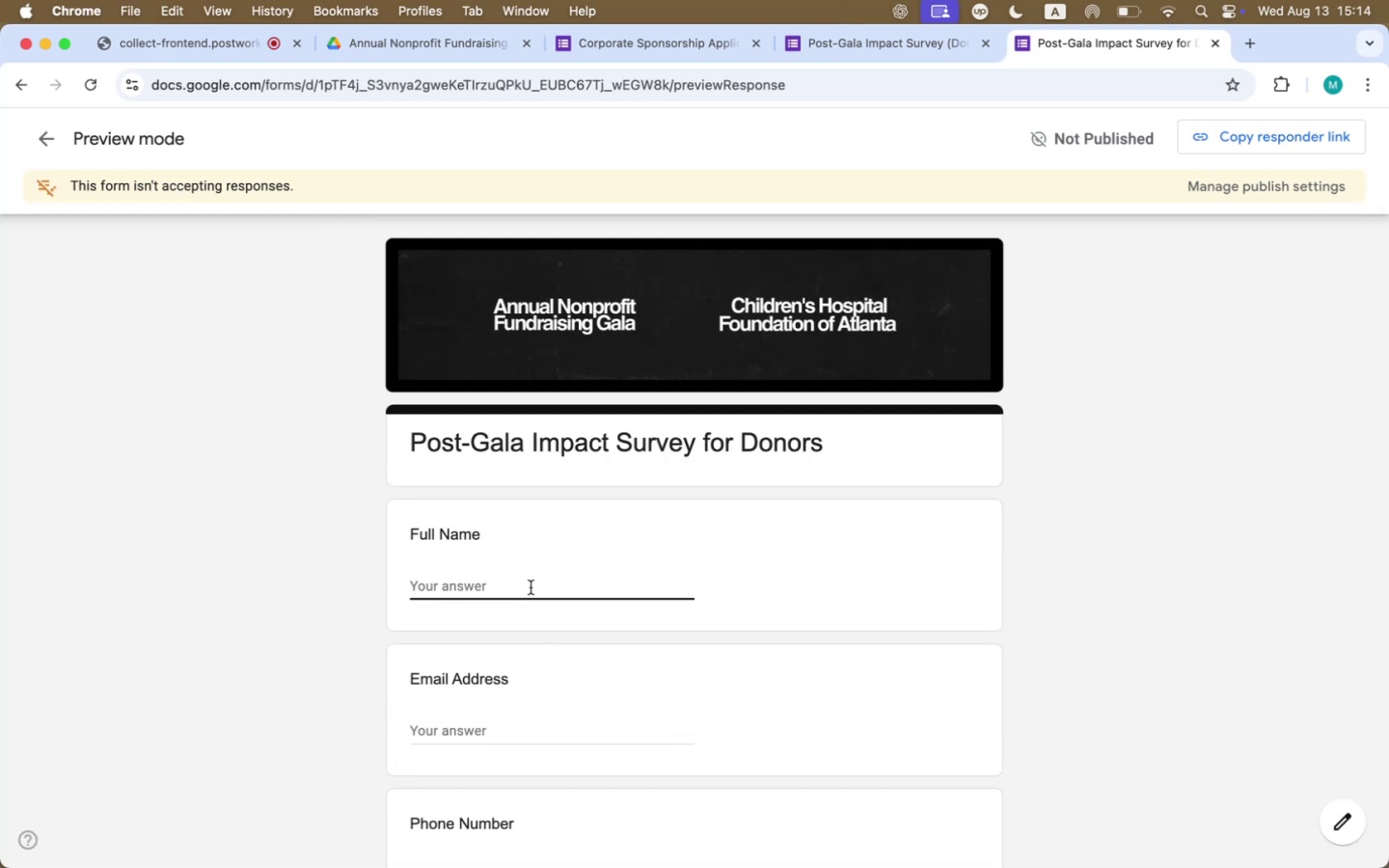 
scroll: coordinate [532, 586], scroll_direction: up, amount: 188.0
 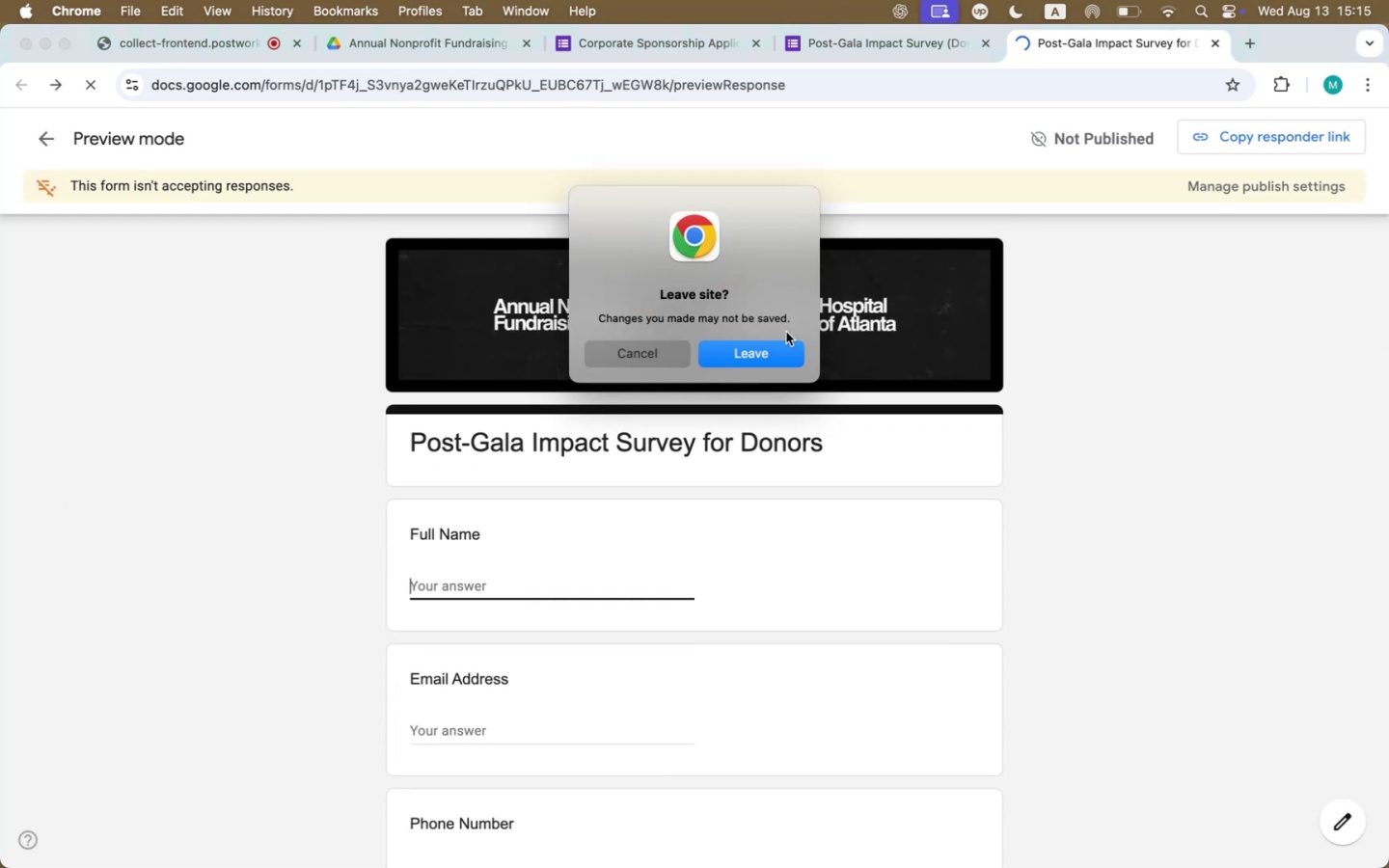 
double_click([771, 351])
 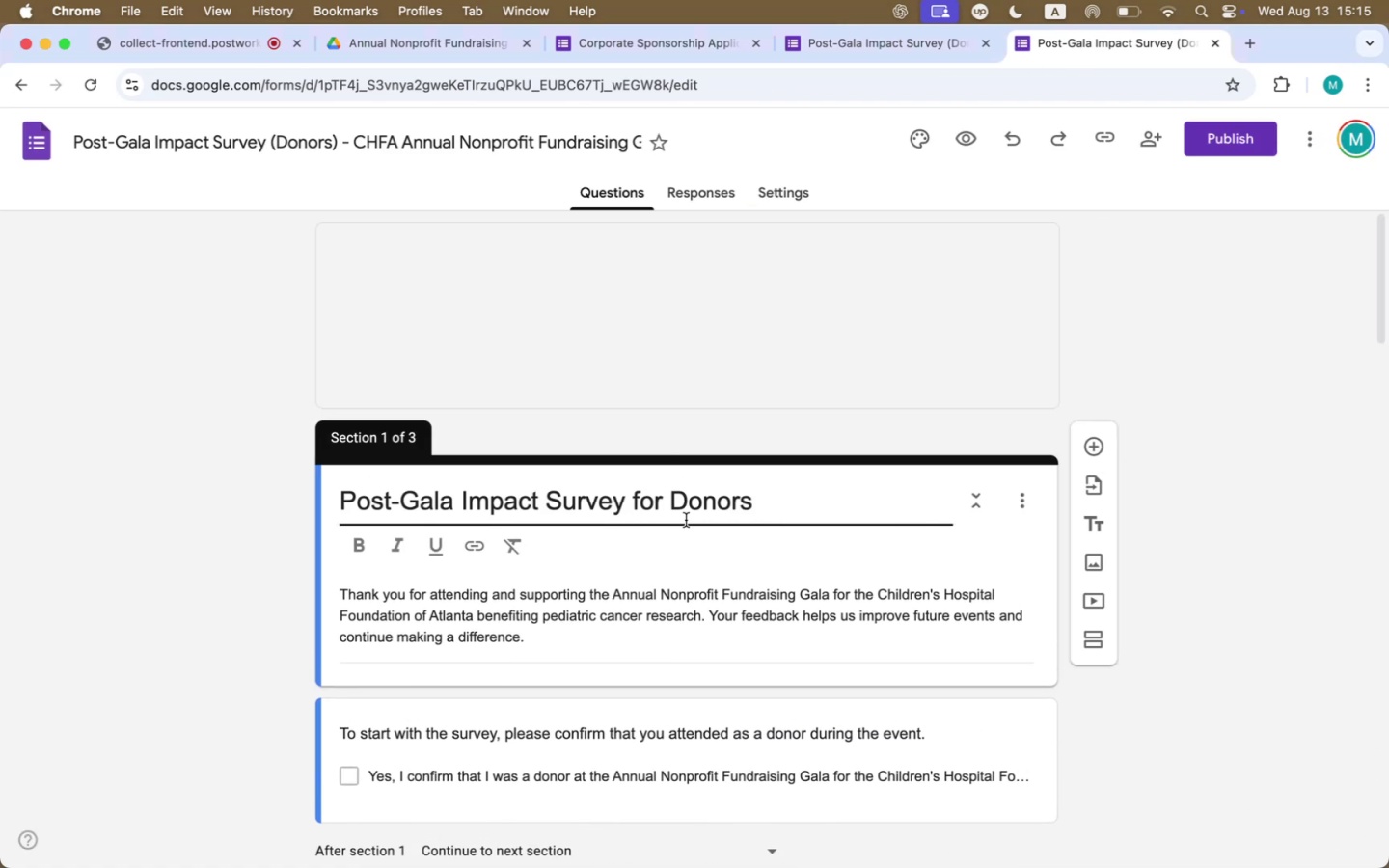 
wait(7.58)
 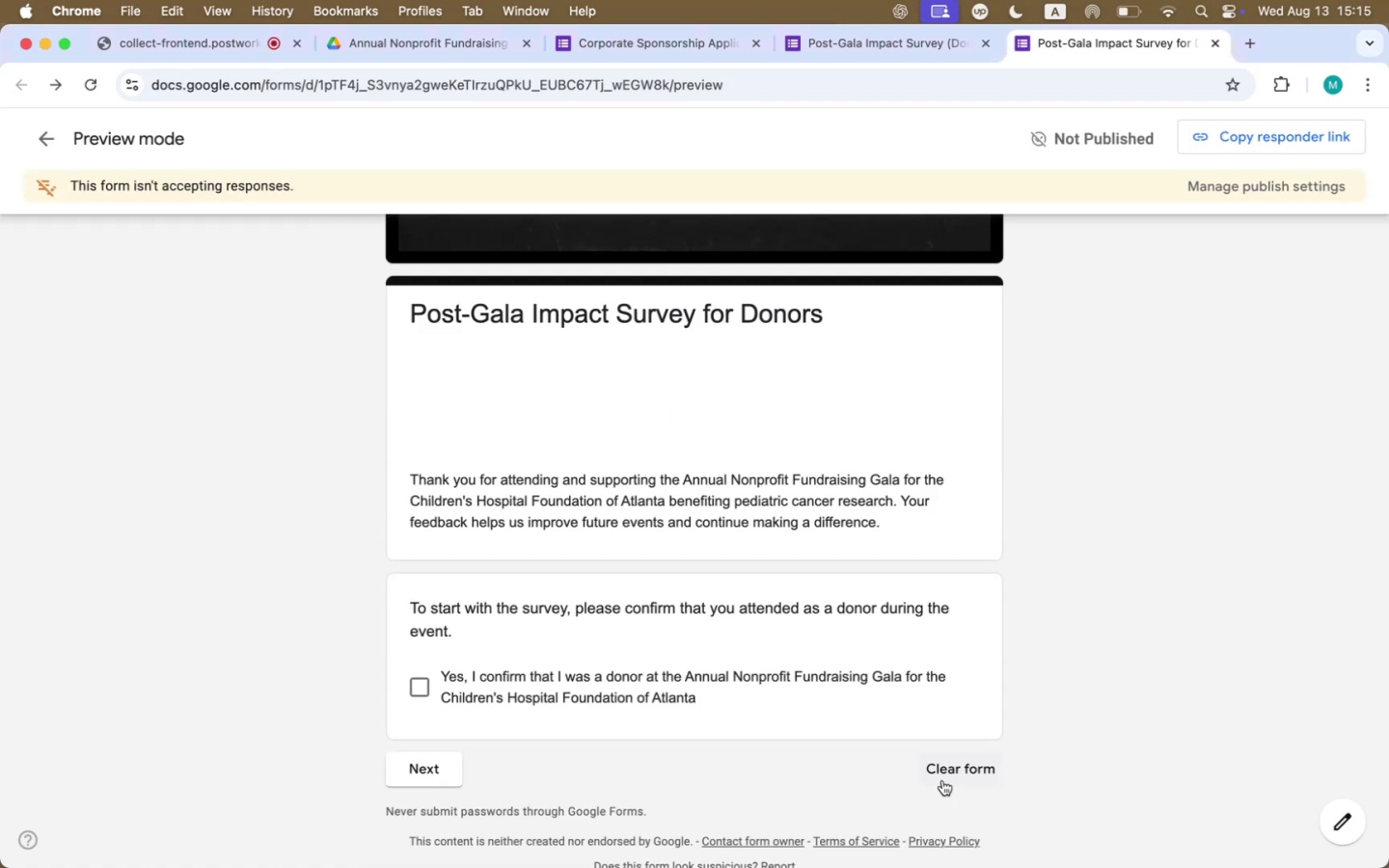 
left_click([506, 614])
 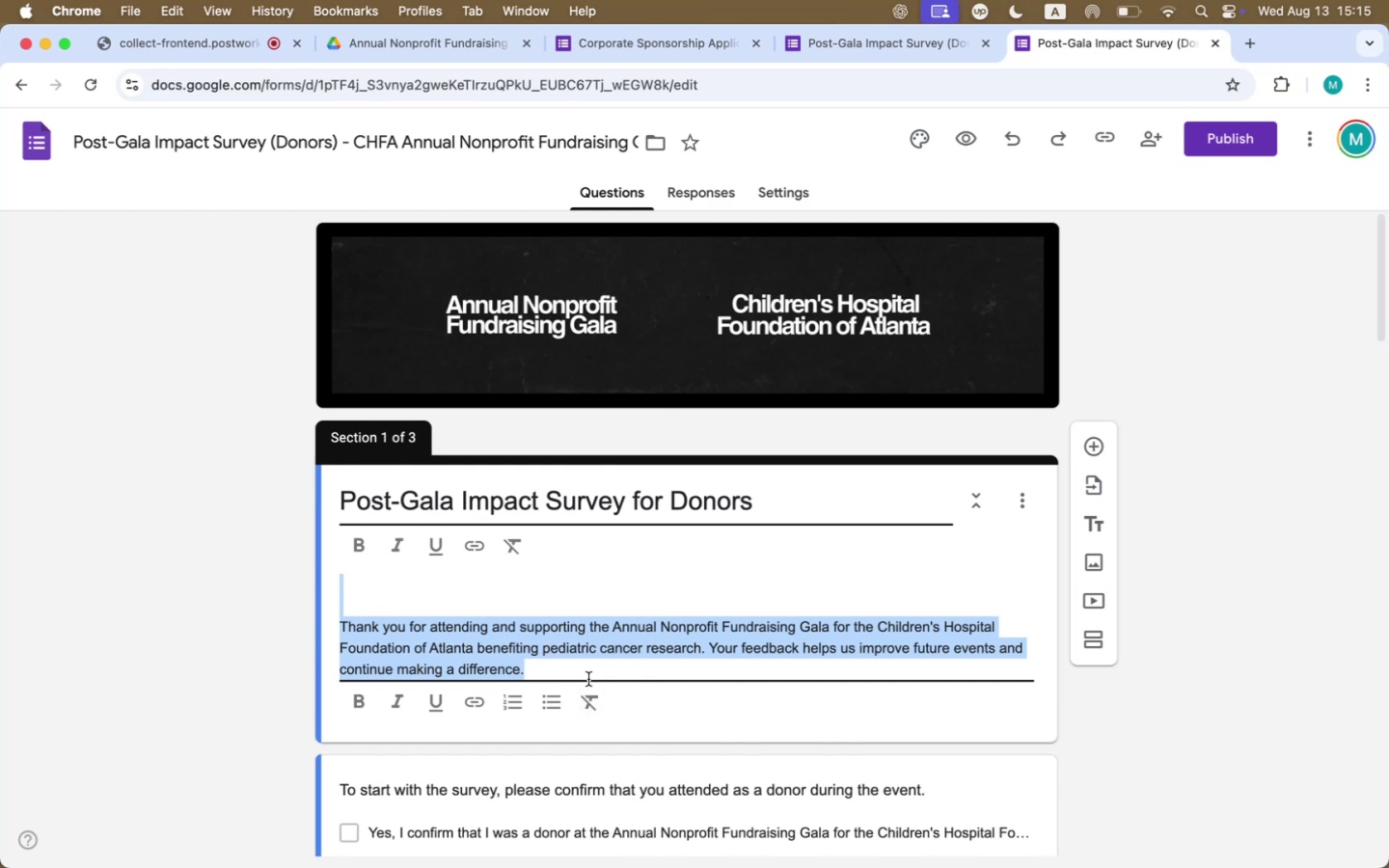 
left_click([494, 607])
 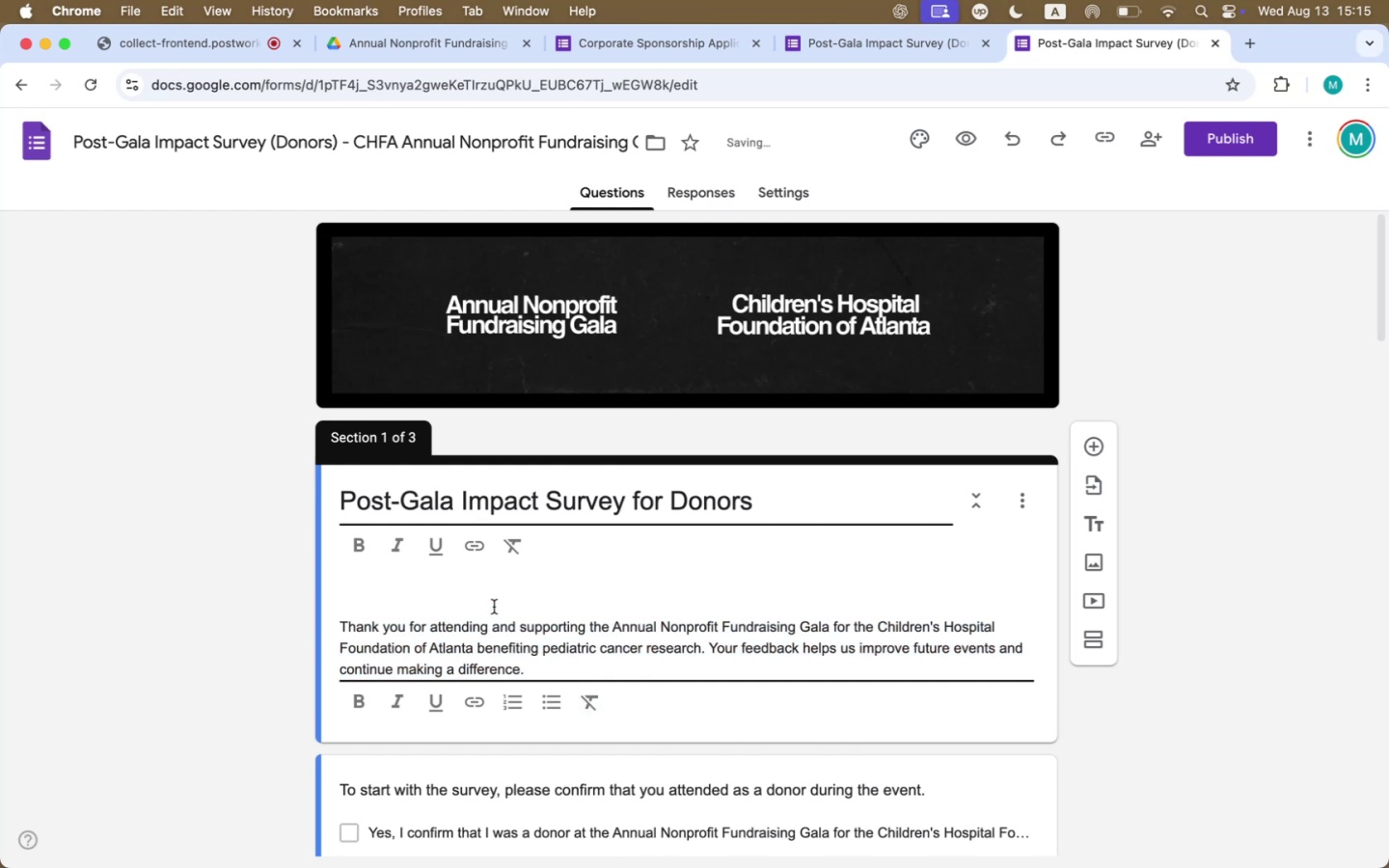 
key(ArrowDown)
 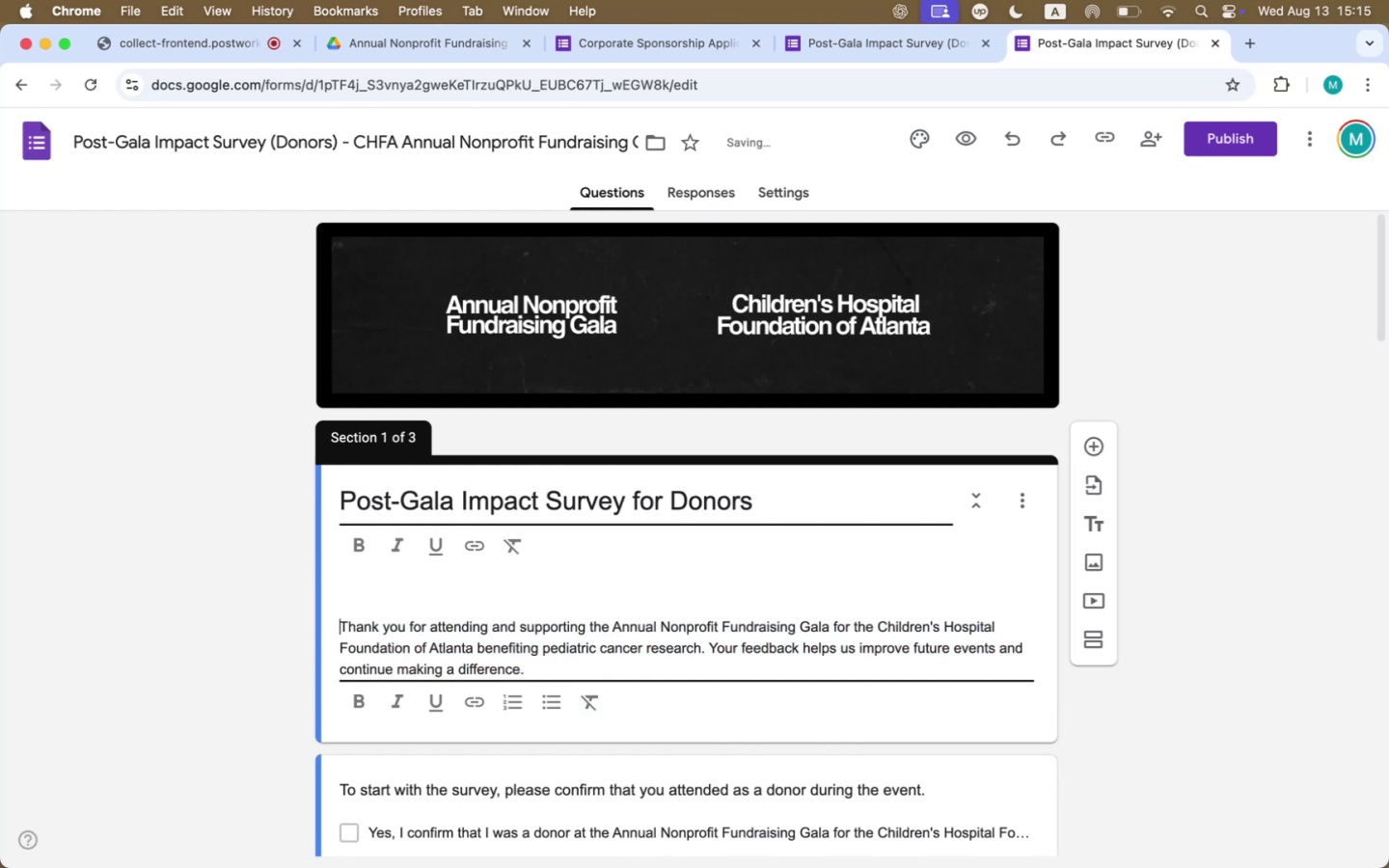 
key(Backspace)
 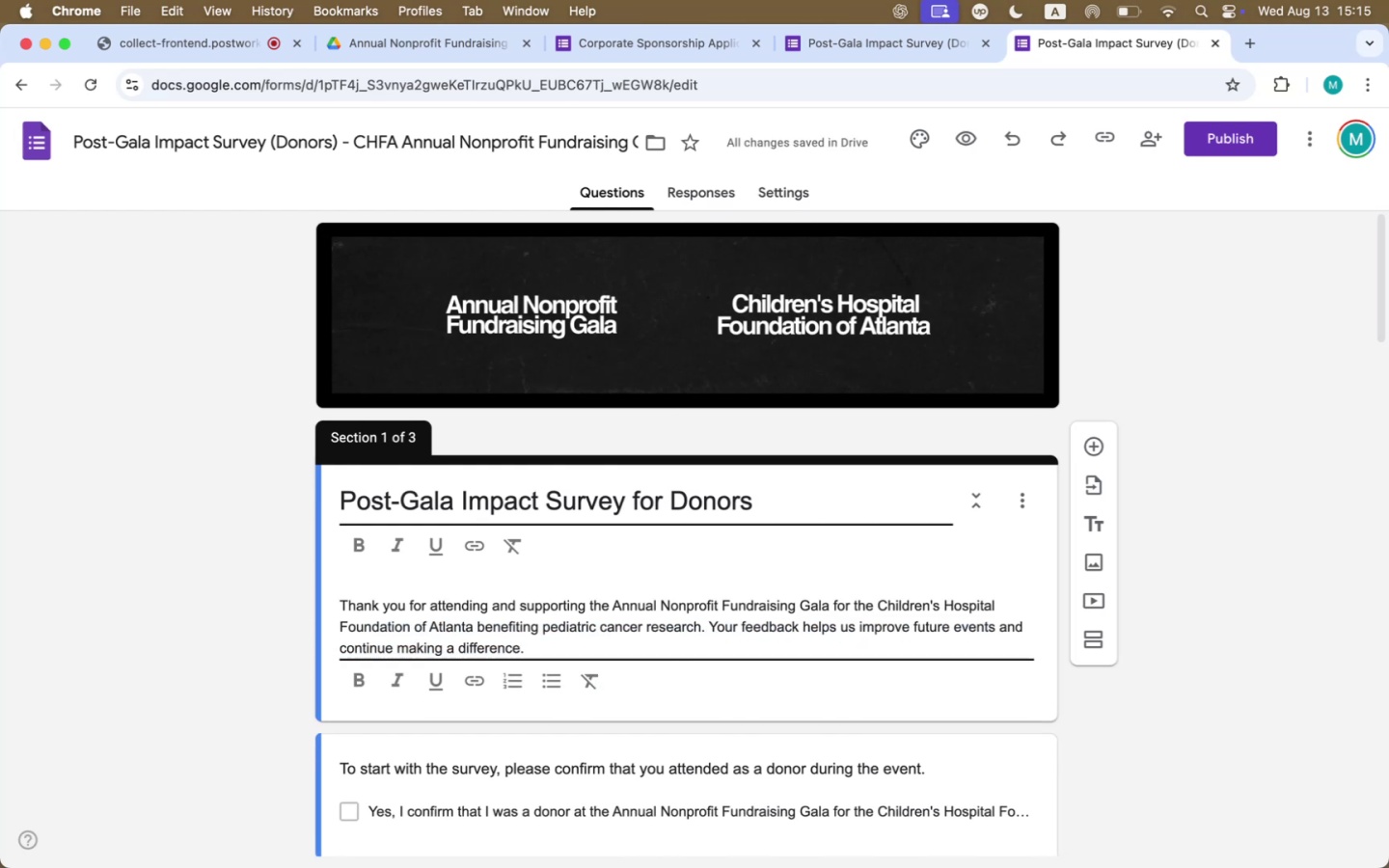 
key(Backspace)
 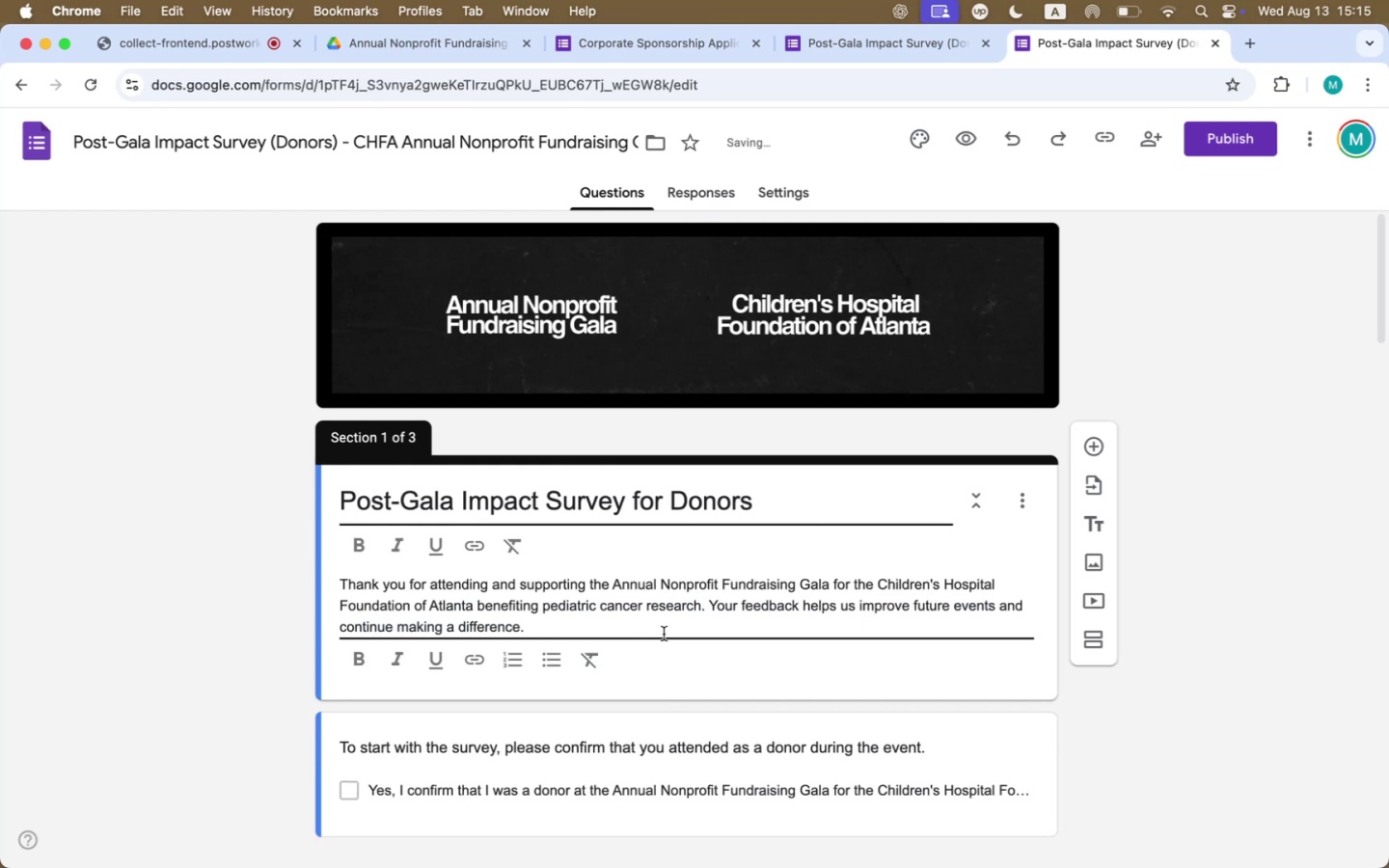 
left_click([714, 610])
 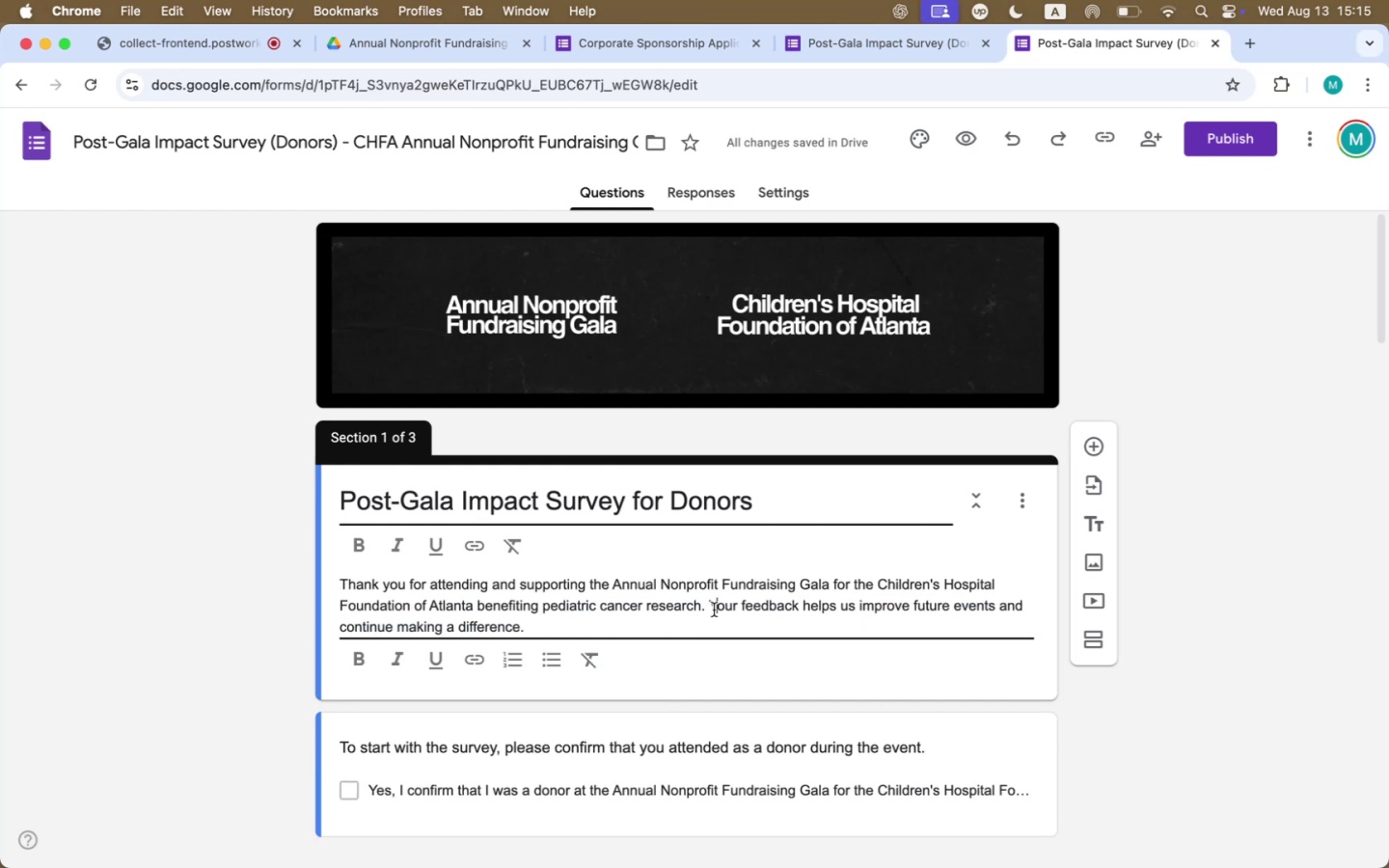 
key(ArrowLeft)
 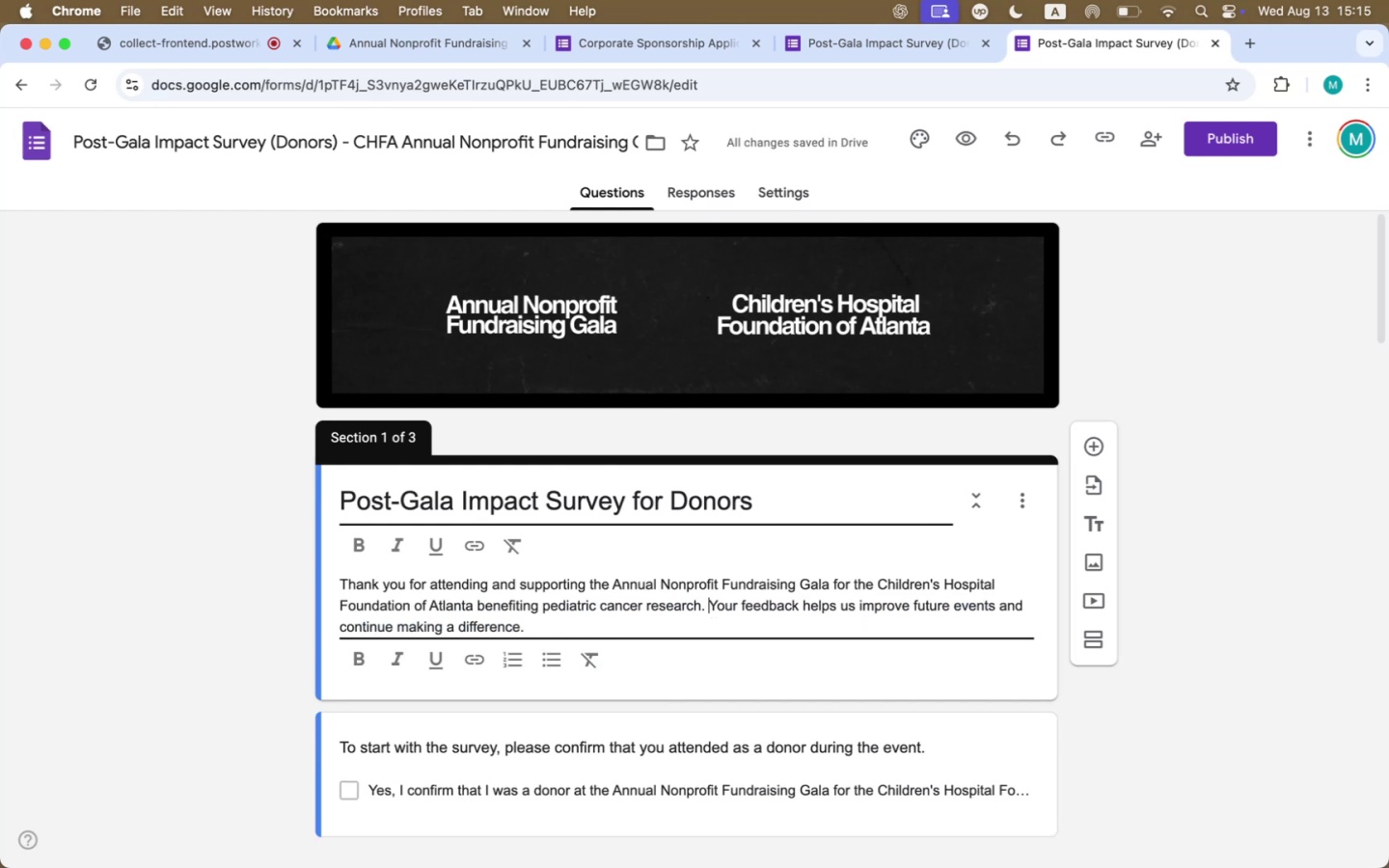 
key(Backspace)
 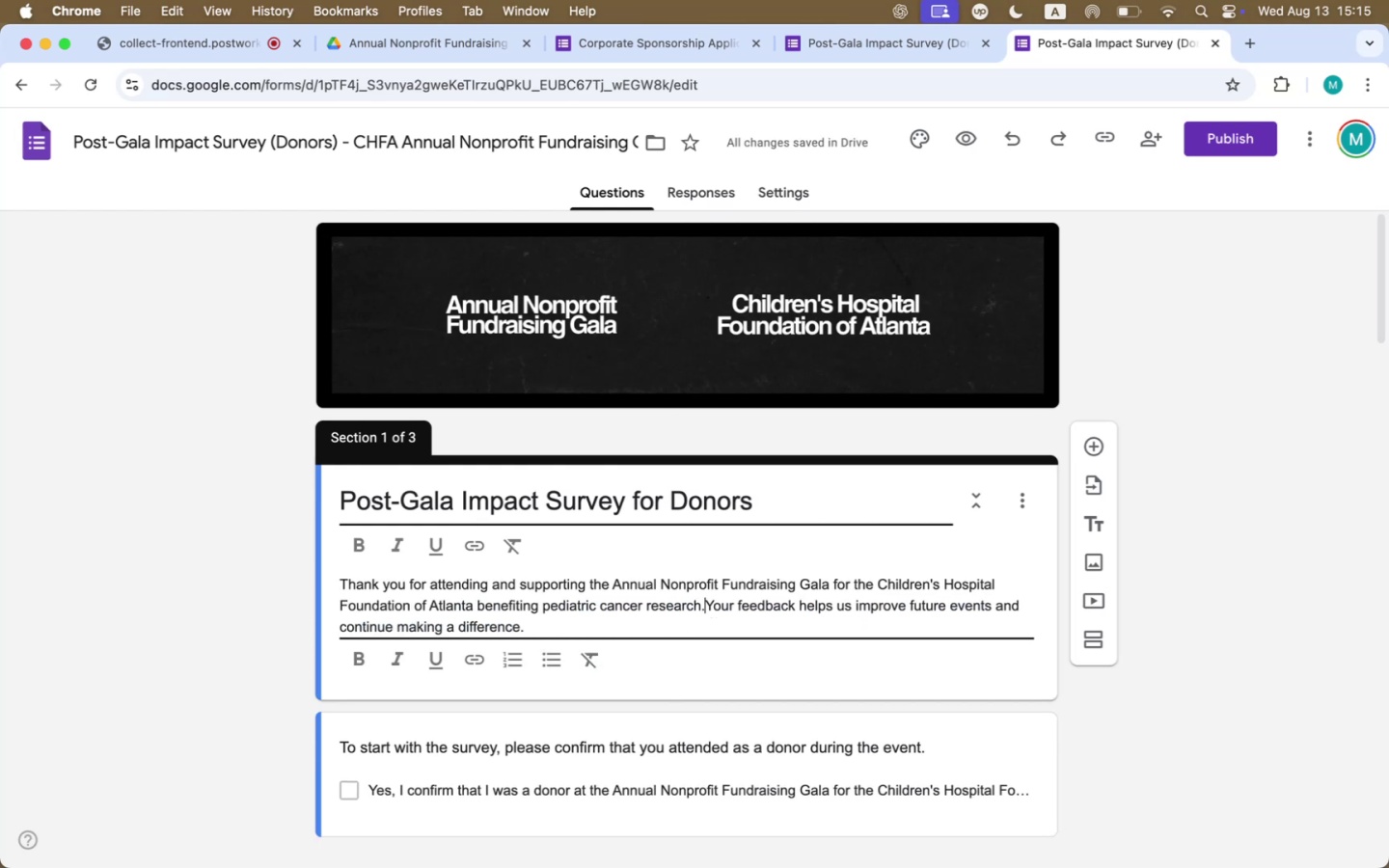 
key(Enter)
 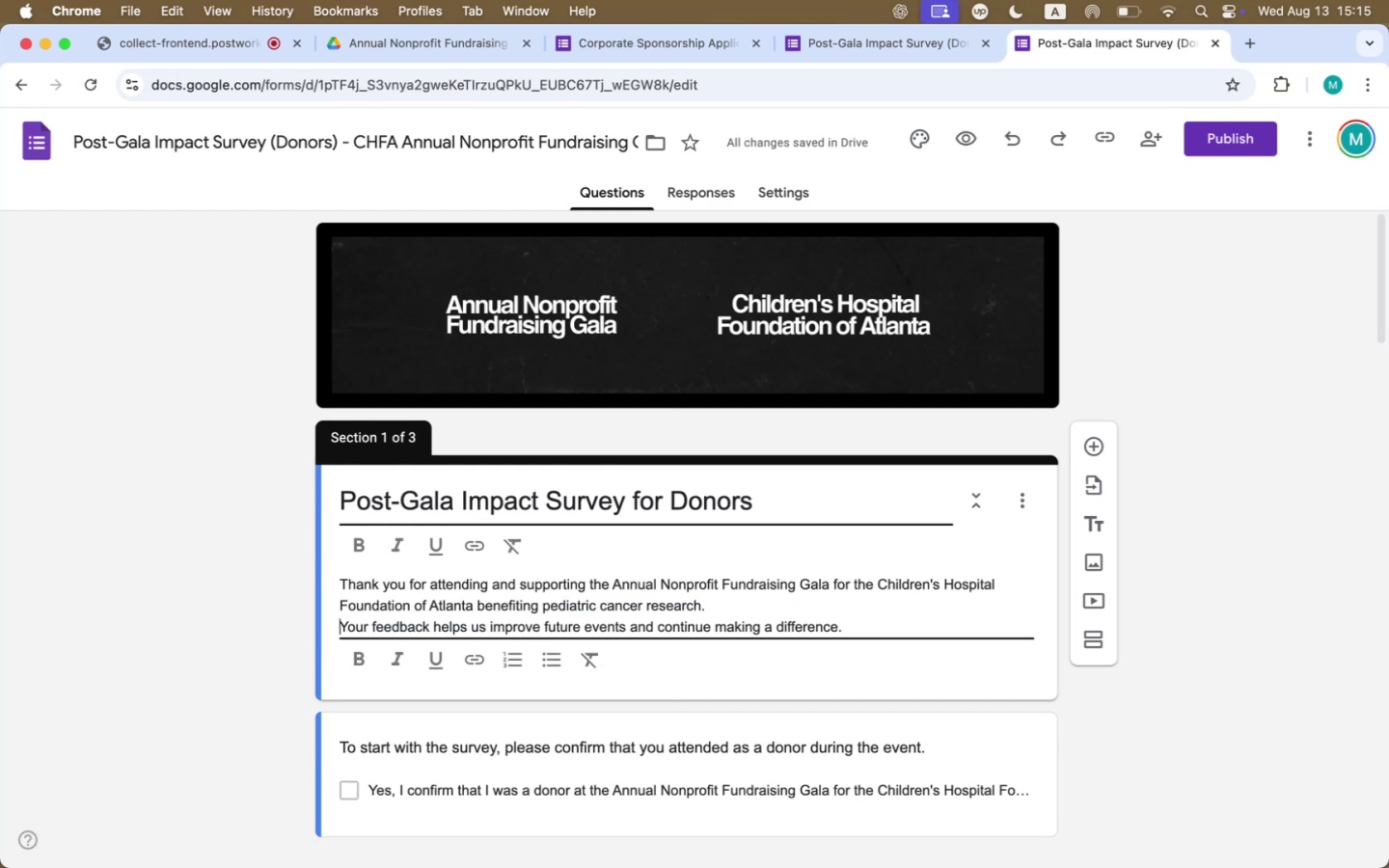 
key(Enter)
 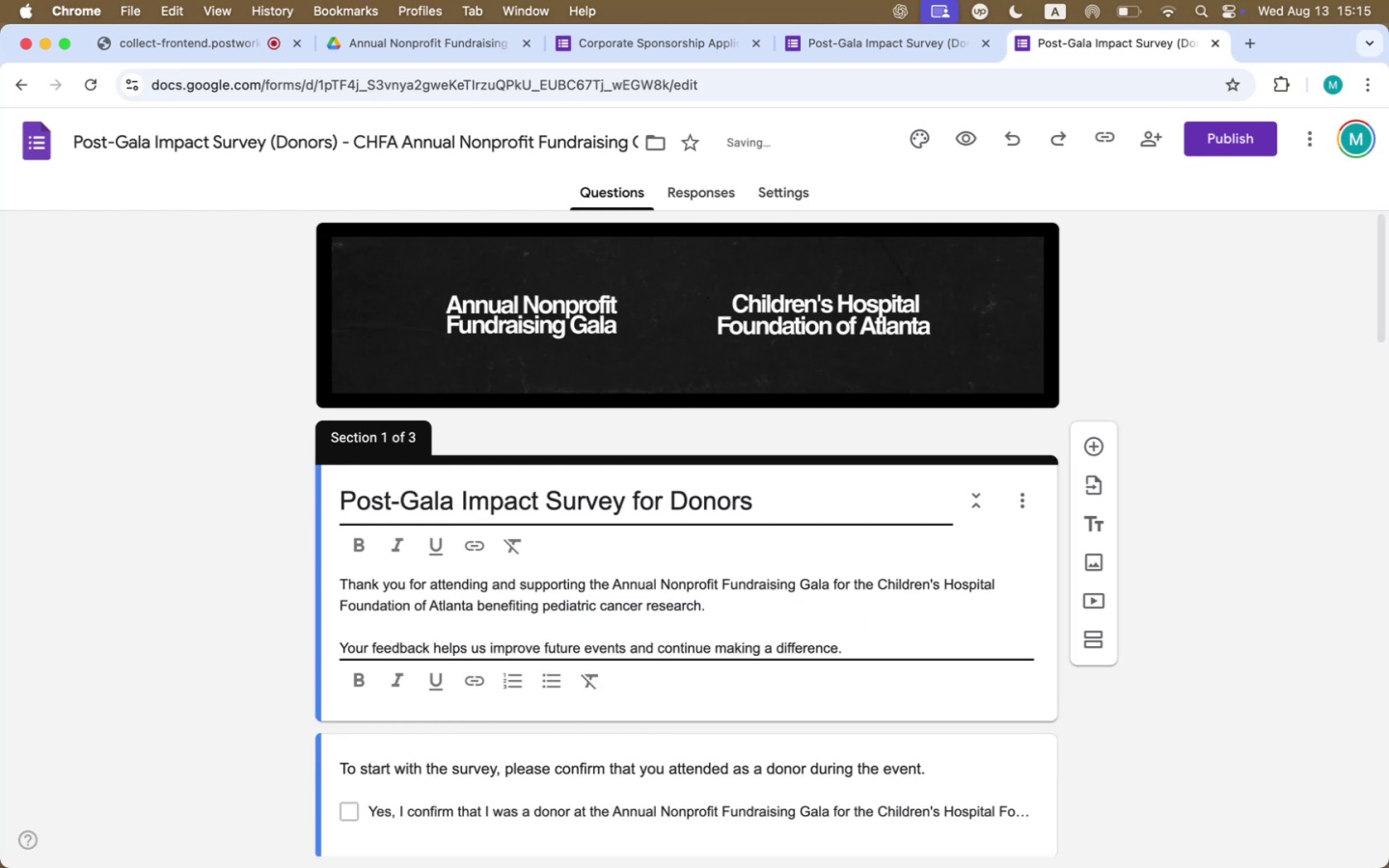 
scroll: coordinate [356, 633], scroll_direction: down, amount: 107.0
 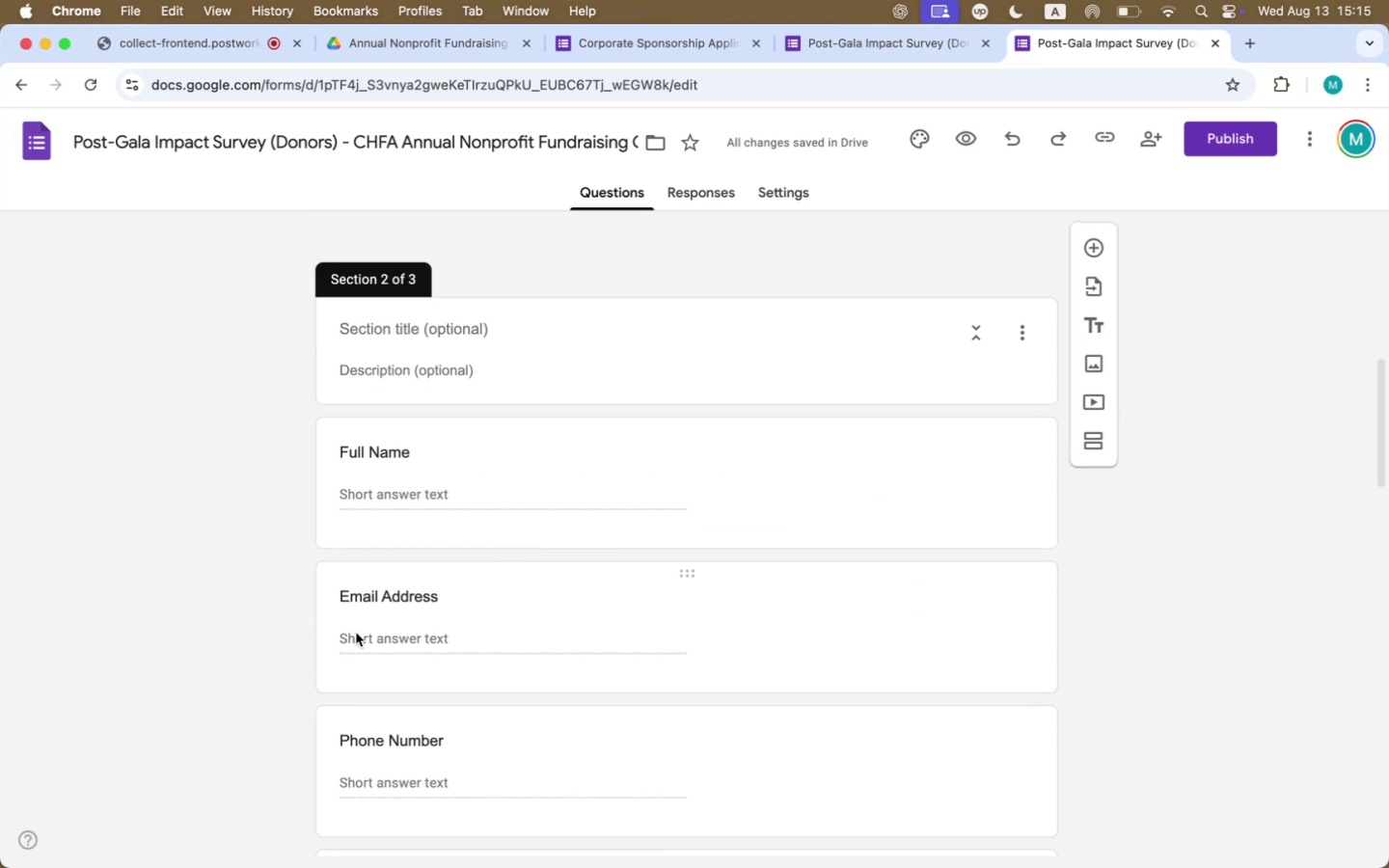 
scroll: coordinate [359, 633], scroll_direction: up, amount: 2.0
 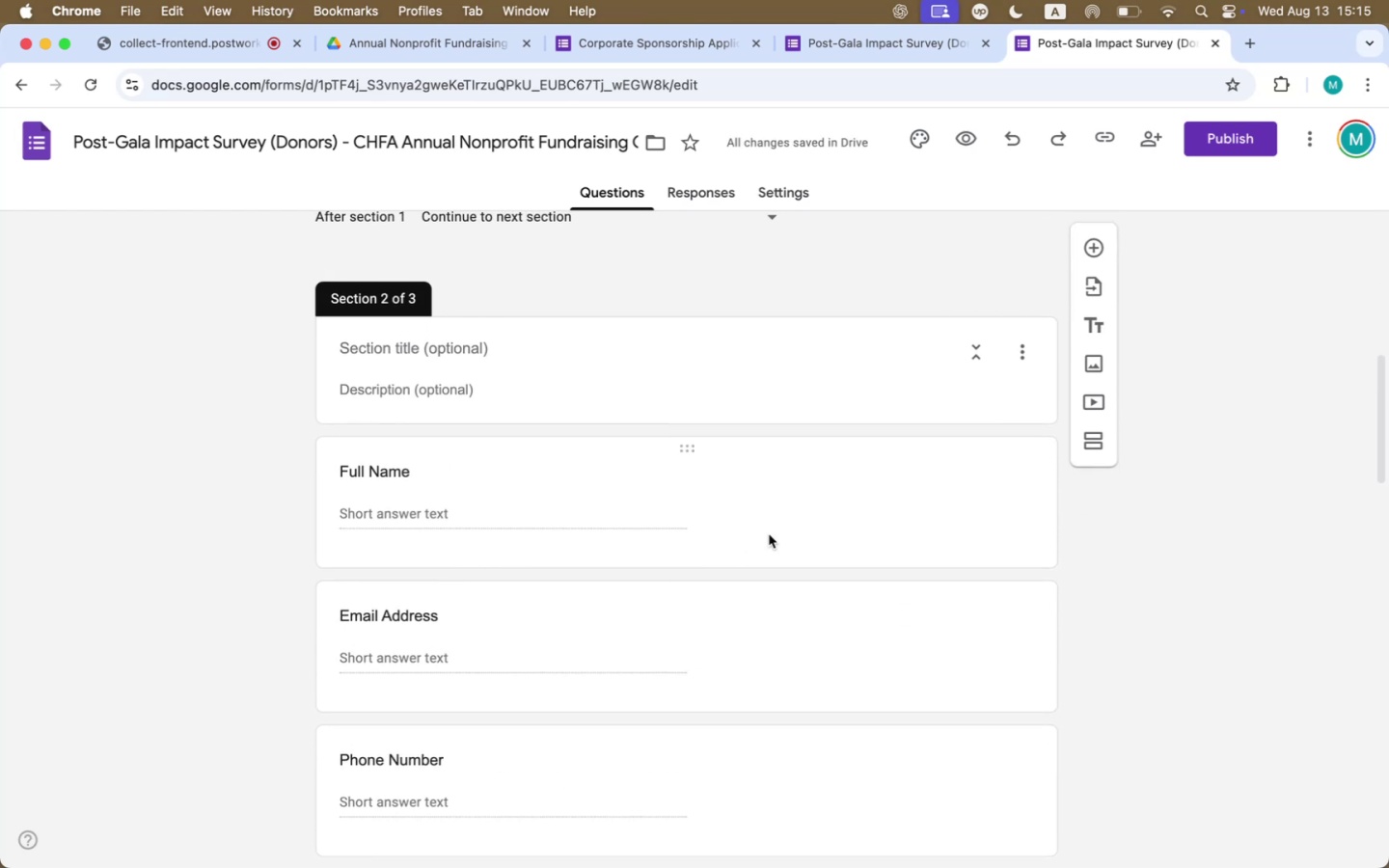 
left_click([799, 478])
 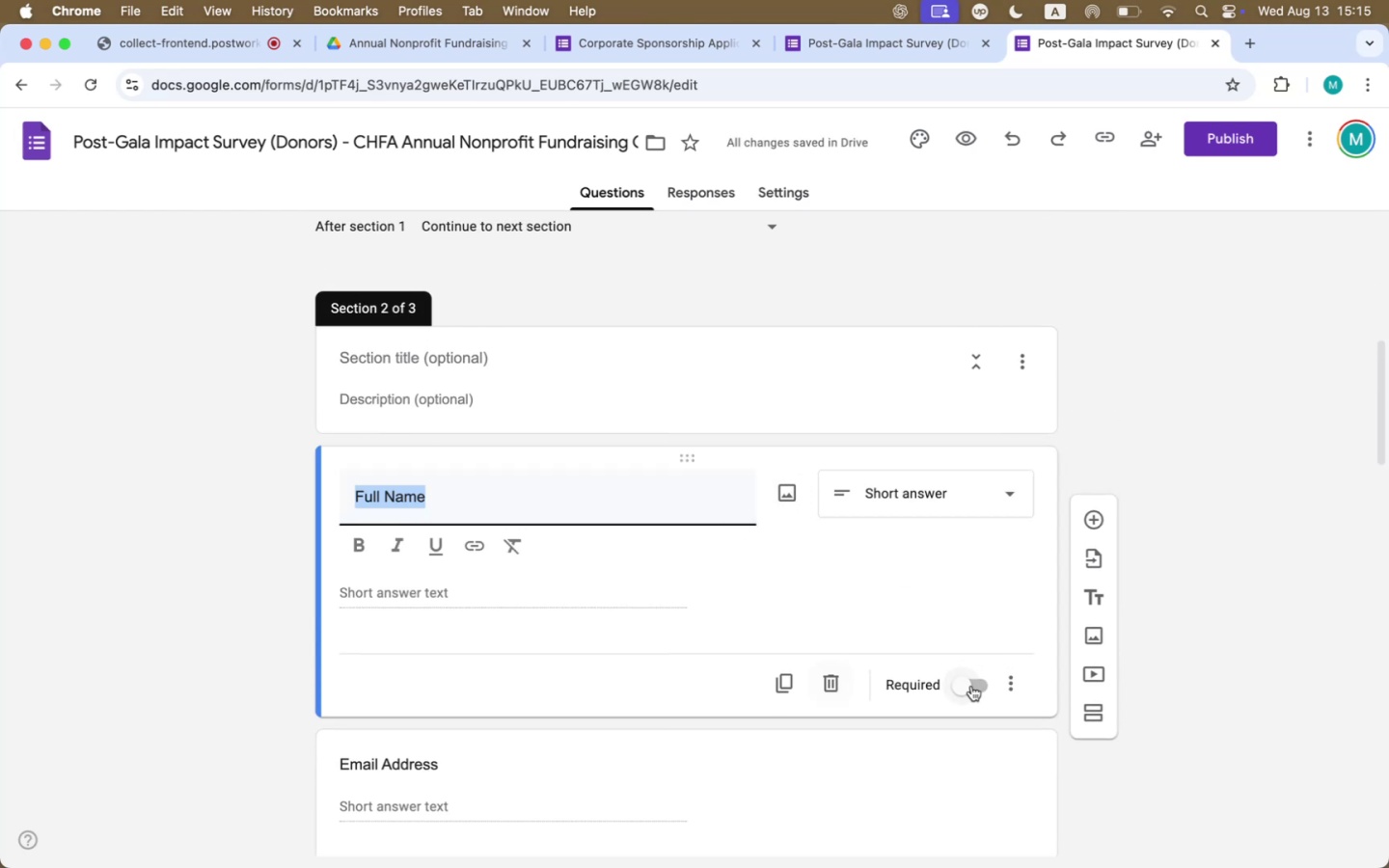 
left_click([965, 685])
 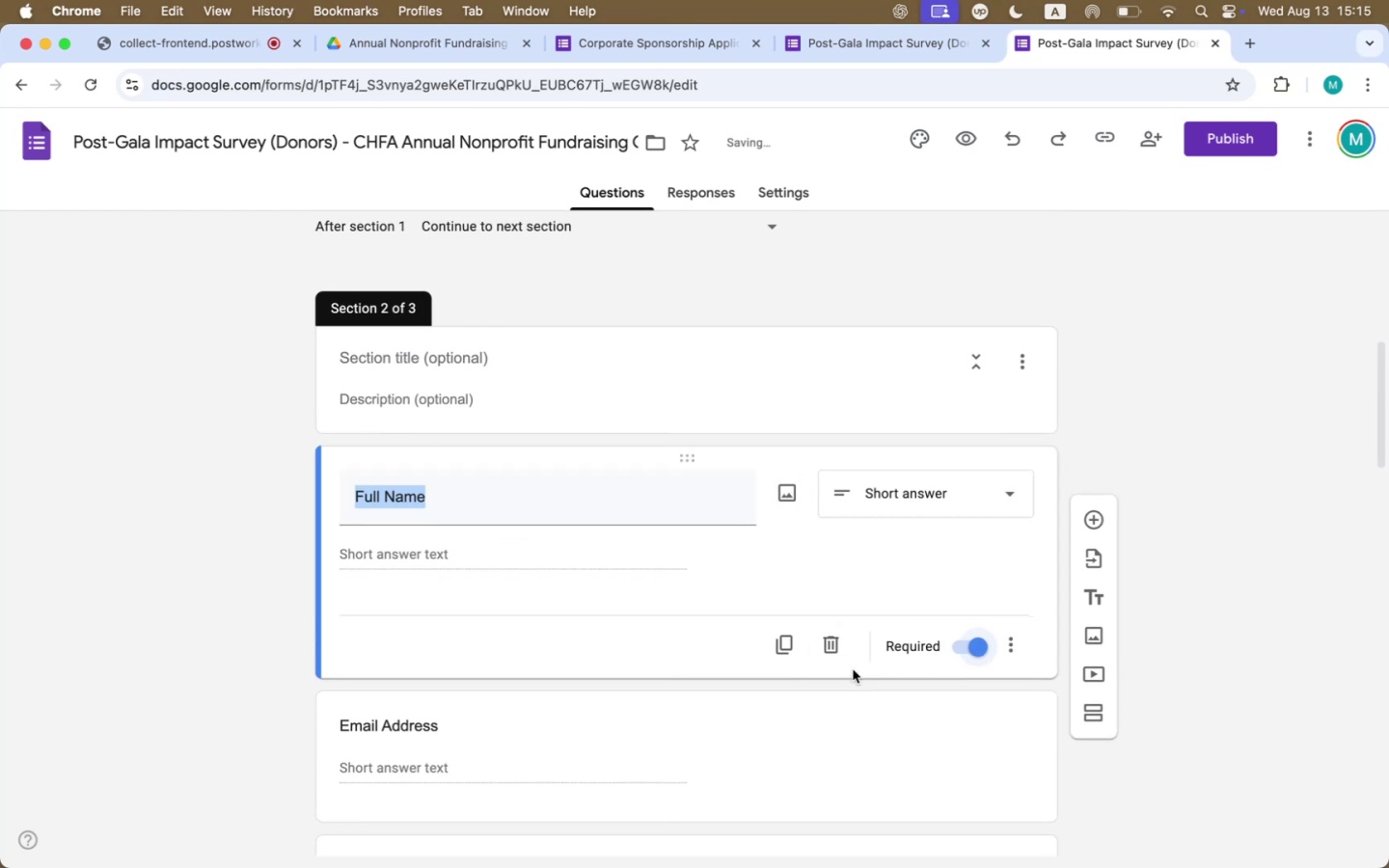 
scroll: coordinate [853, 669], scroll_direction: down, amount: 14.0
 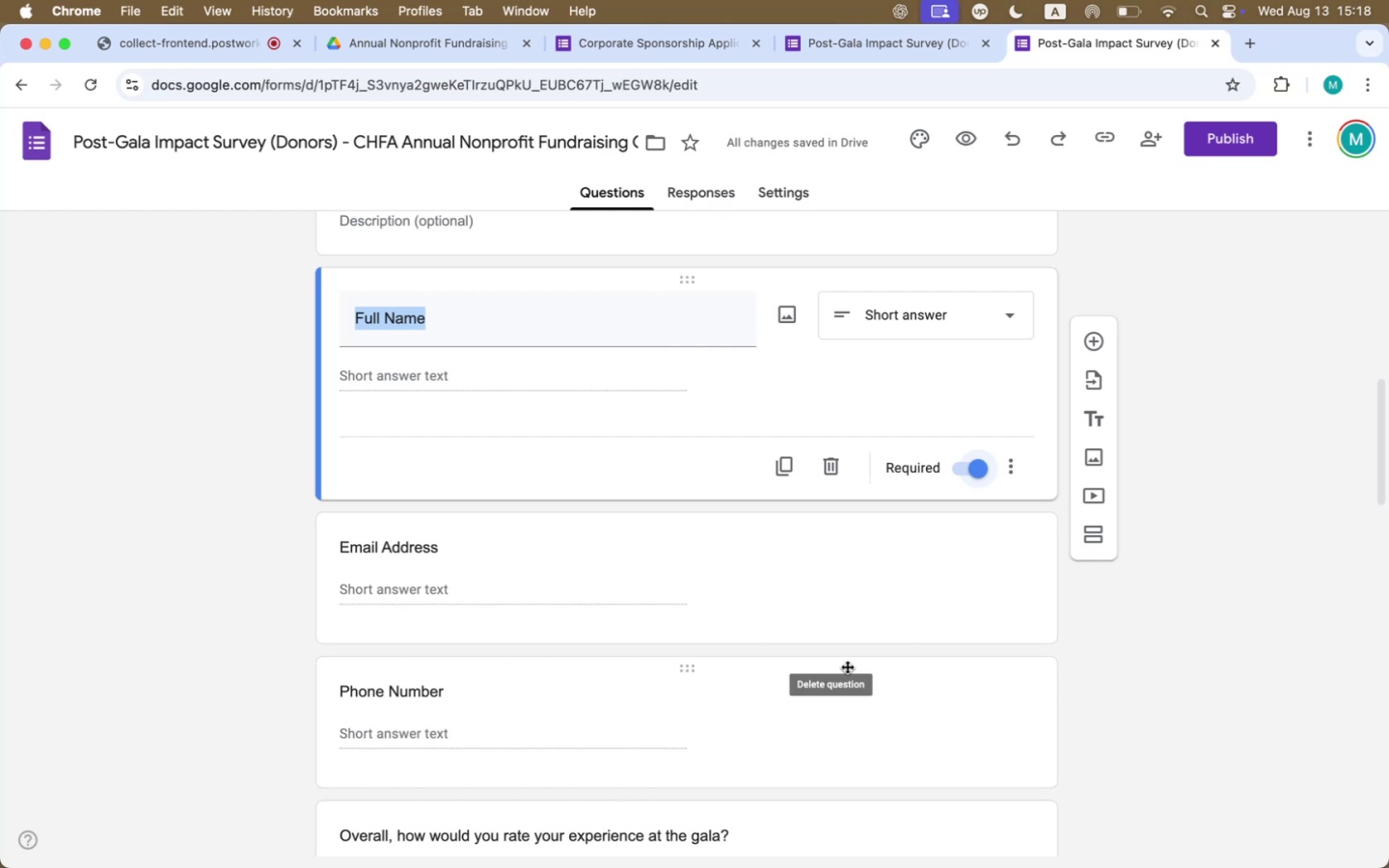 
wait(206.01)
 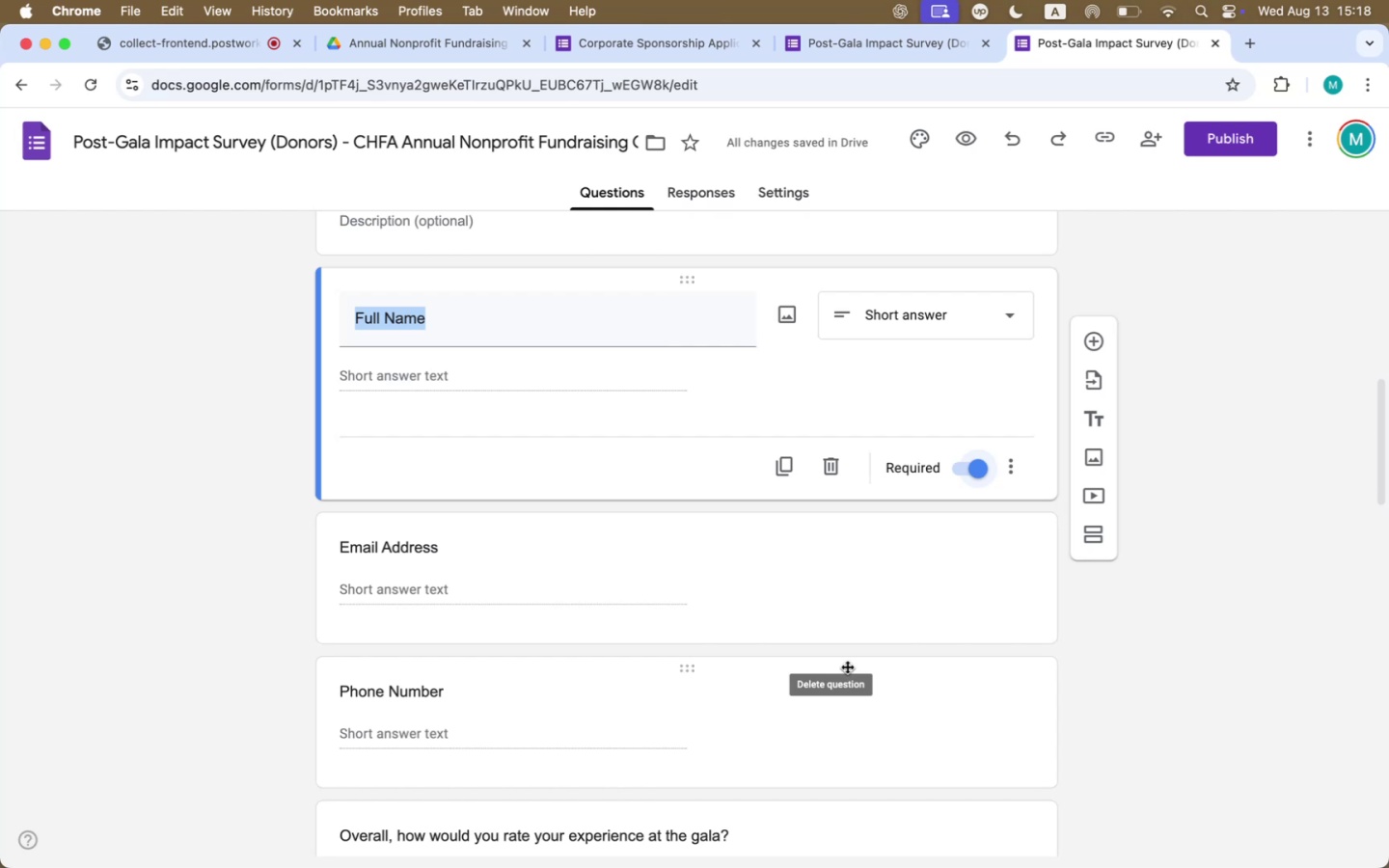 
left_click([946, 561])
 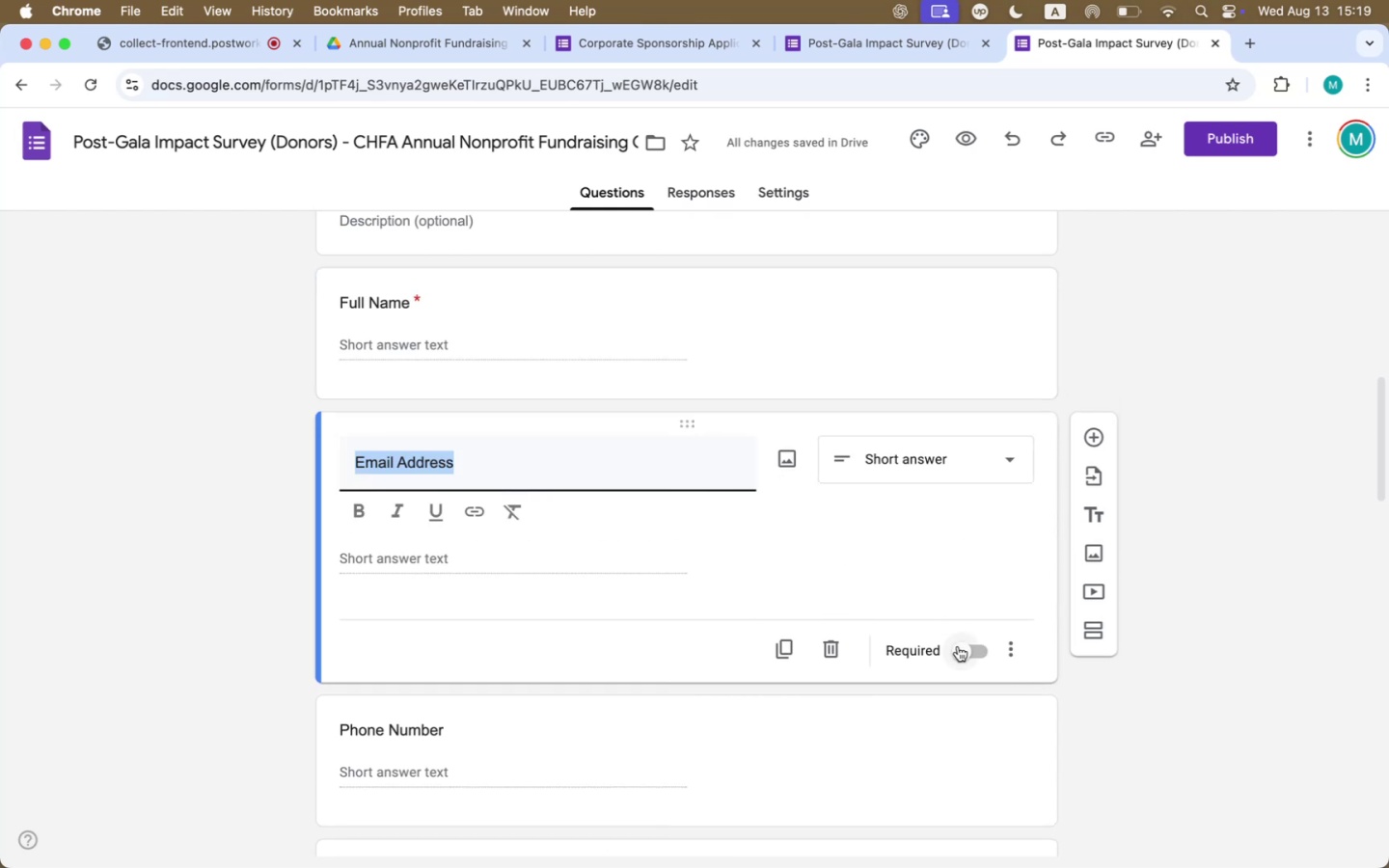 
left_click([961, 650])
 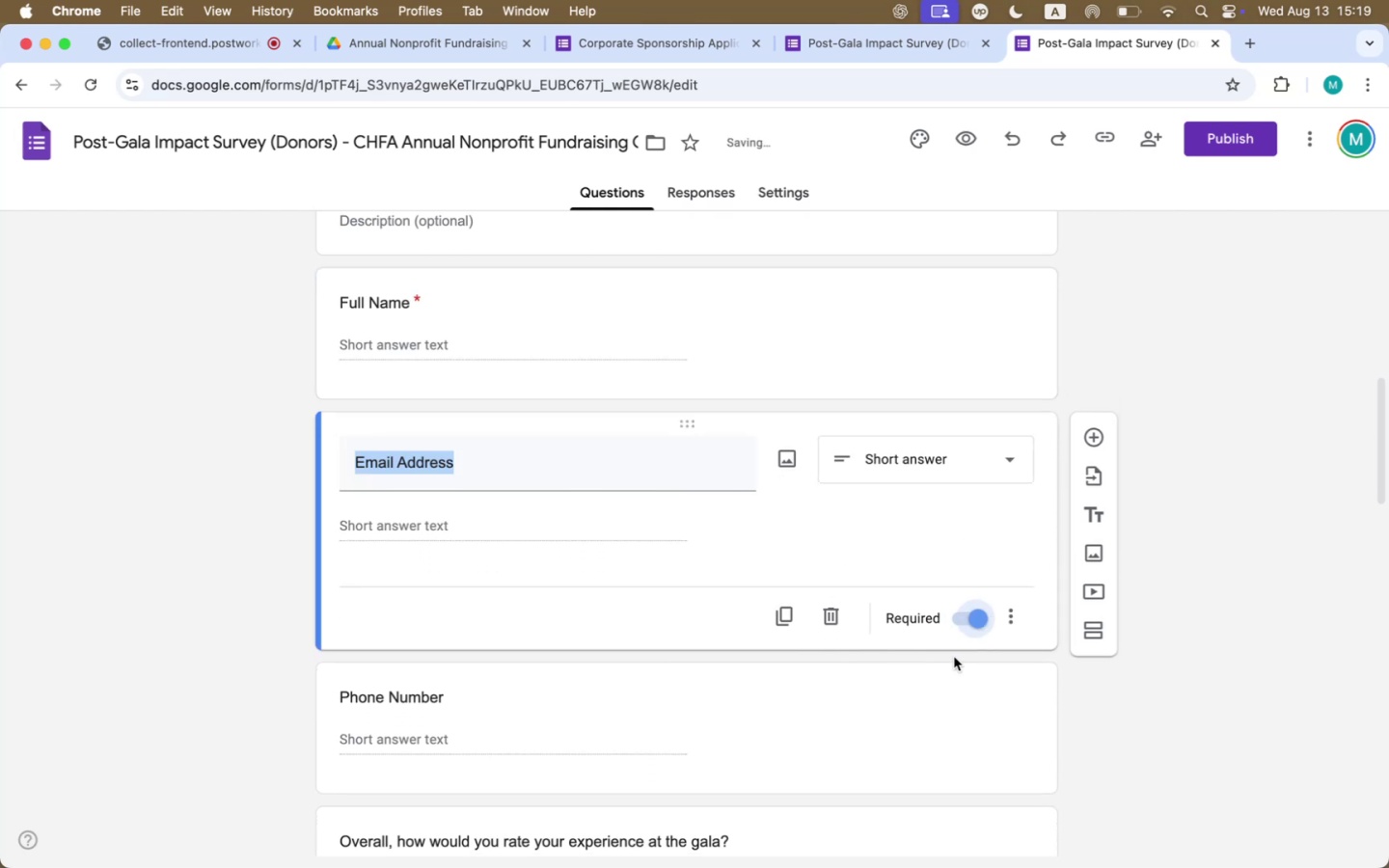 
scroll: coordinate [944, 532], scroll_direction: down, amount: 44.0
 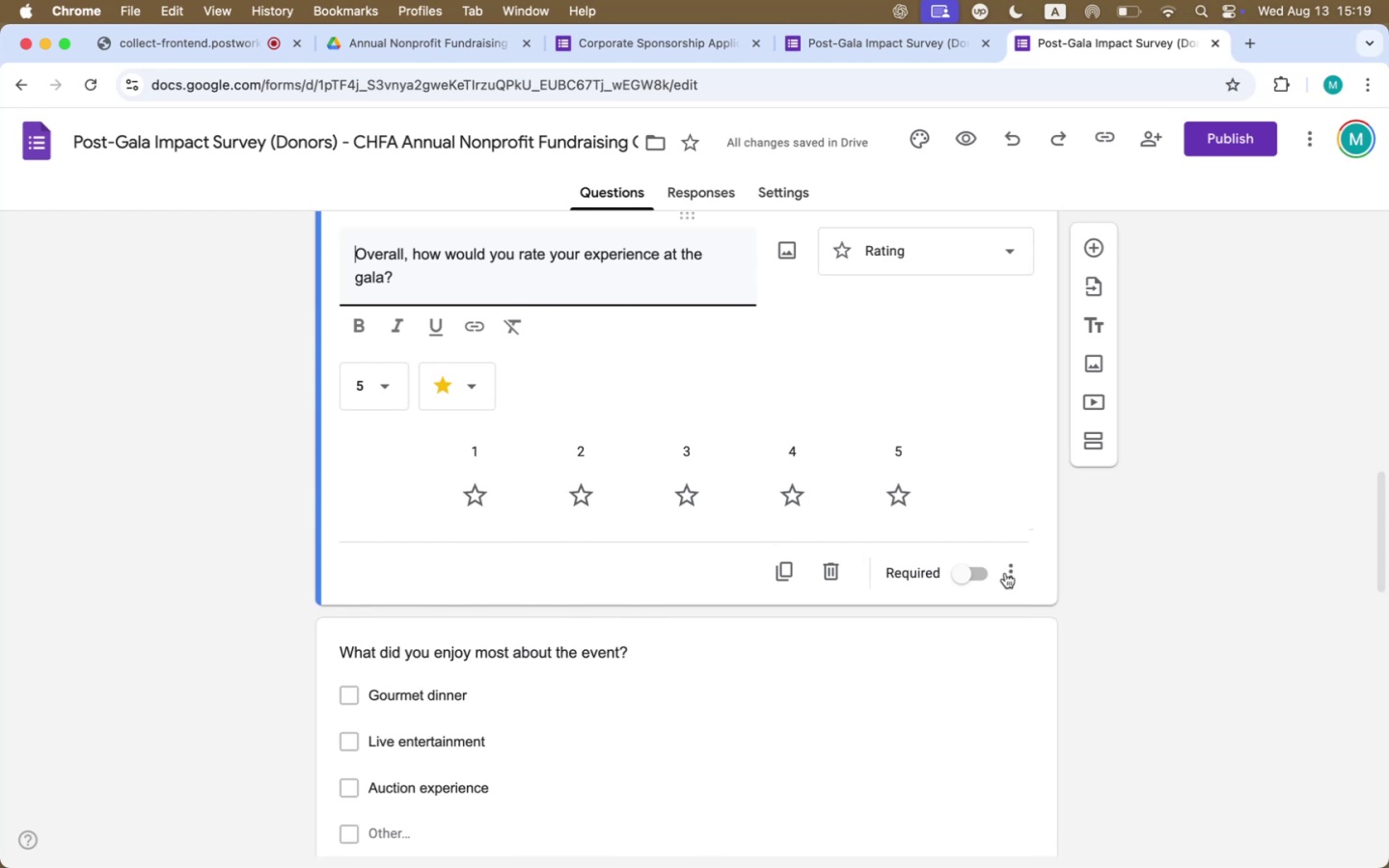 
left_click([975, 577])
 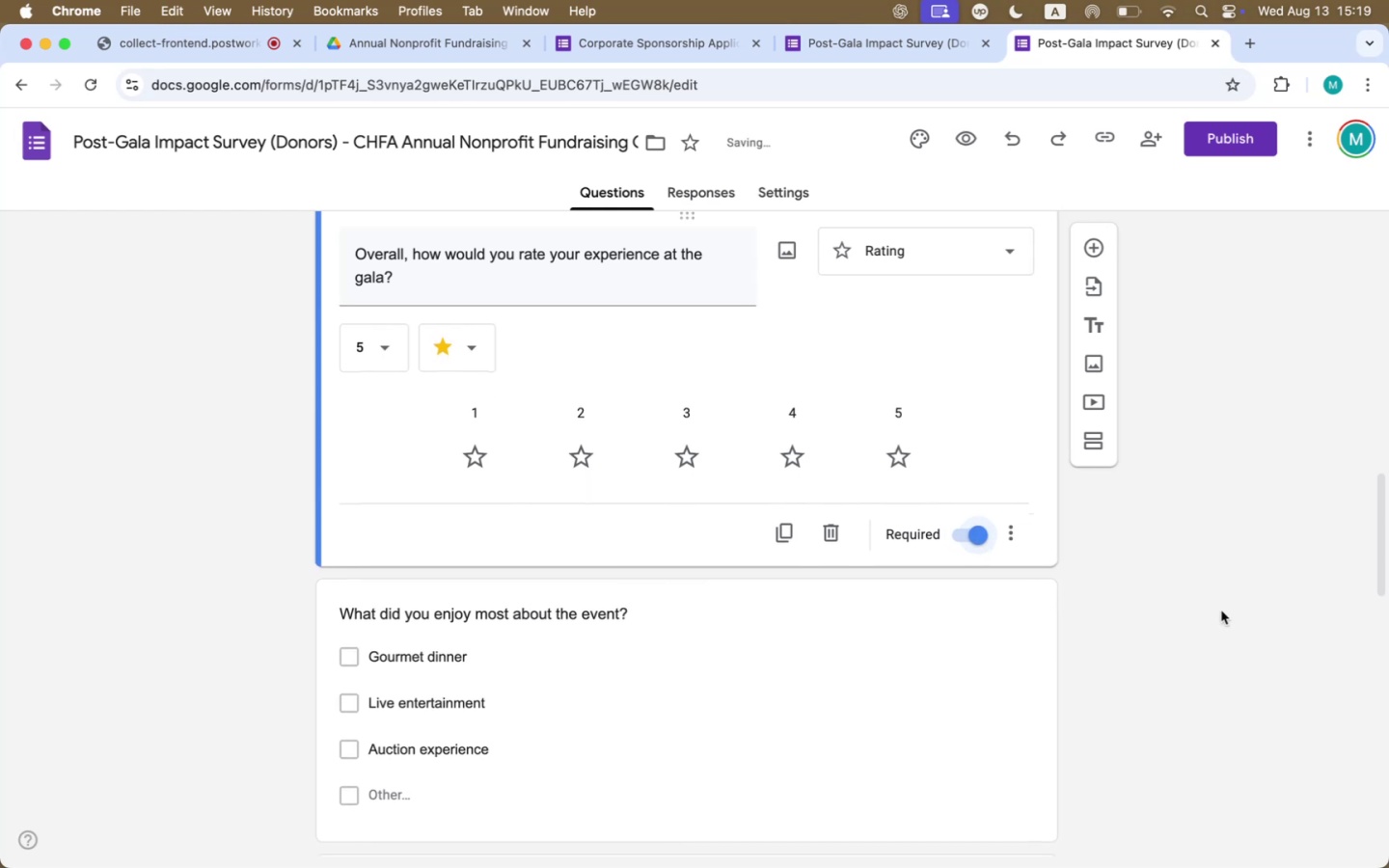 
scroll: coordinate [1239, 615], scroll_direction: down, amount: 20.0
 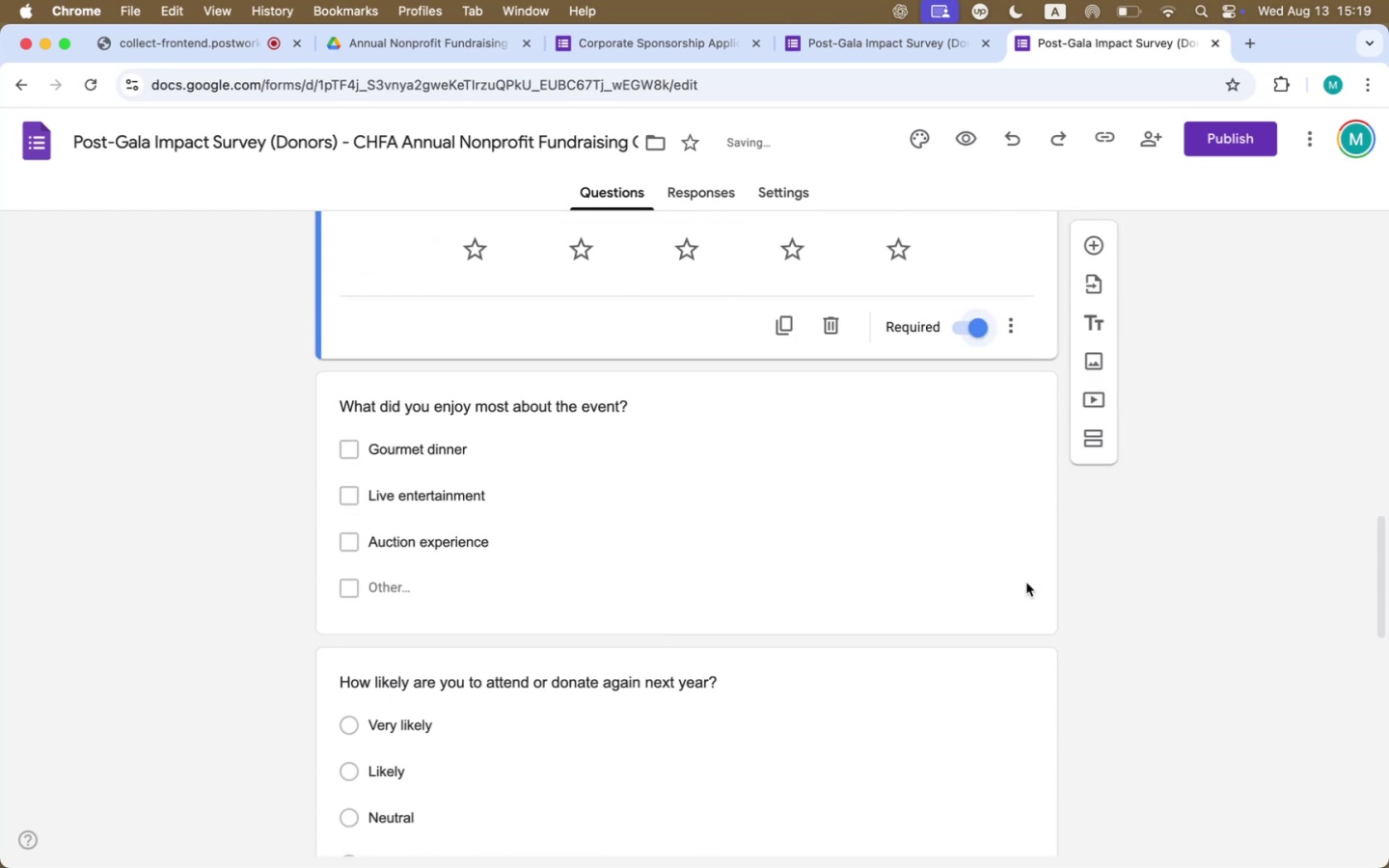 
left_click([825, 518])
 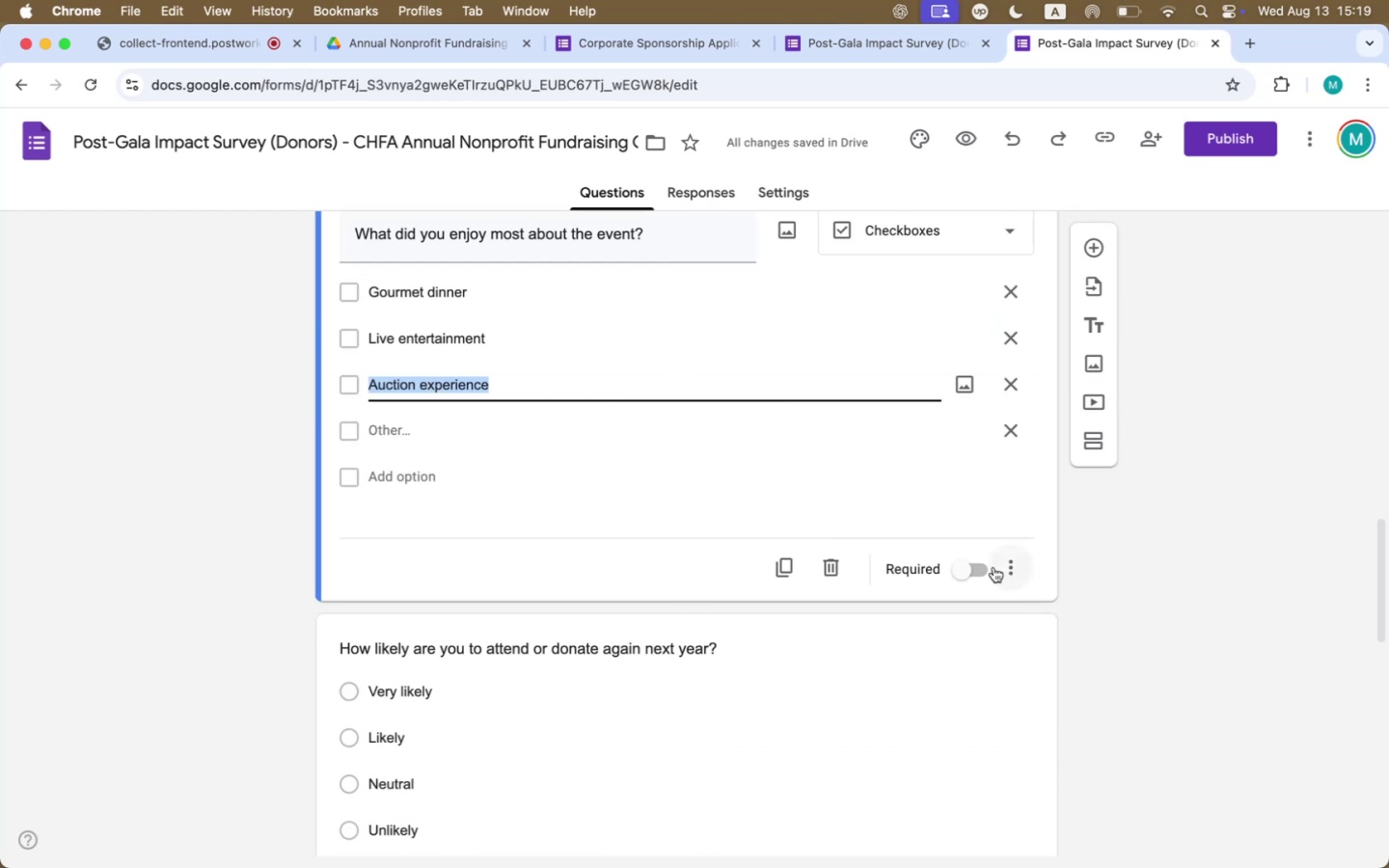 
left_click([969, 567])
 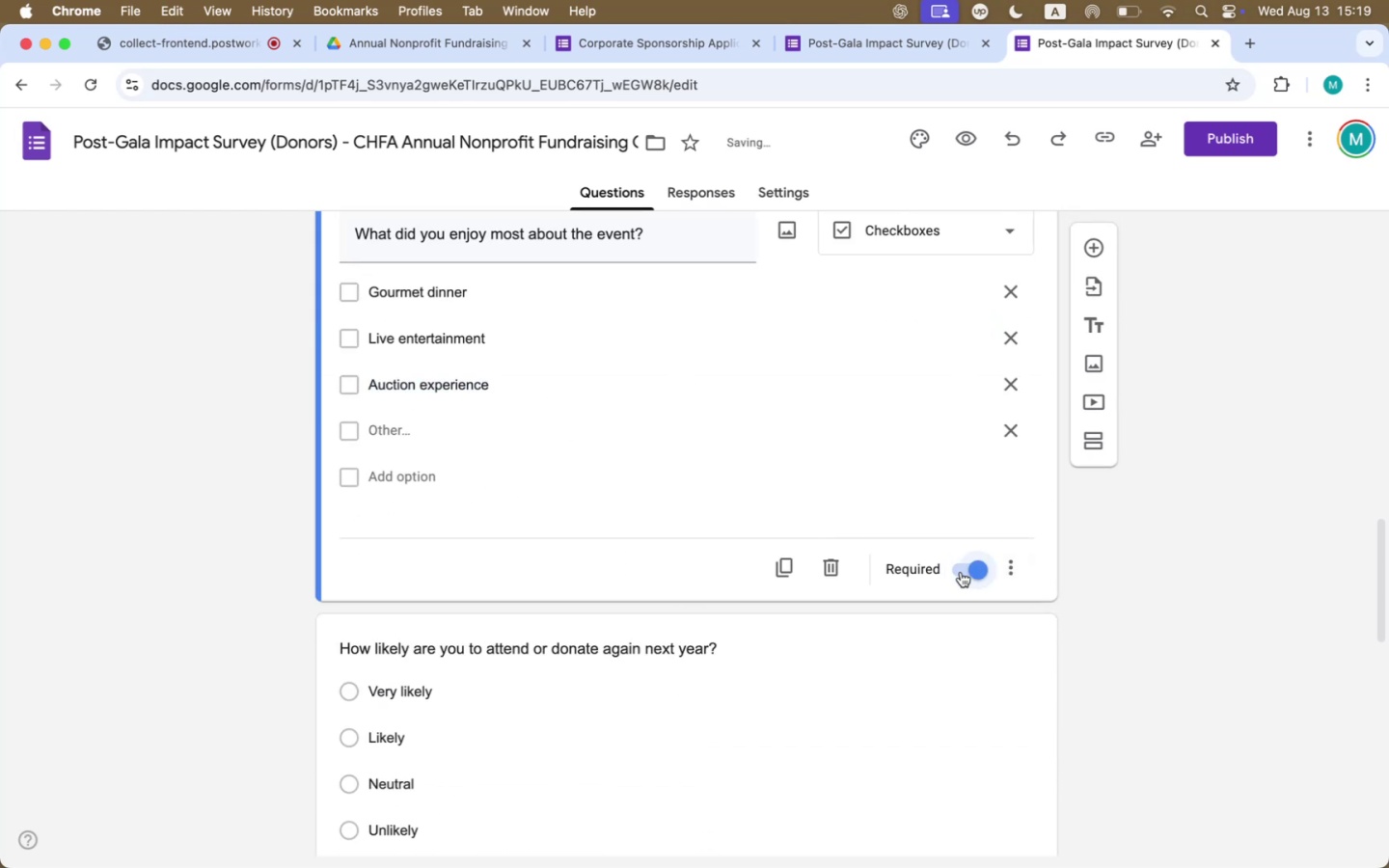 
scroll: coordinate [793, 609], scroll_direction: down, amount: 33.0
 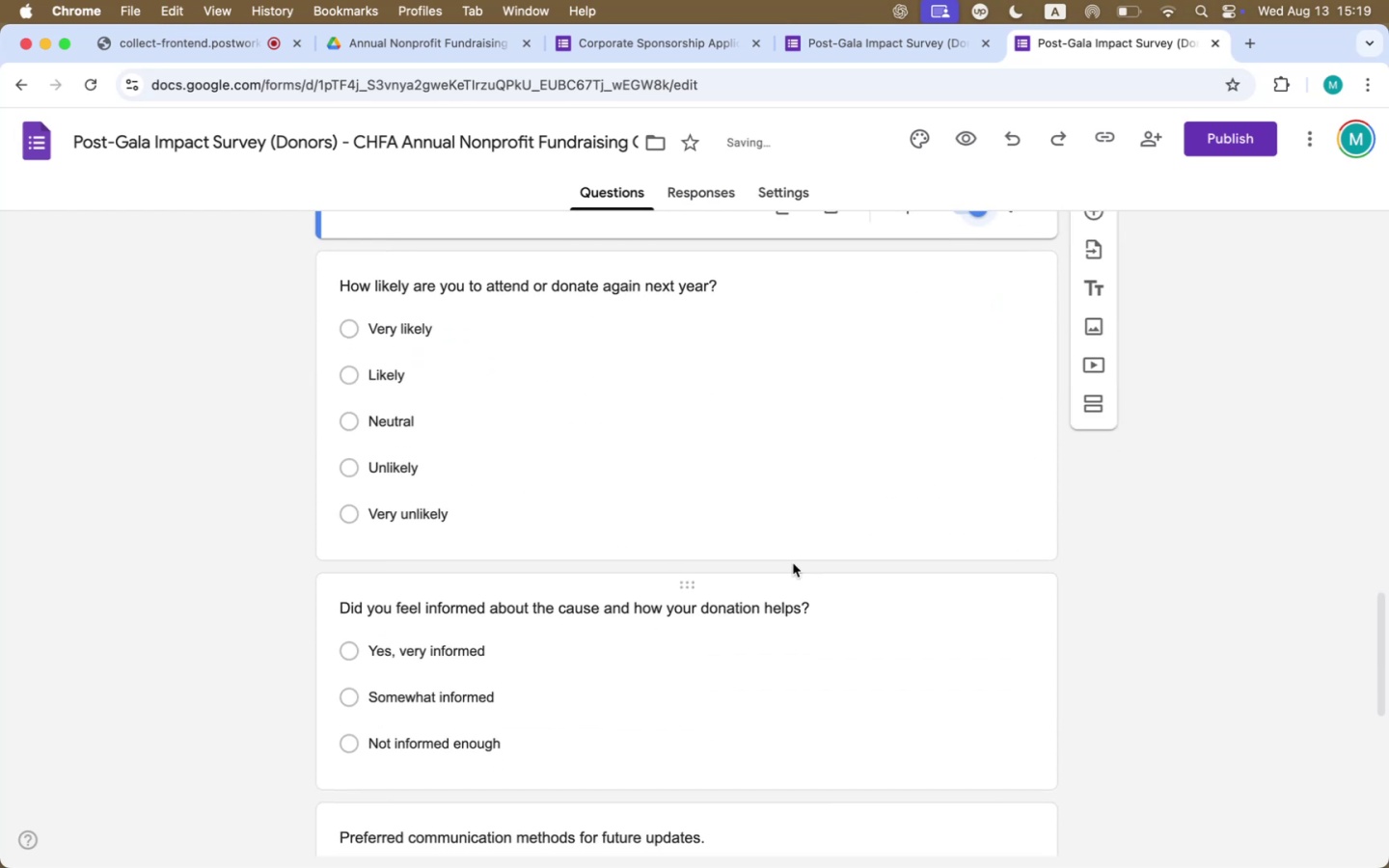 
left_click([788, 475])
 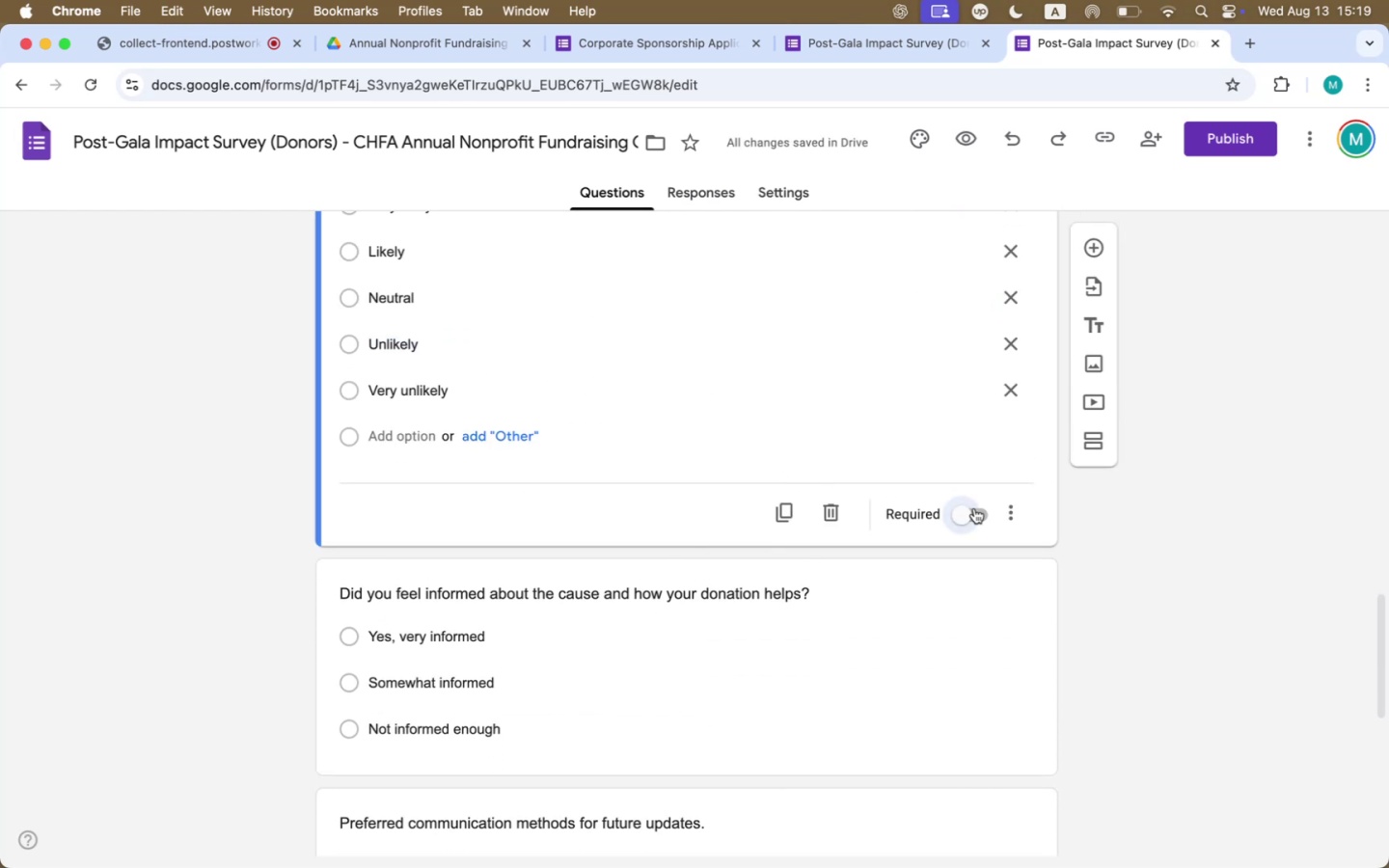 
scroll: coordinate [858, 569], scroll_direction: down, amount: 23.0
 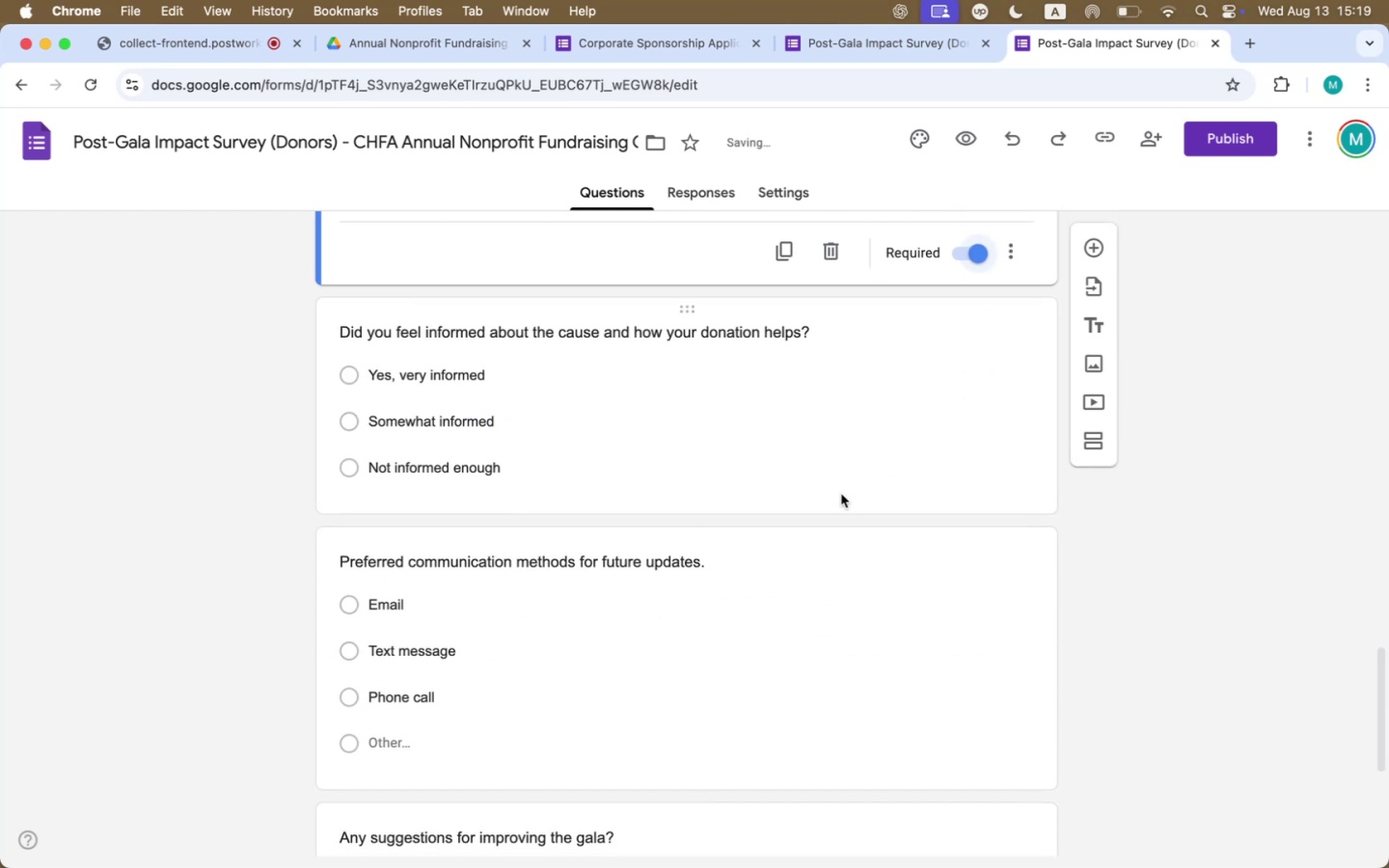 
left_click([841, 487])
 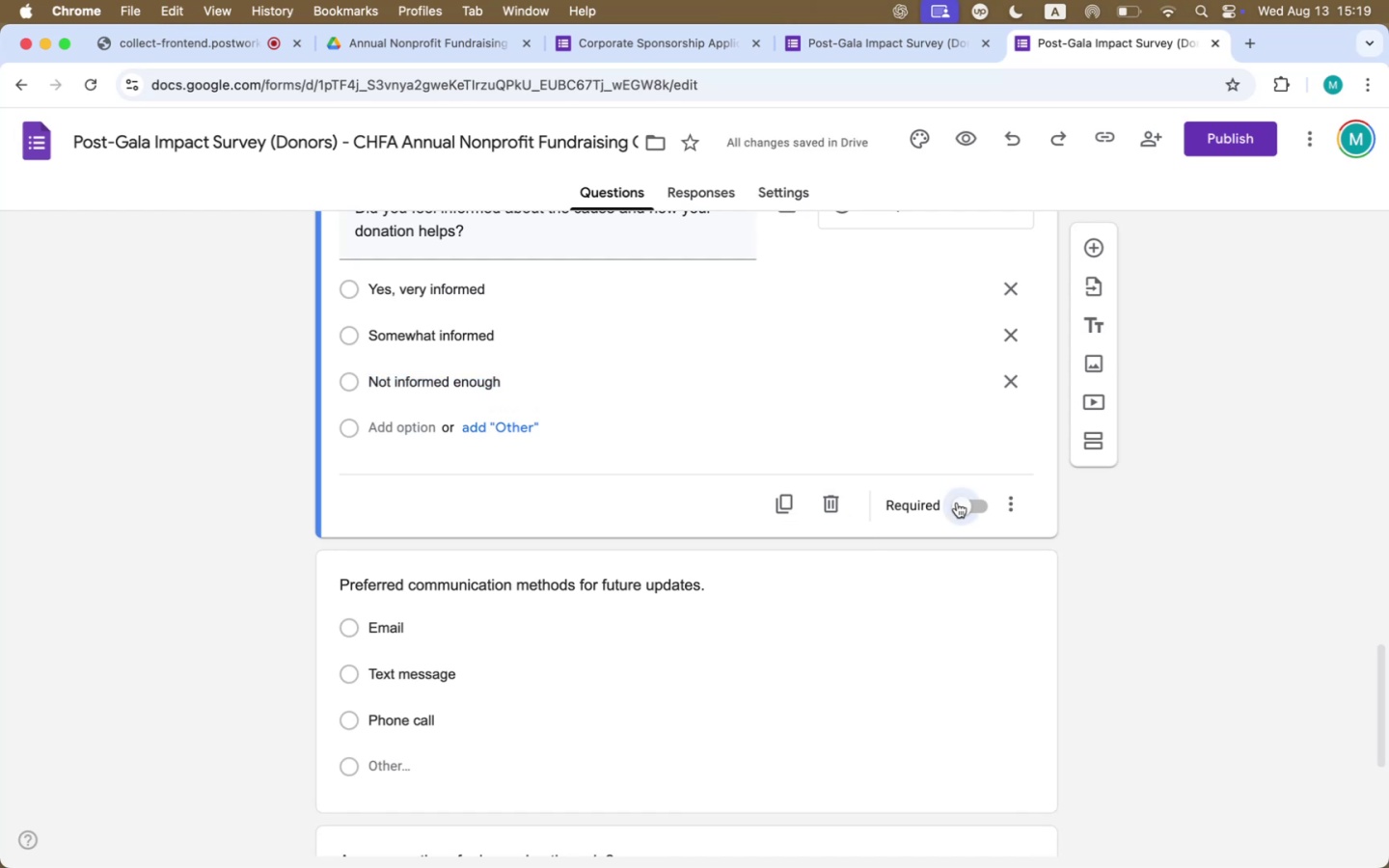 
scroll: coordinate [903, 556], scroll_direction: down, amount: 23.0
 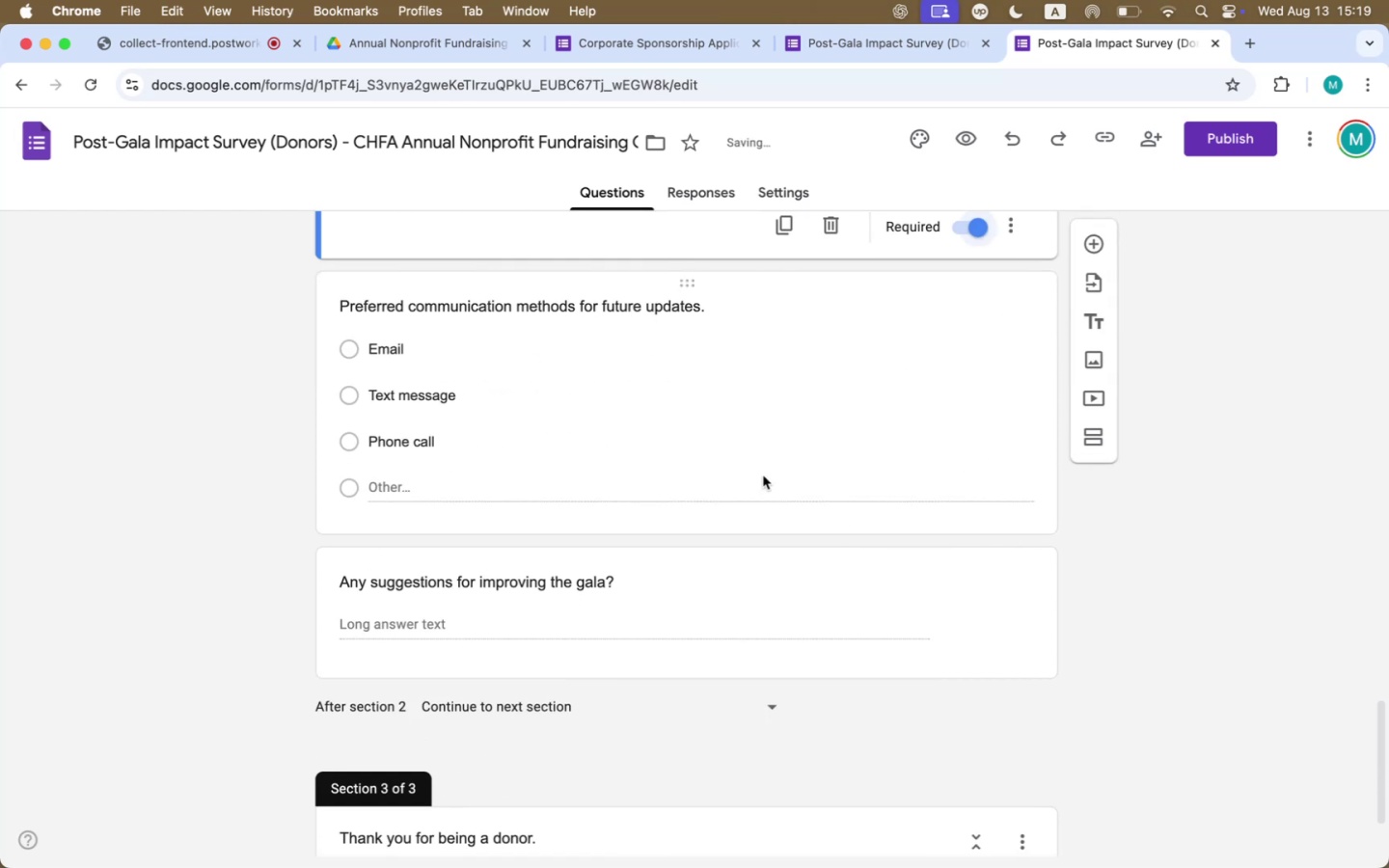 
left_click([680, 428])
 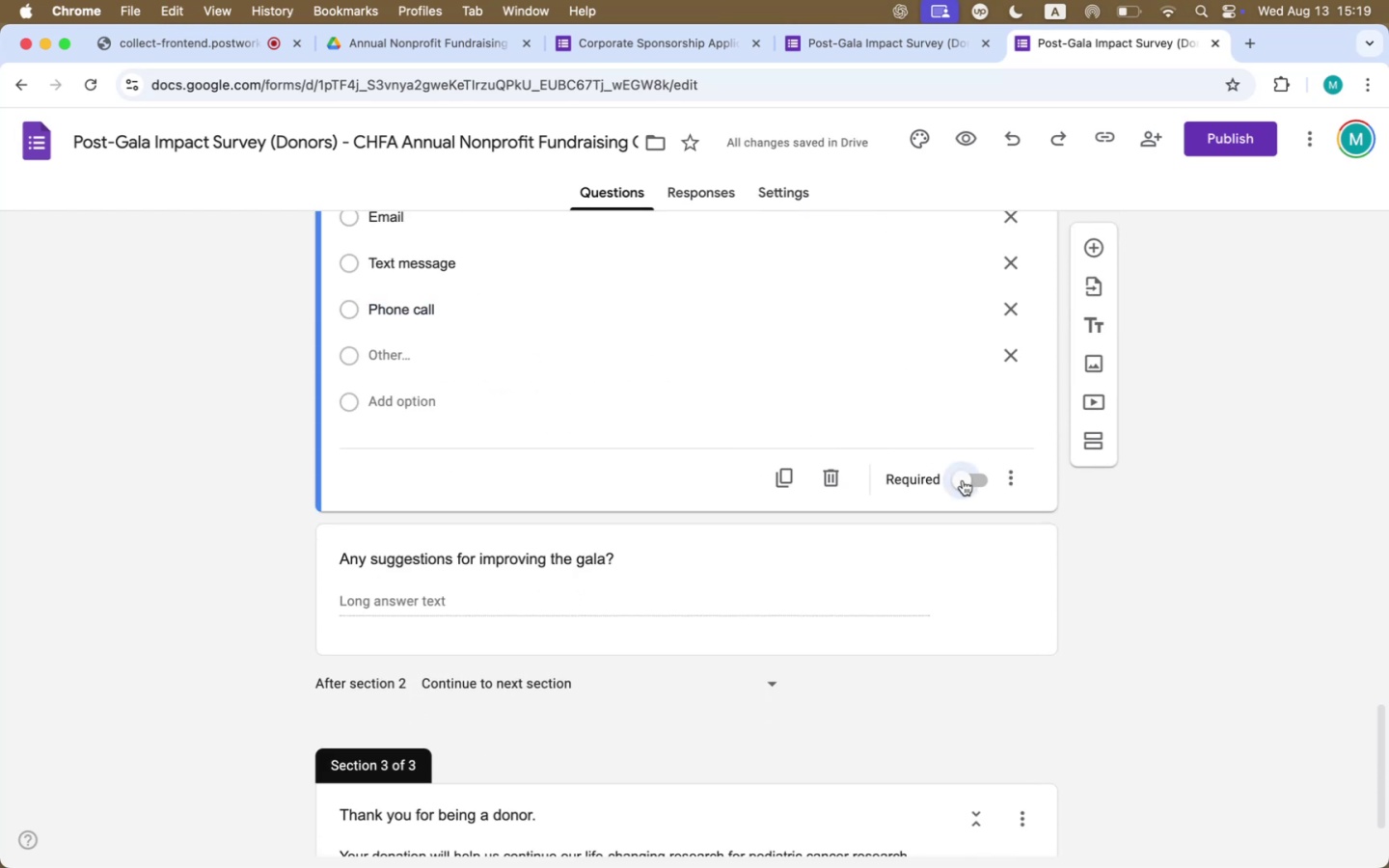 
scroll: coordinate [772, 576], scroll_direction: down, amount: 25.0
 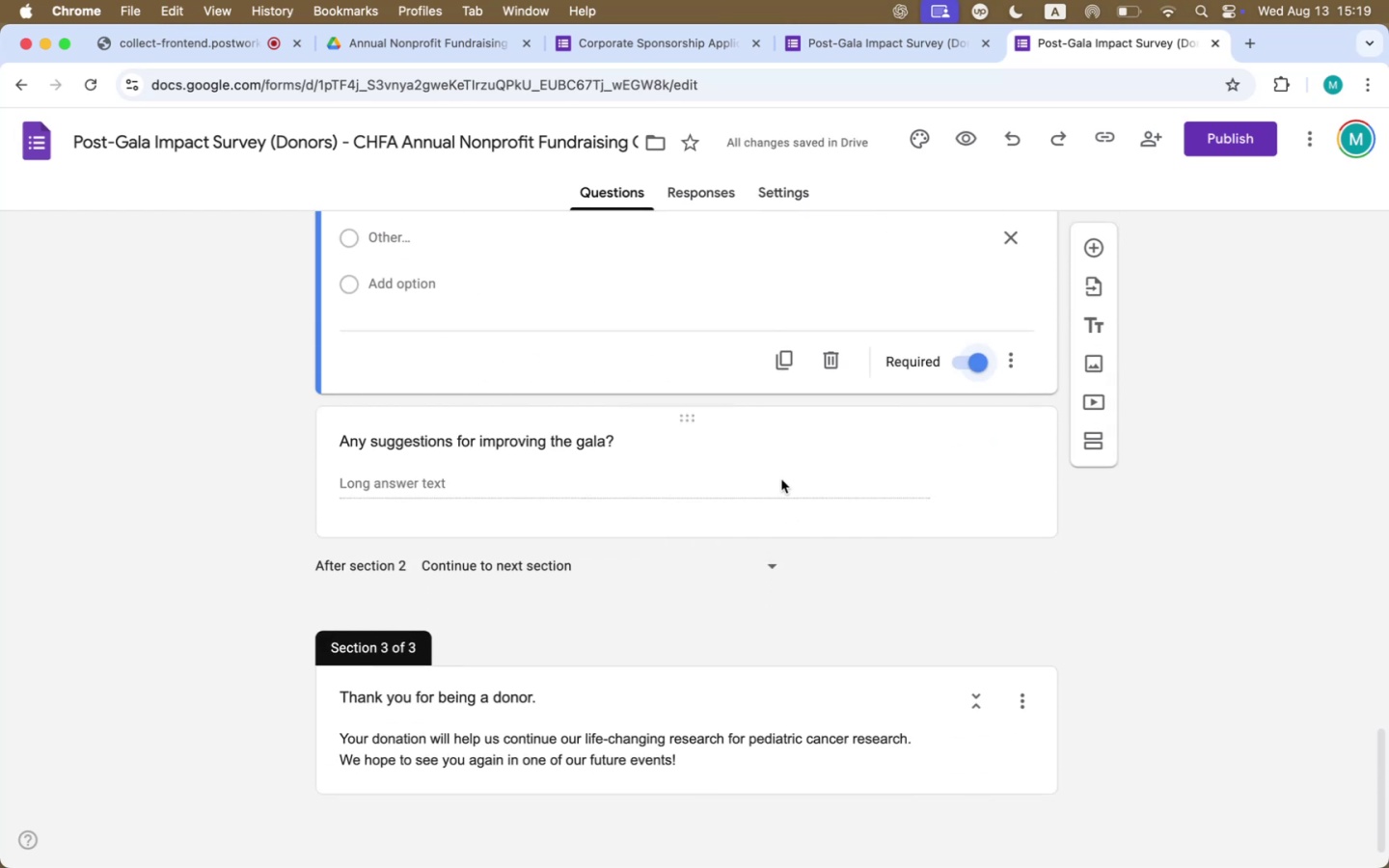 
left_click([597, 742])
 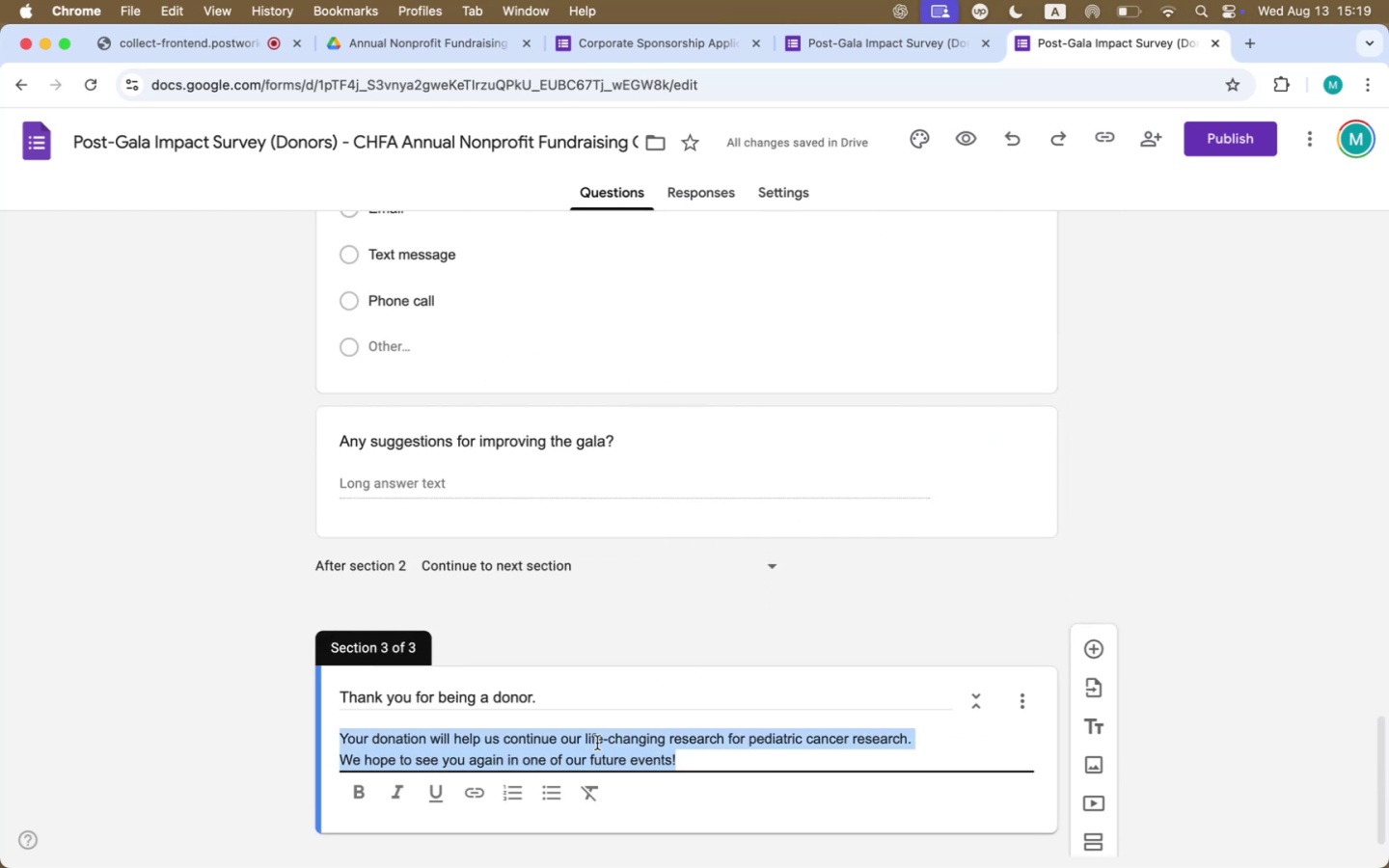 
scroll: coordinate [1120, 543], scroll_direction: up, amount: 214.0
 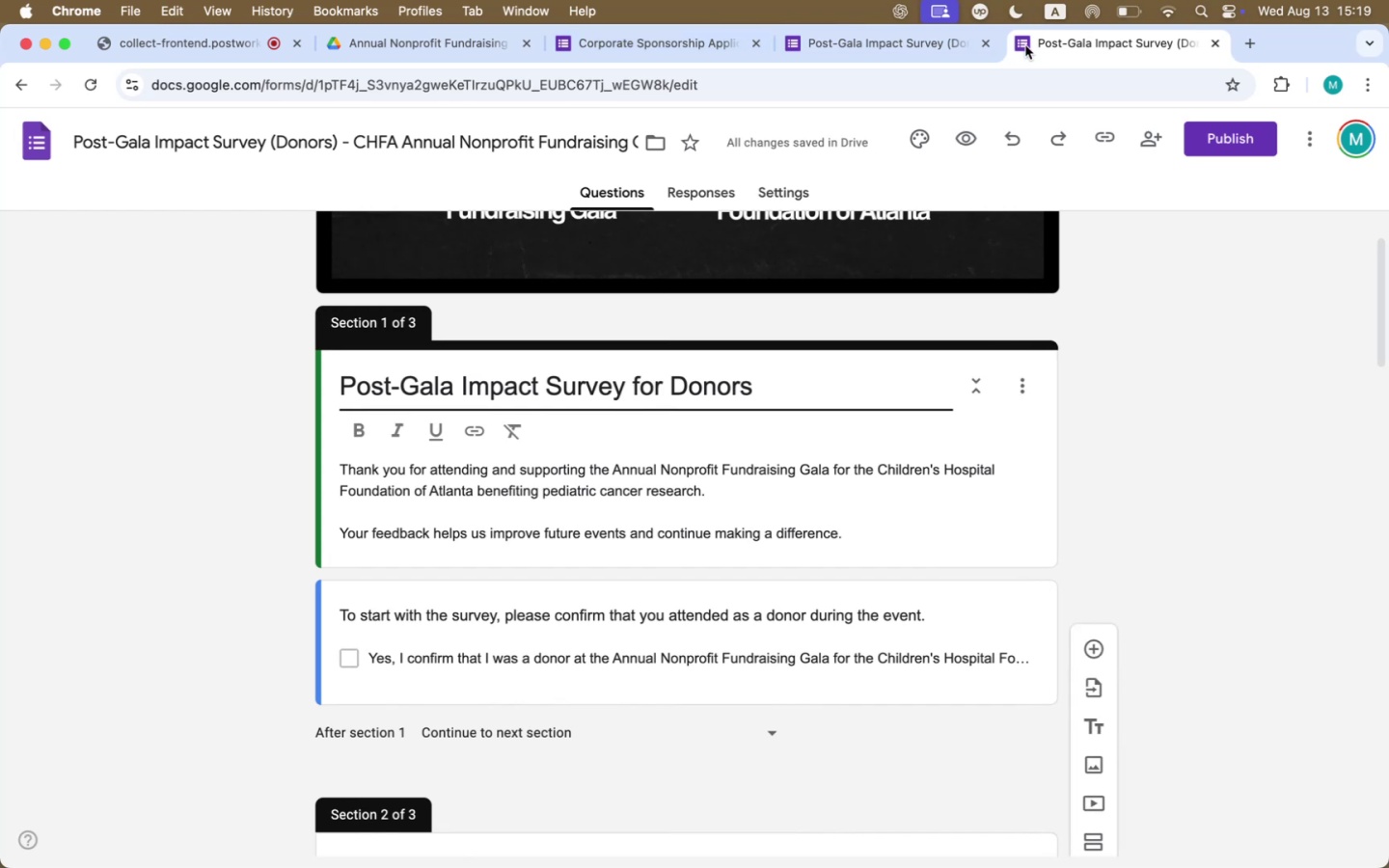 
left_click([983, 46])
 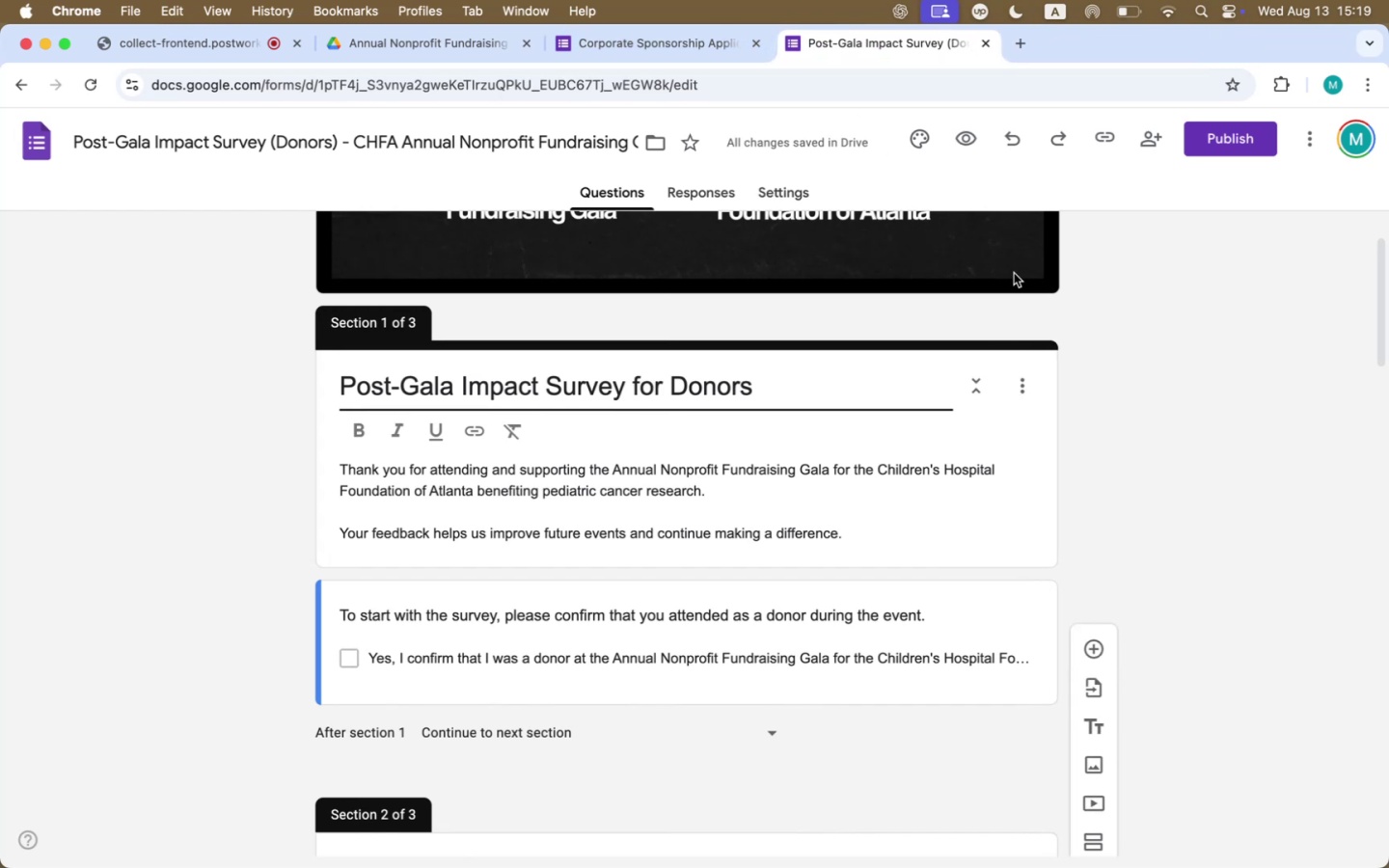 
left_click([674, 36])
 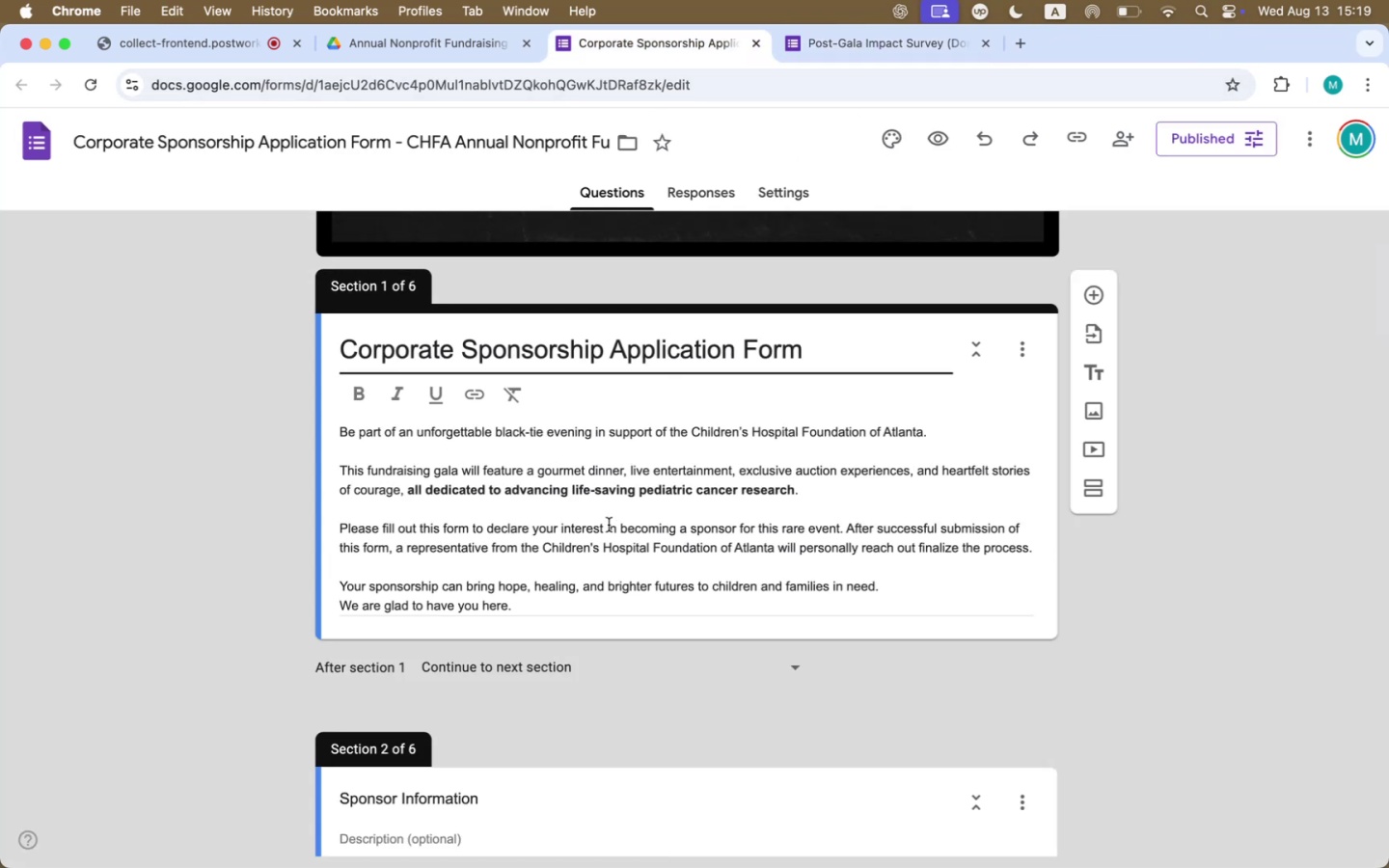 
left_click([605, 535])
 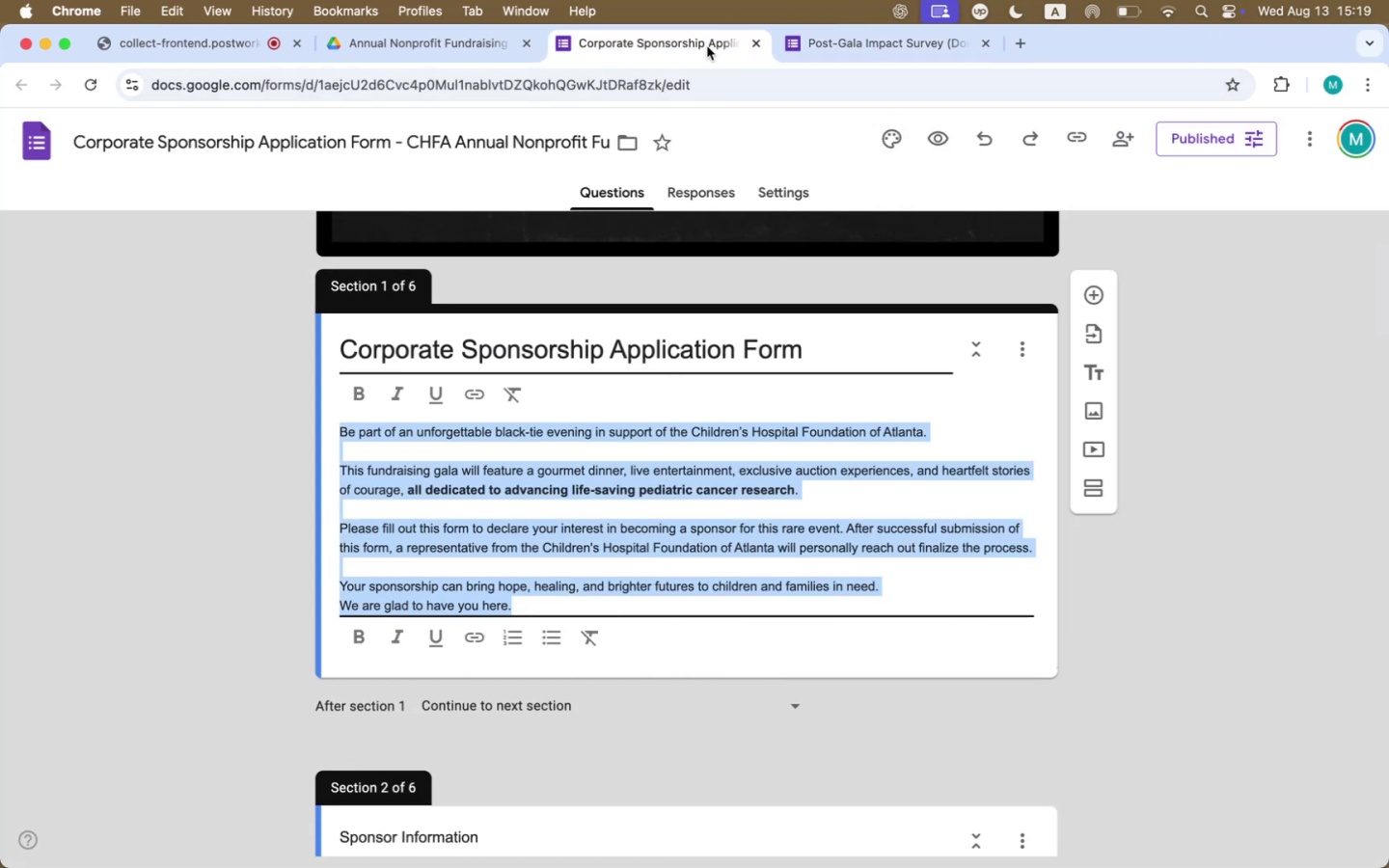 
left_click([756, 39])
 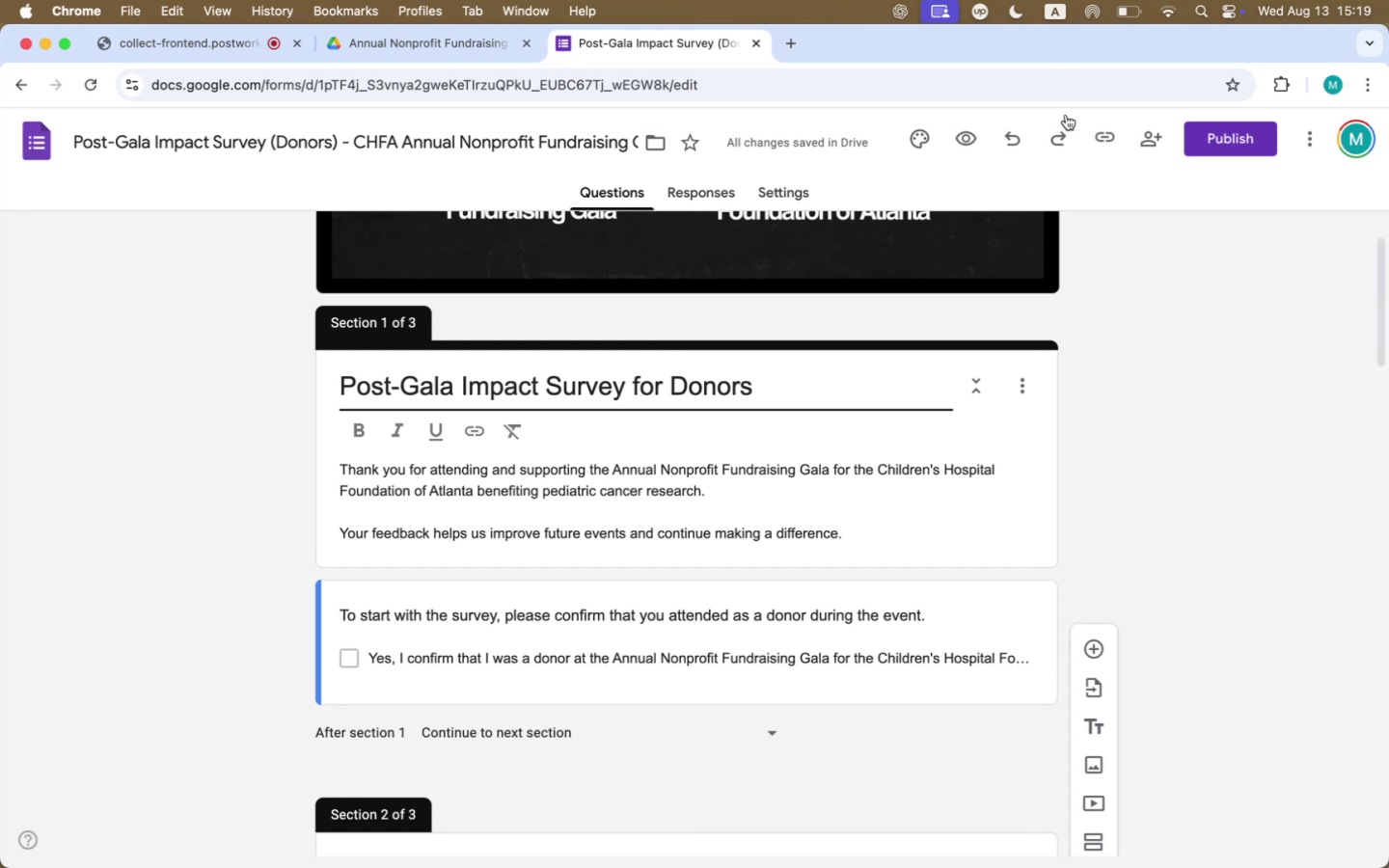 
wait(5.01)
 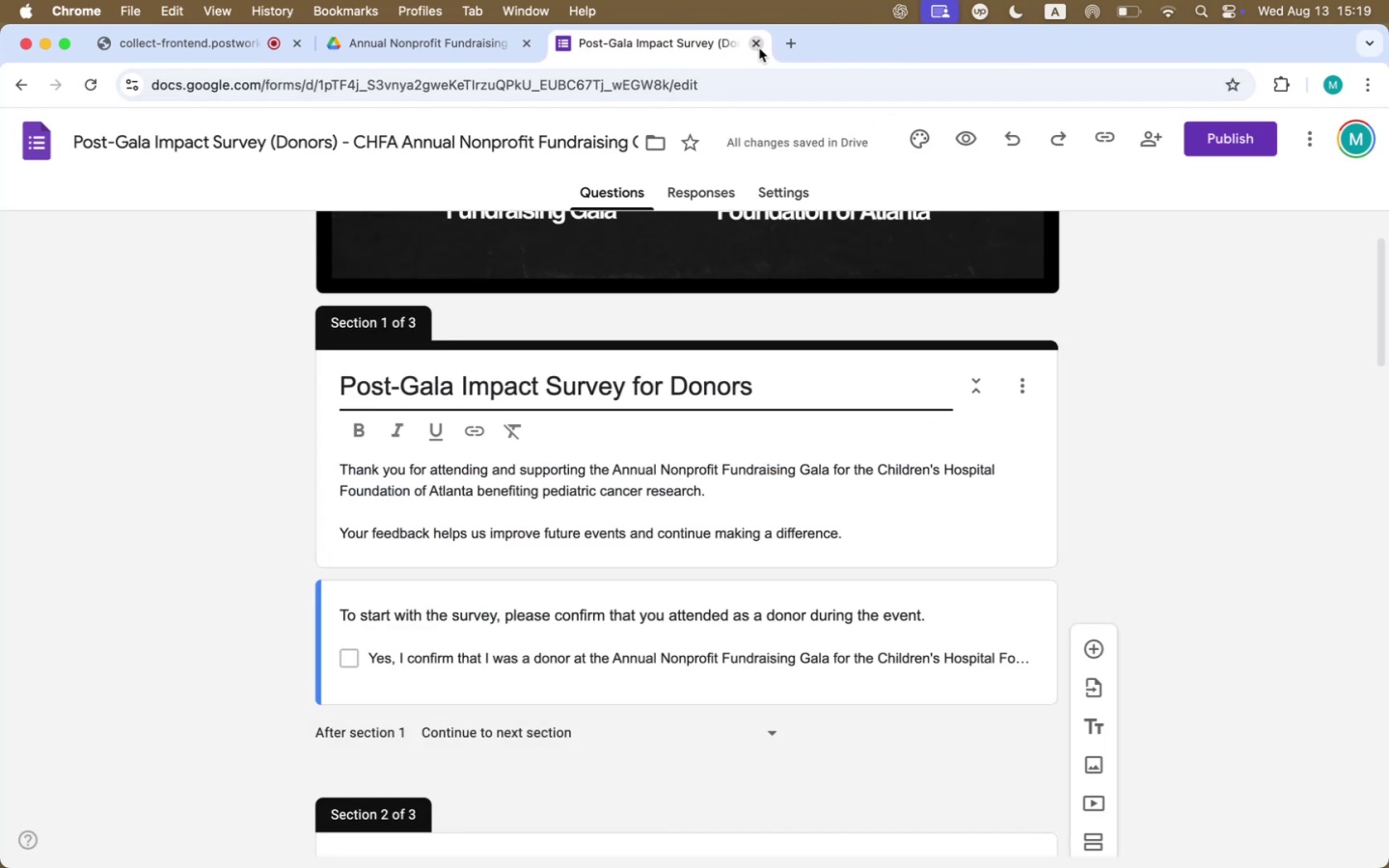 
scroll: coordinate [1273, 573], scroll_direction: down, amount: 44.0
 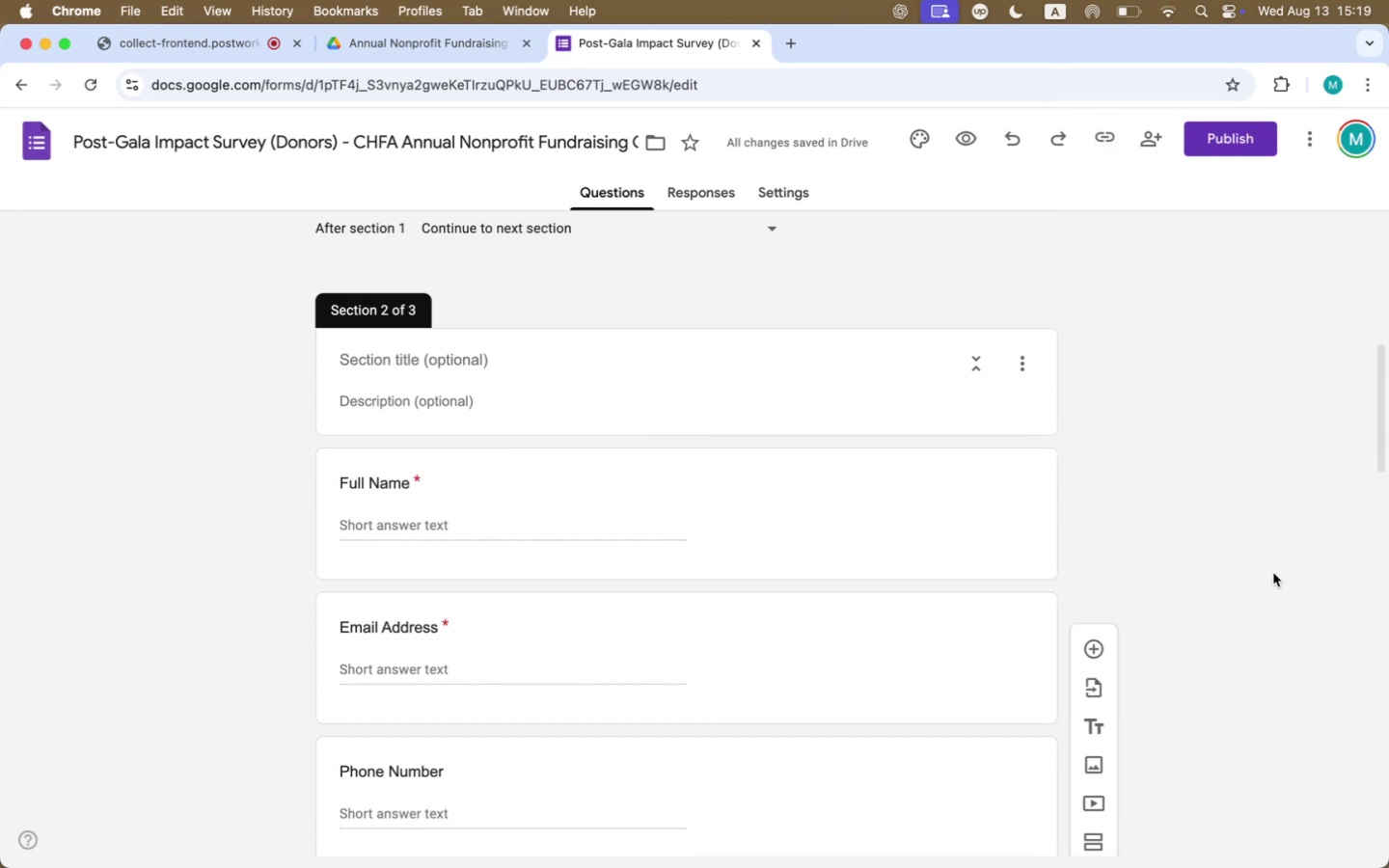 
wait(6.26)
 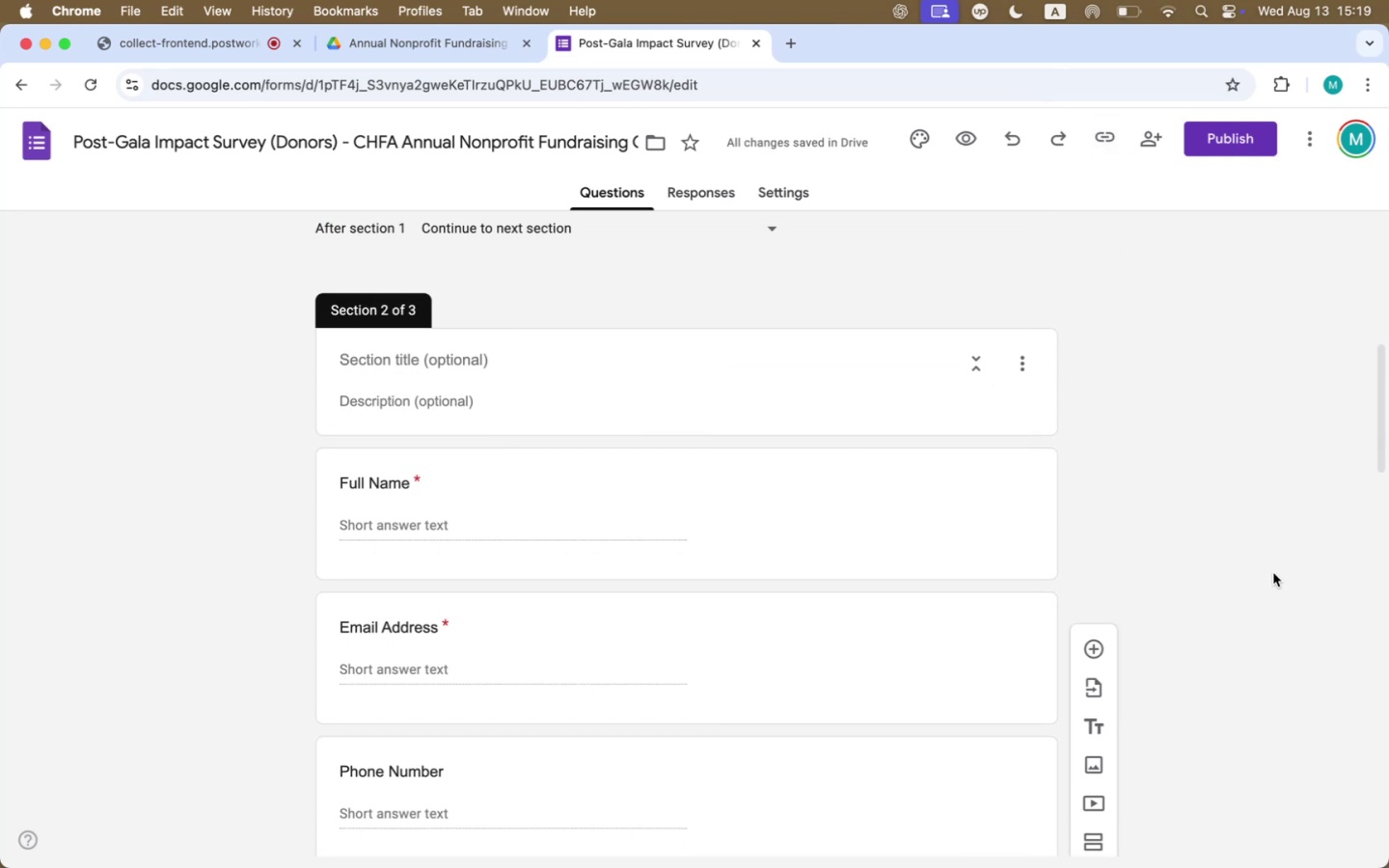 
left_click([963, 143])
 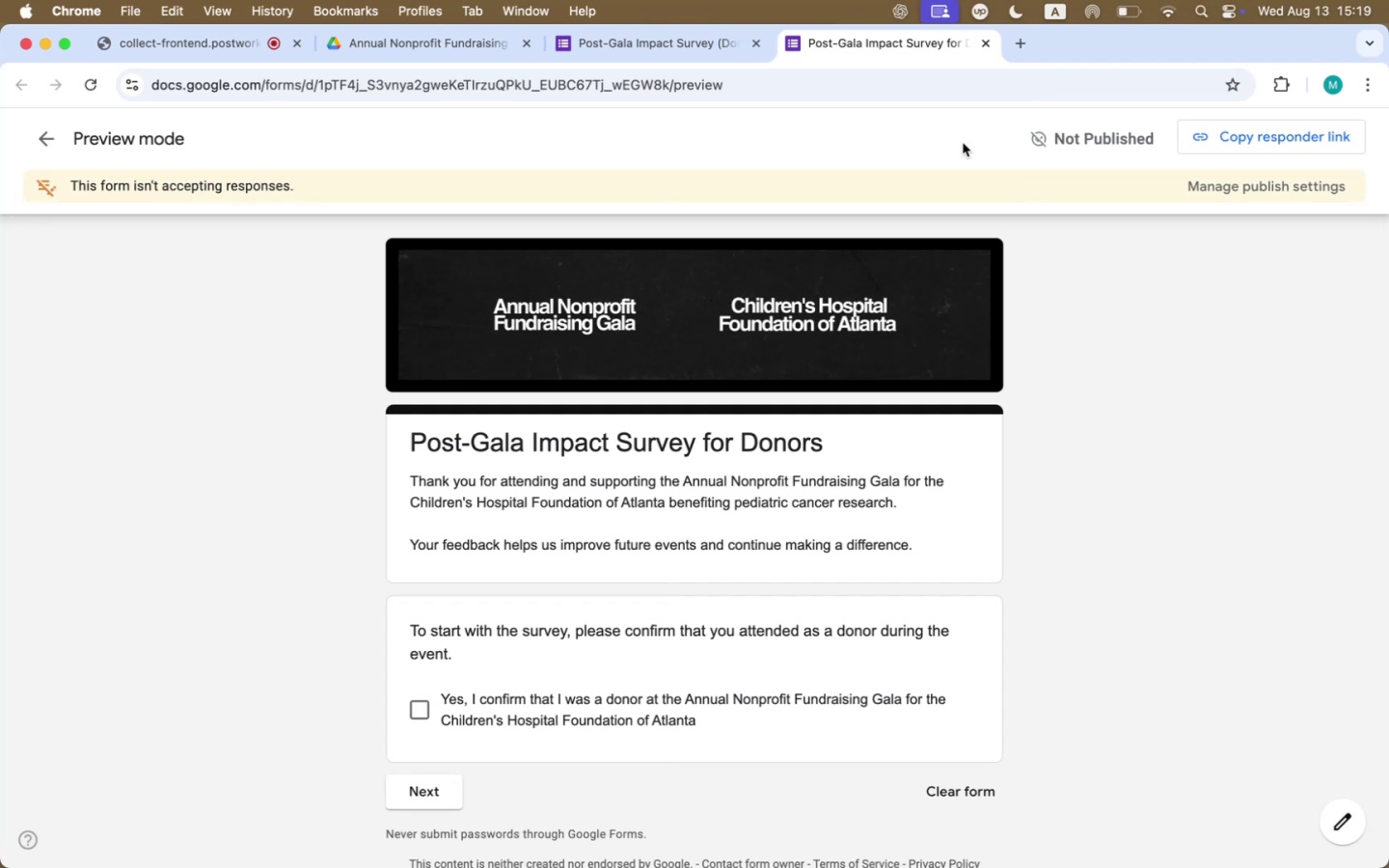 
wait(11.95)
 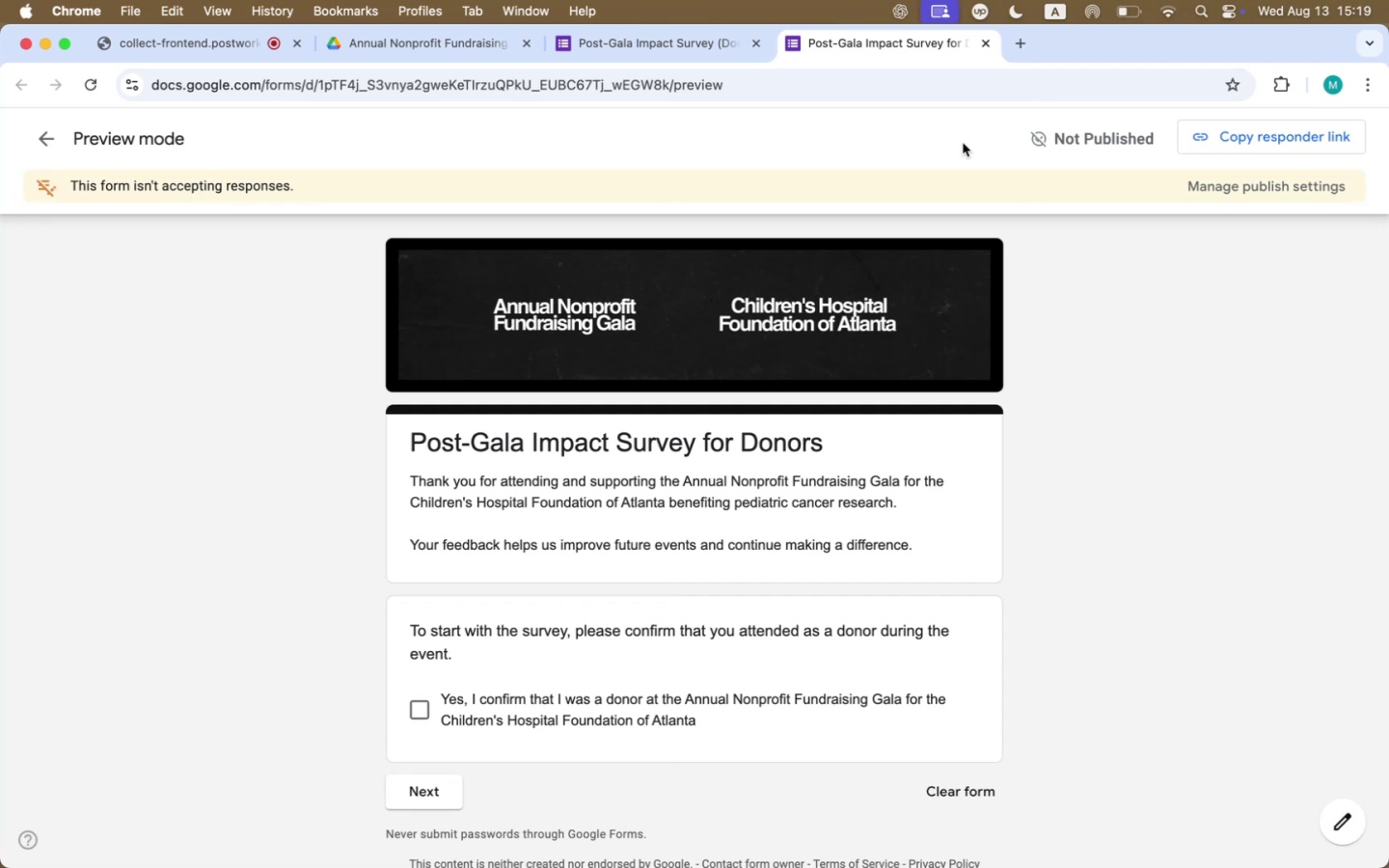 
scroll: coordinate [785, 493], scroll_direction: up, amount: 51.0
 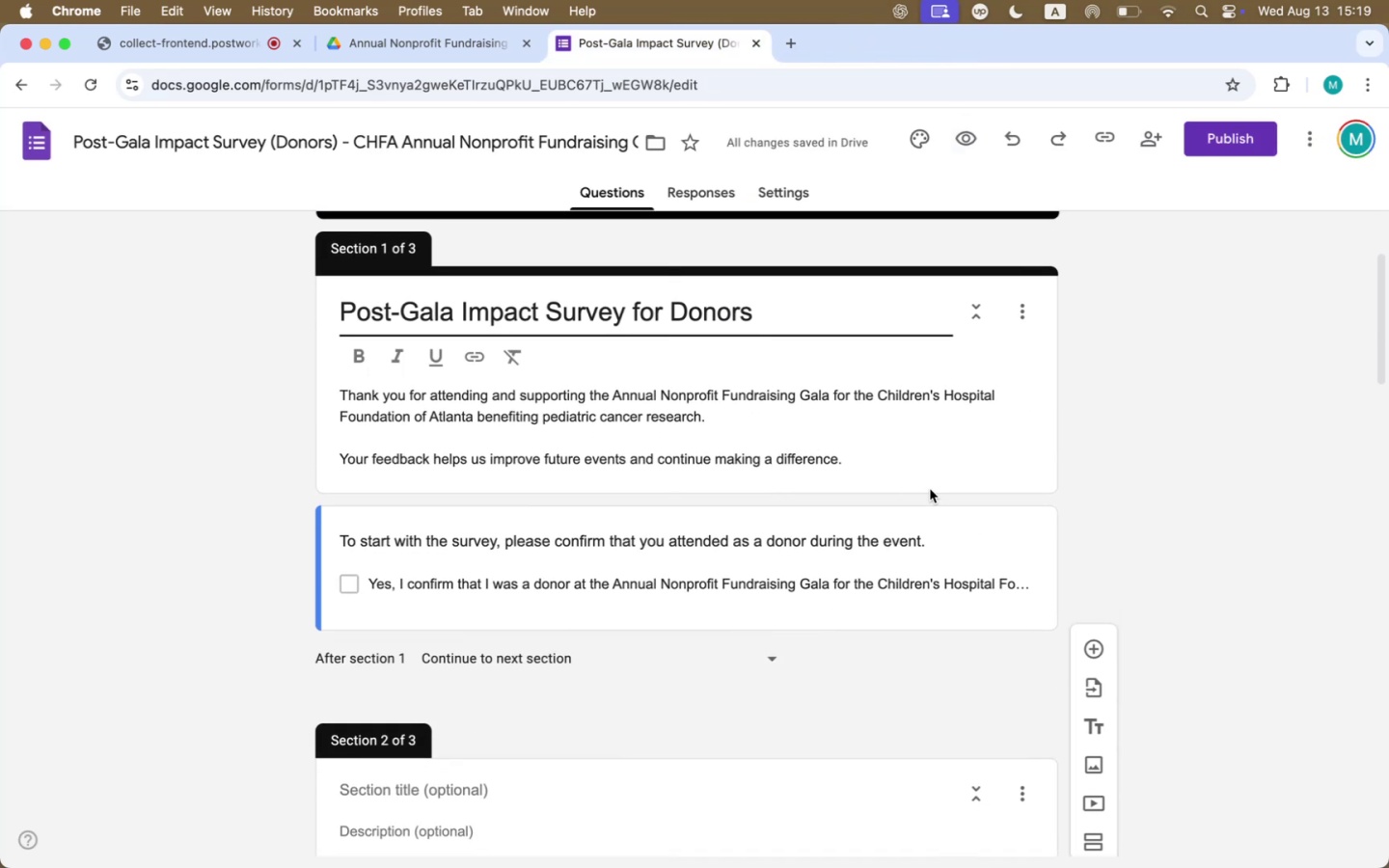 
left_click([928, 462])
 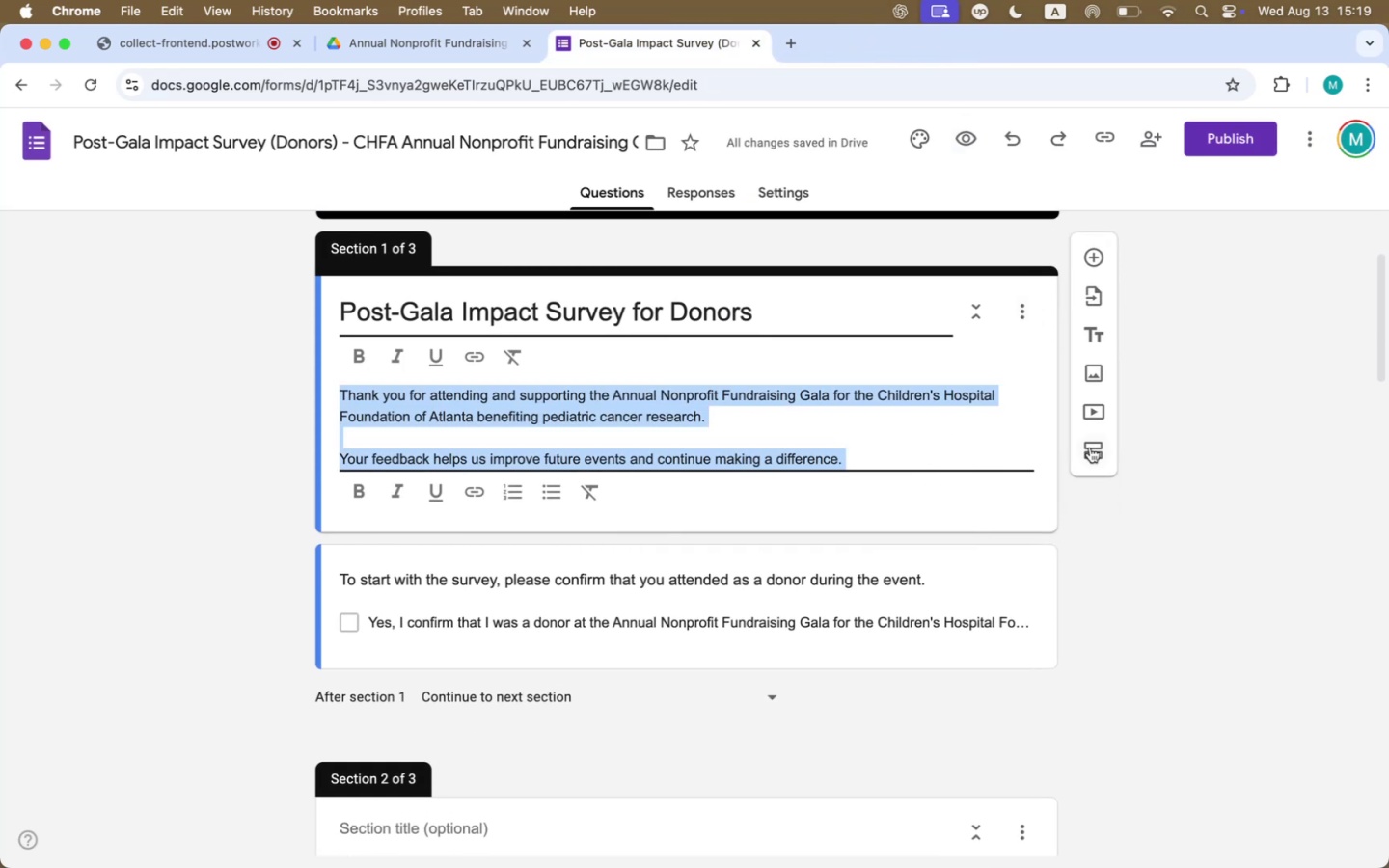 
left_click([1090, 448])
 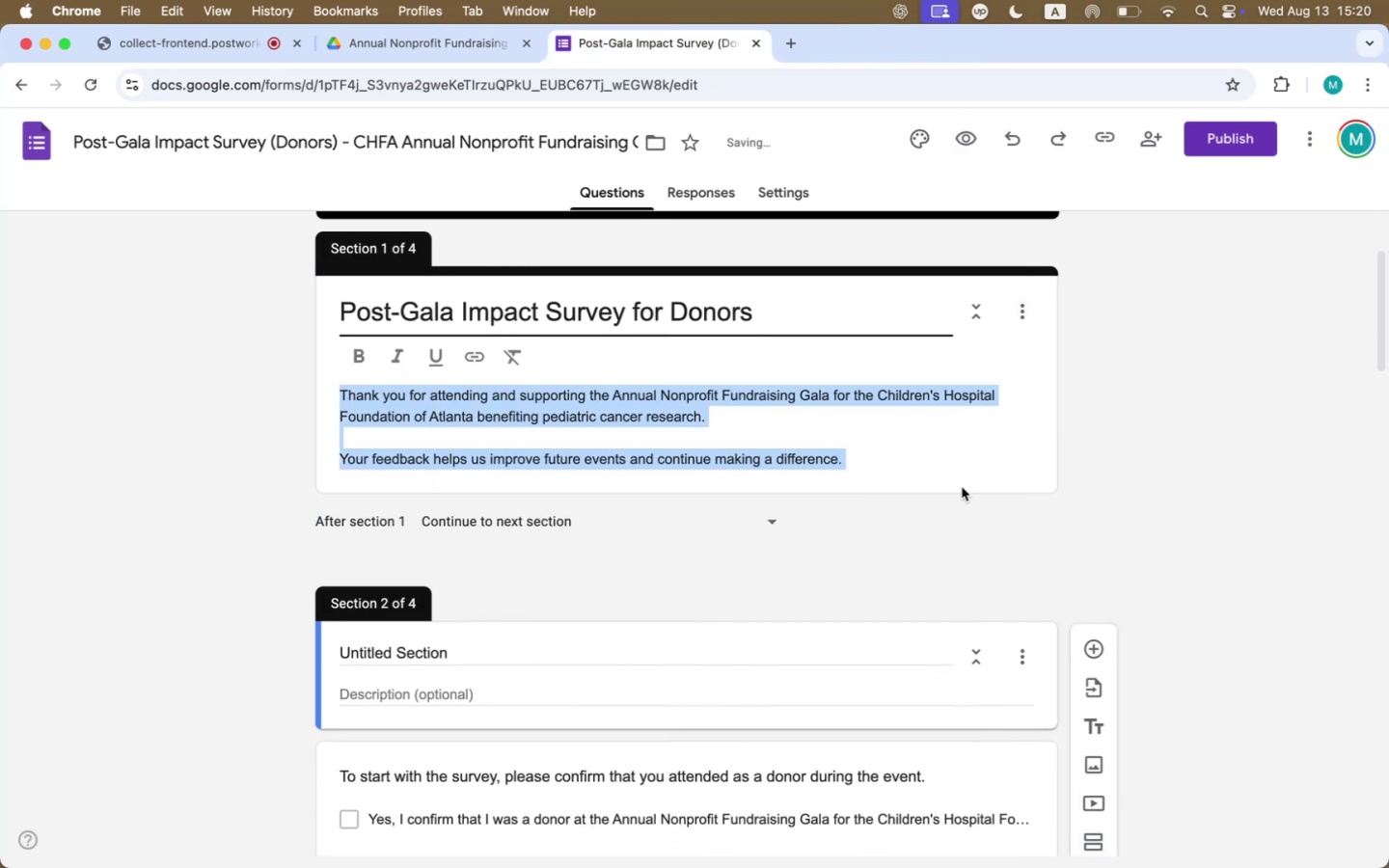 
scroll: coordinate [824, 576], scroll_direction: down, amount: 23.0
 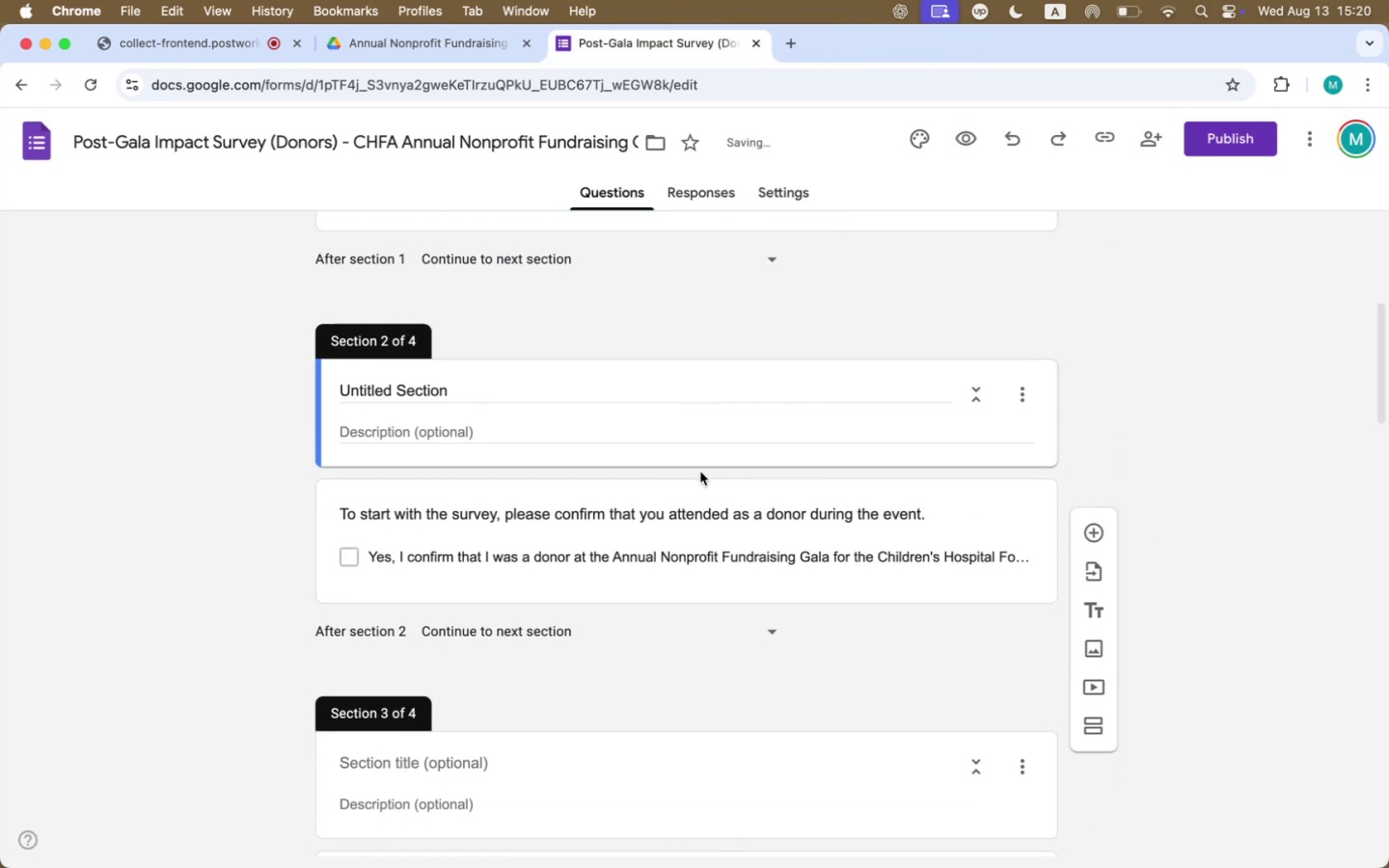 
left_click_drag(start_coordinate=[577, 399], to_coordinate=[584, 396])
 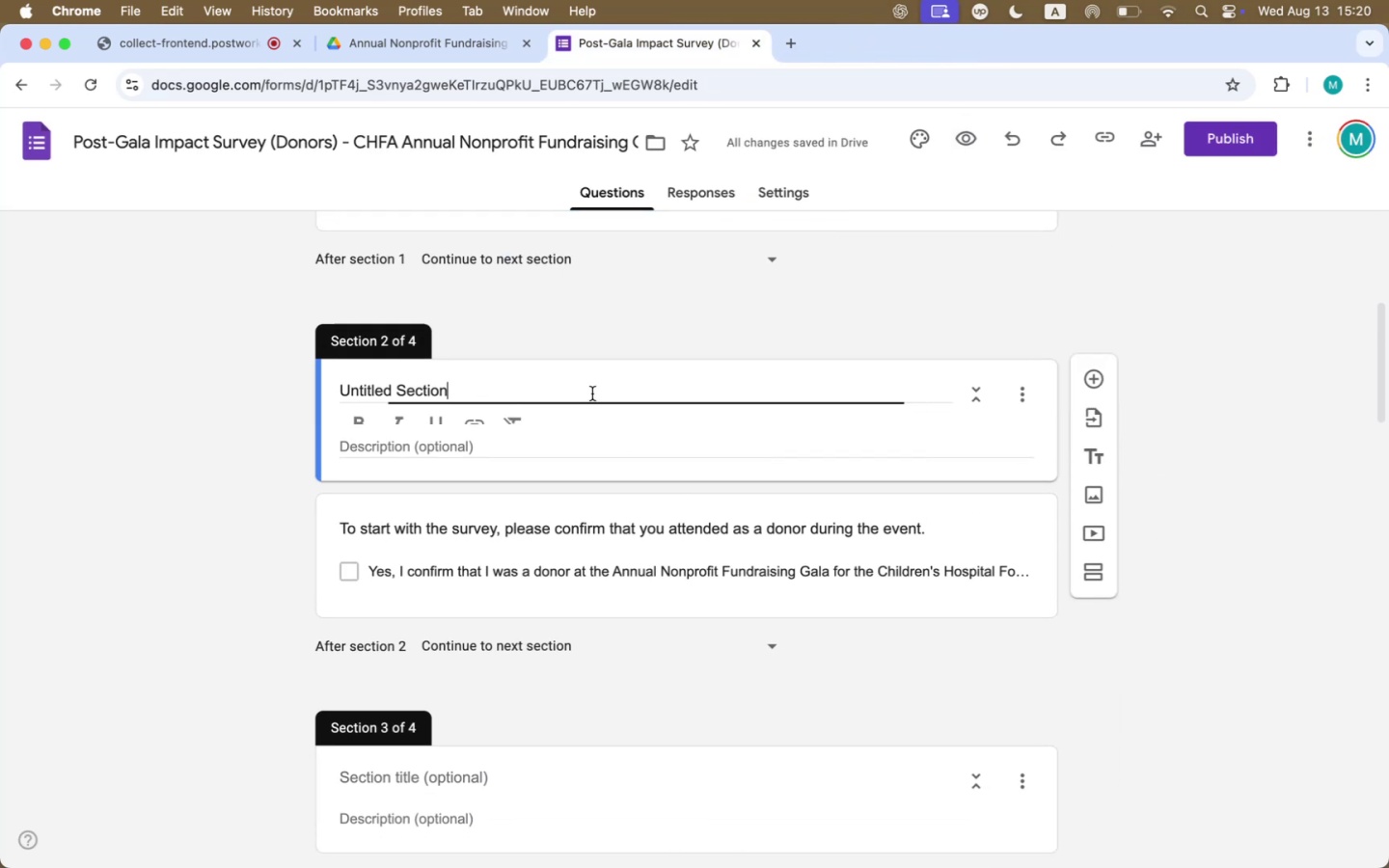 
double_click([592, 393])
 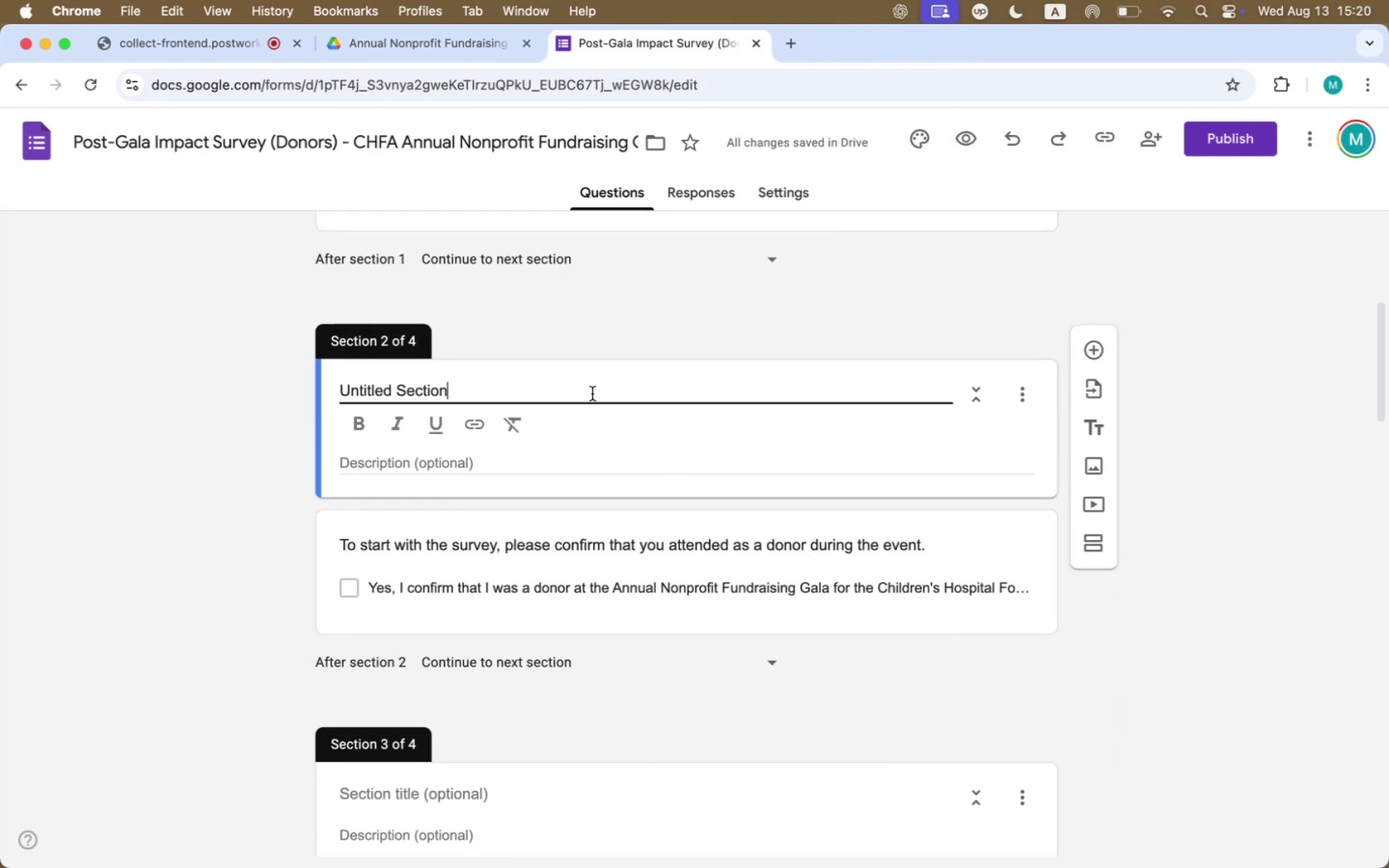 
triple_click([592, 393])
 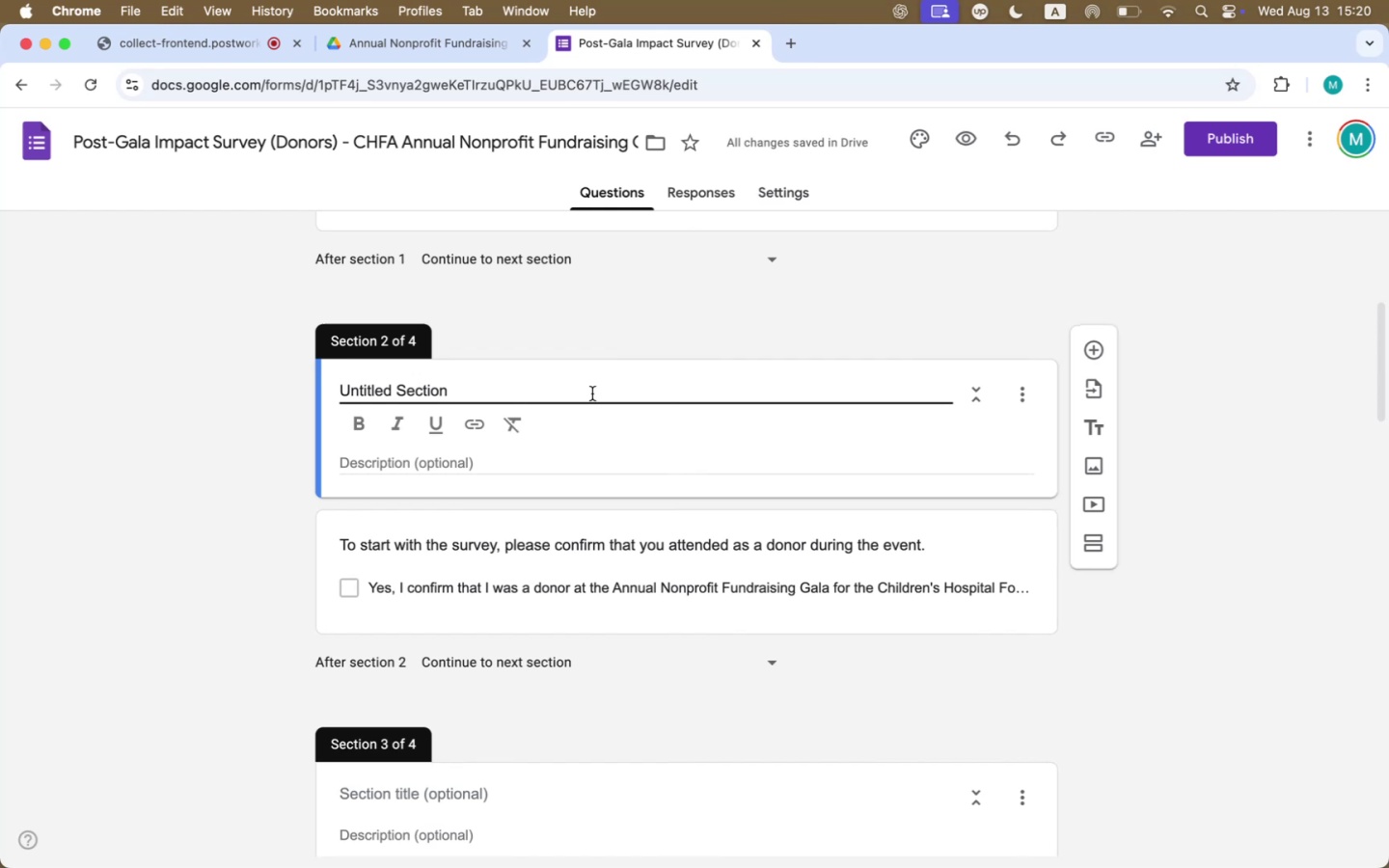 
scroll: coordinate [592, 393], scroll_direction: down, amount: 1.0
 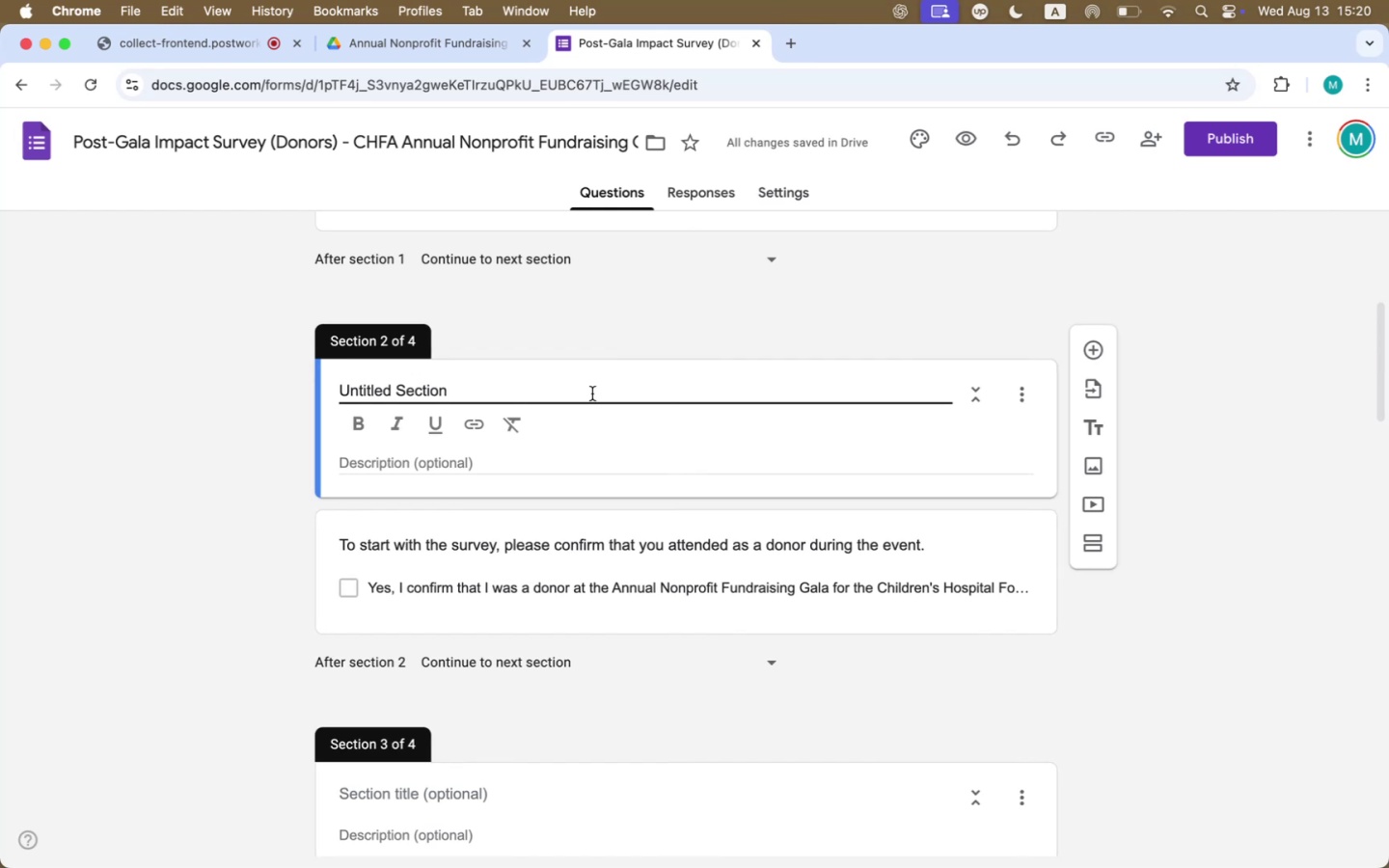 
left_click([592, 393])
 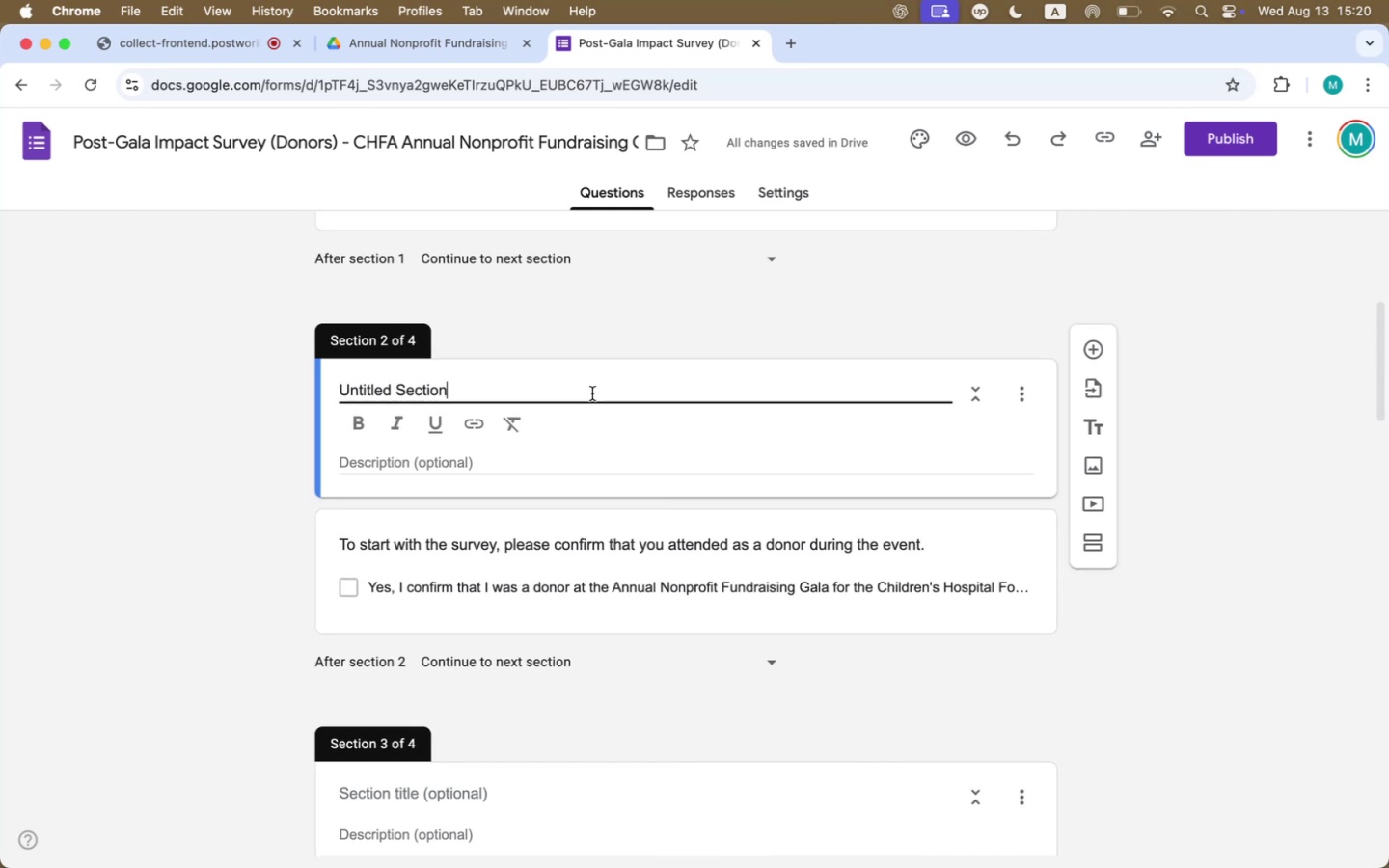 
left_click([592, 393])
 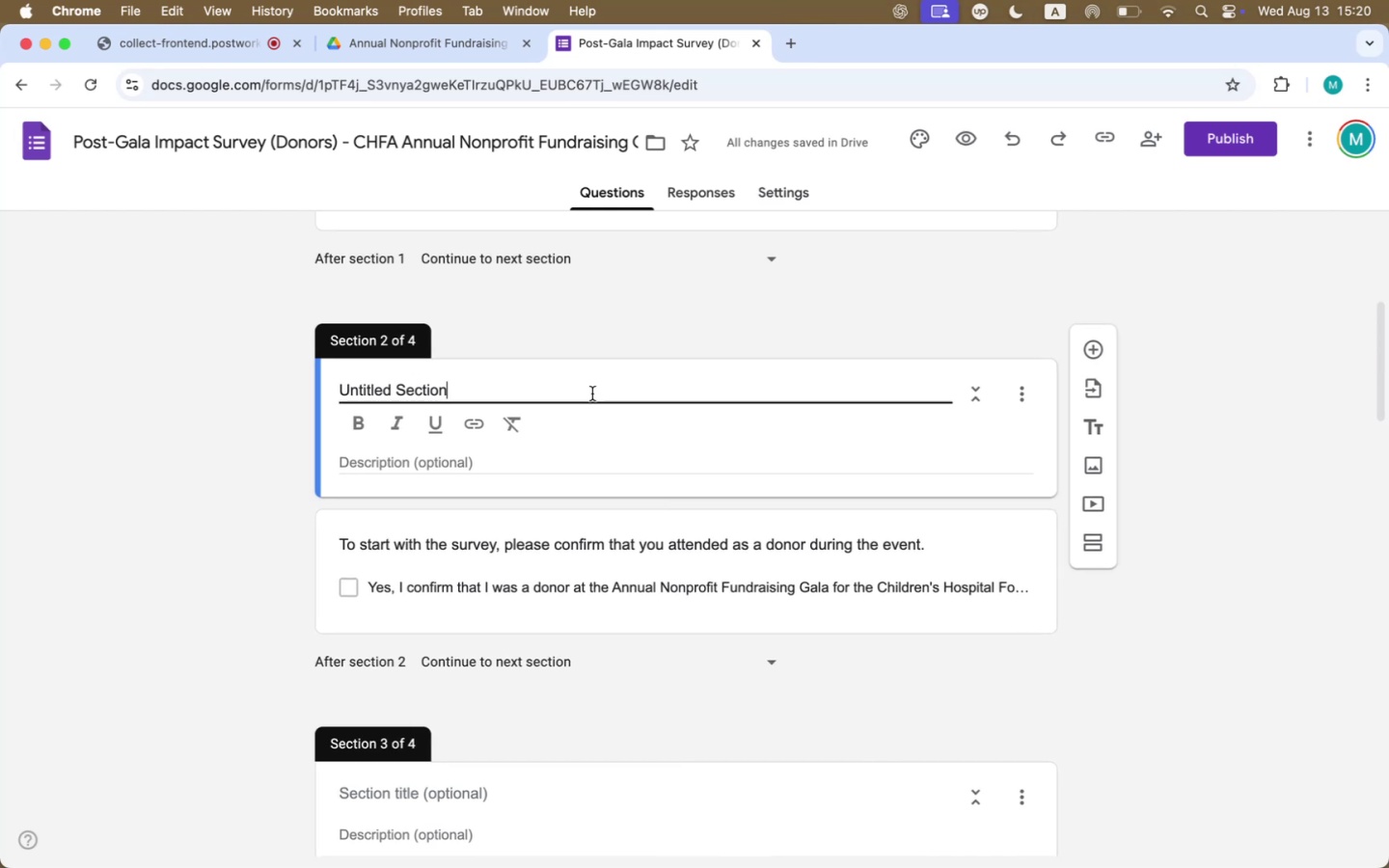 
left_click([592, 393])
 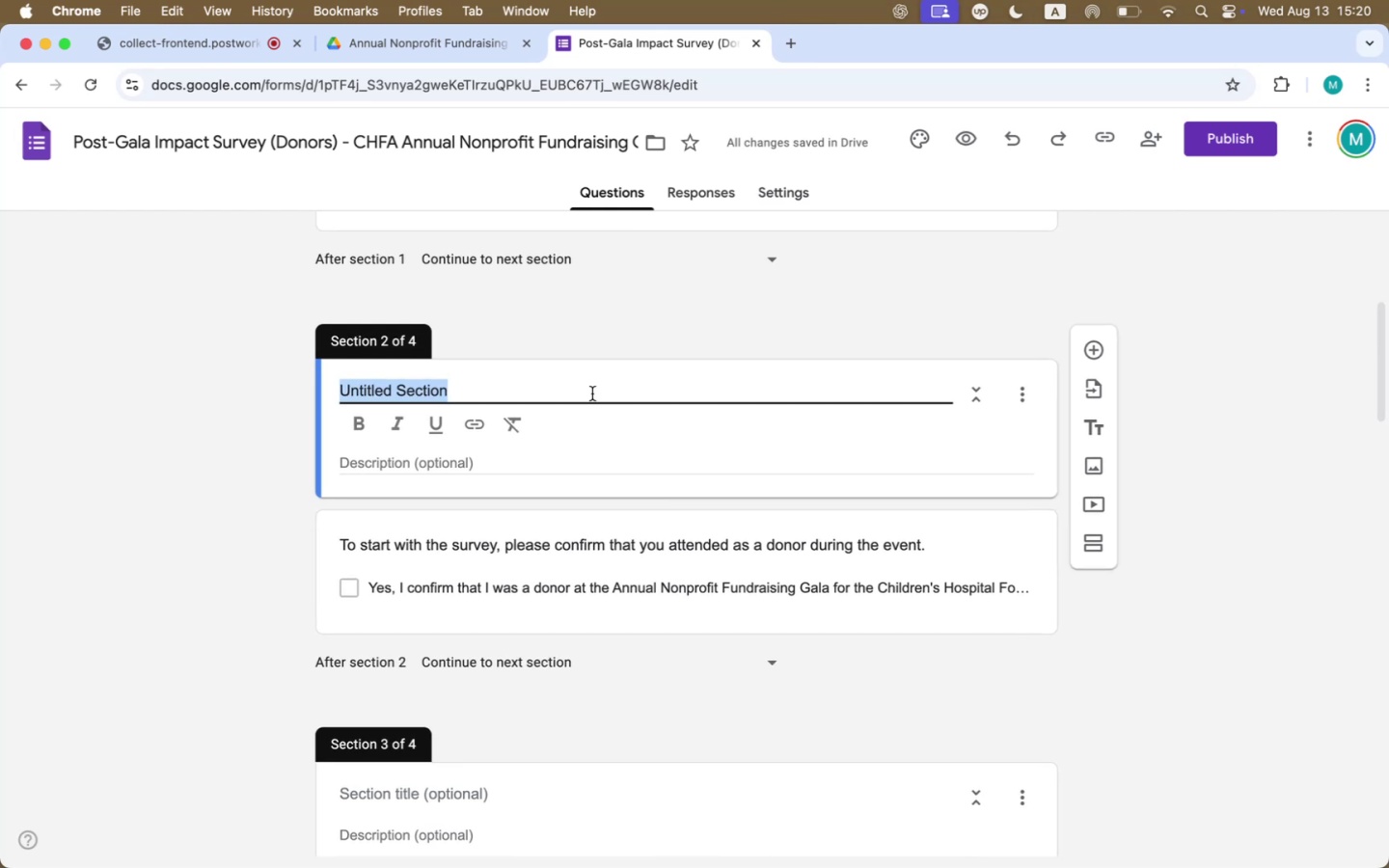 
key(Backspace)
 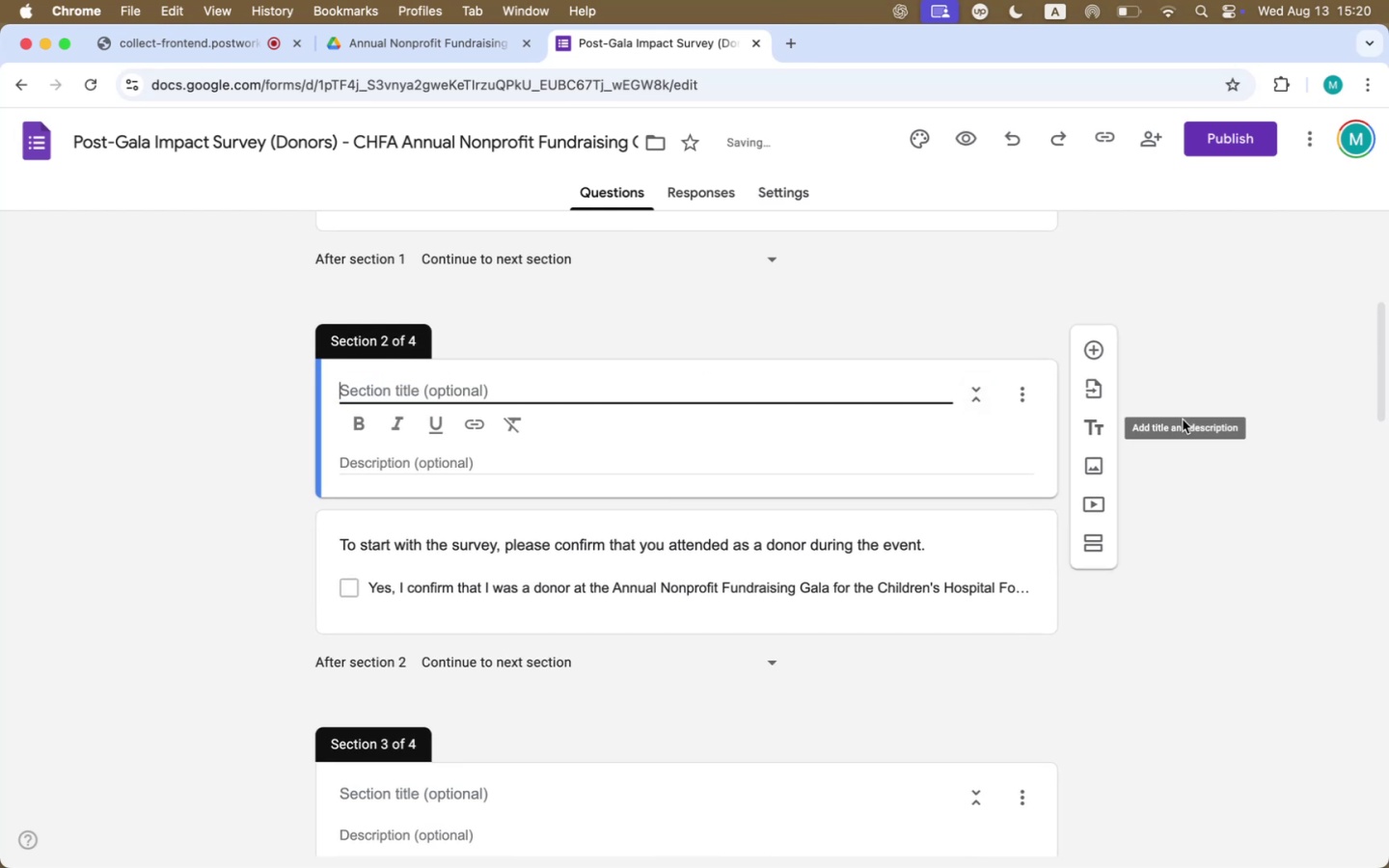 
left_click([1253, 416])
 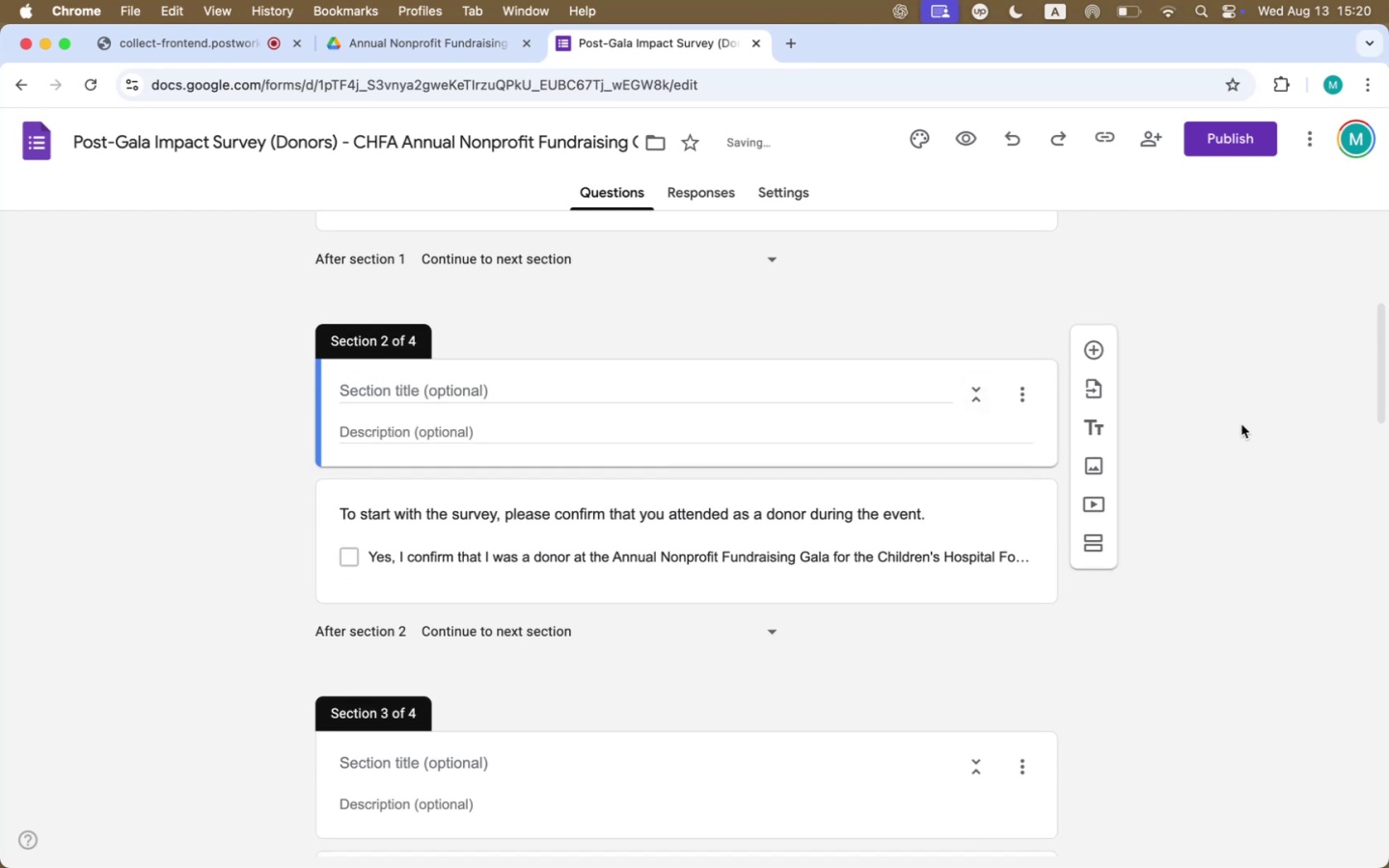 
scroll: coordinate [1253, 425], scroll_direction: up, amount: 47.0
 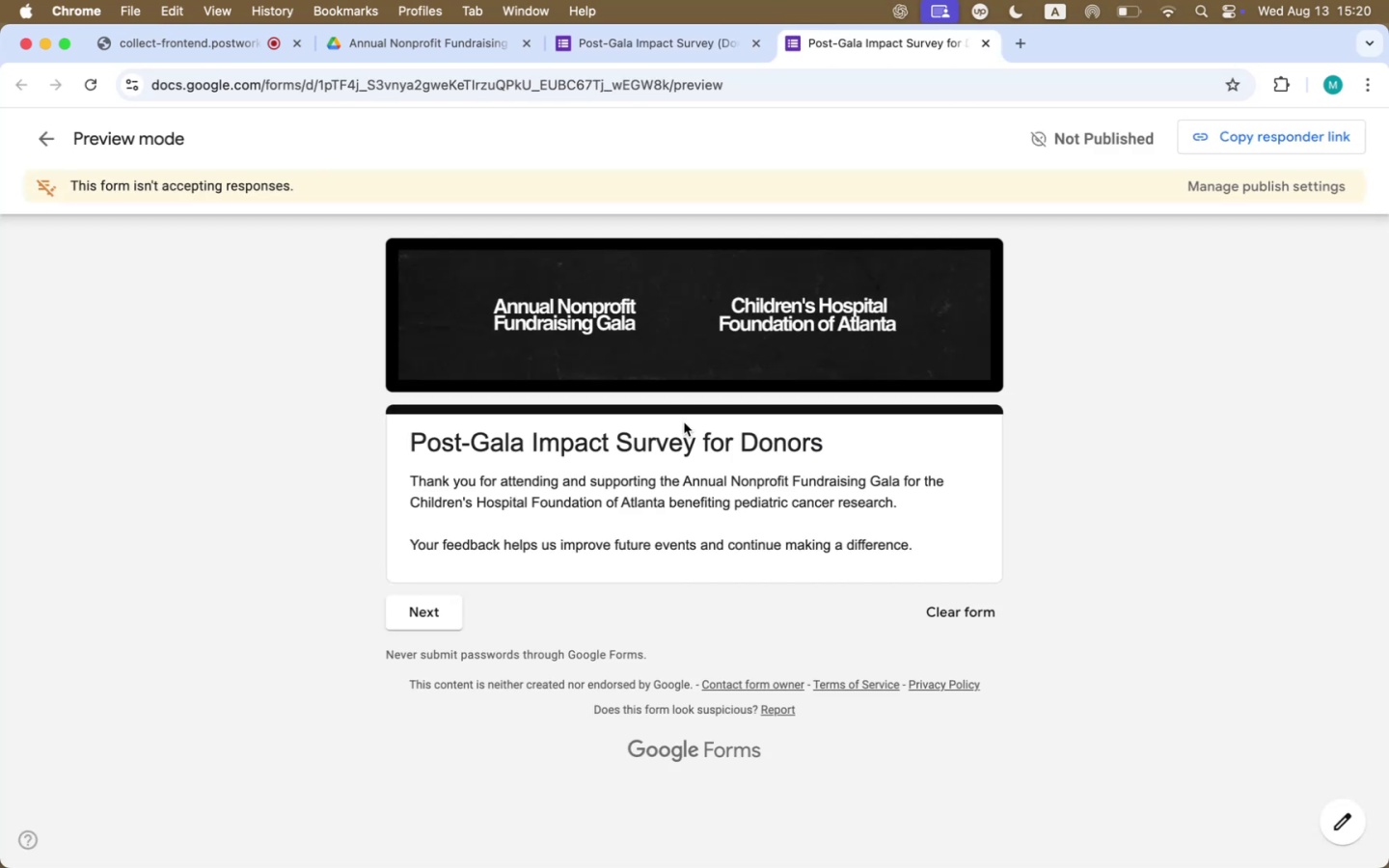 
wait(8.72)
 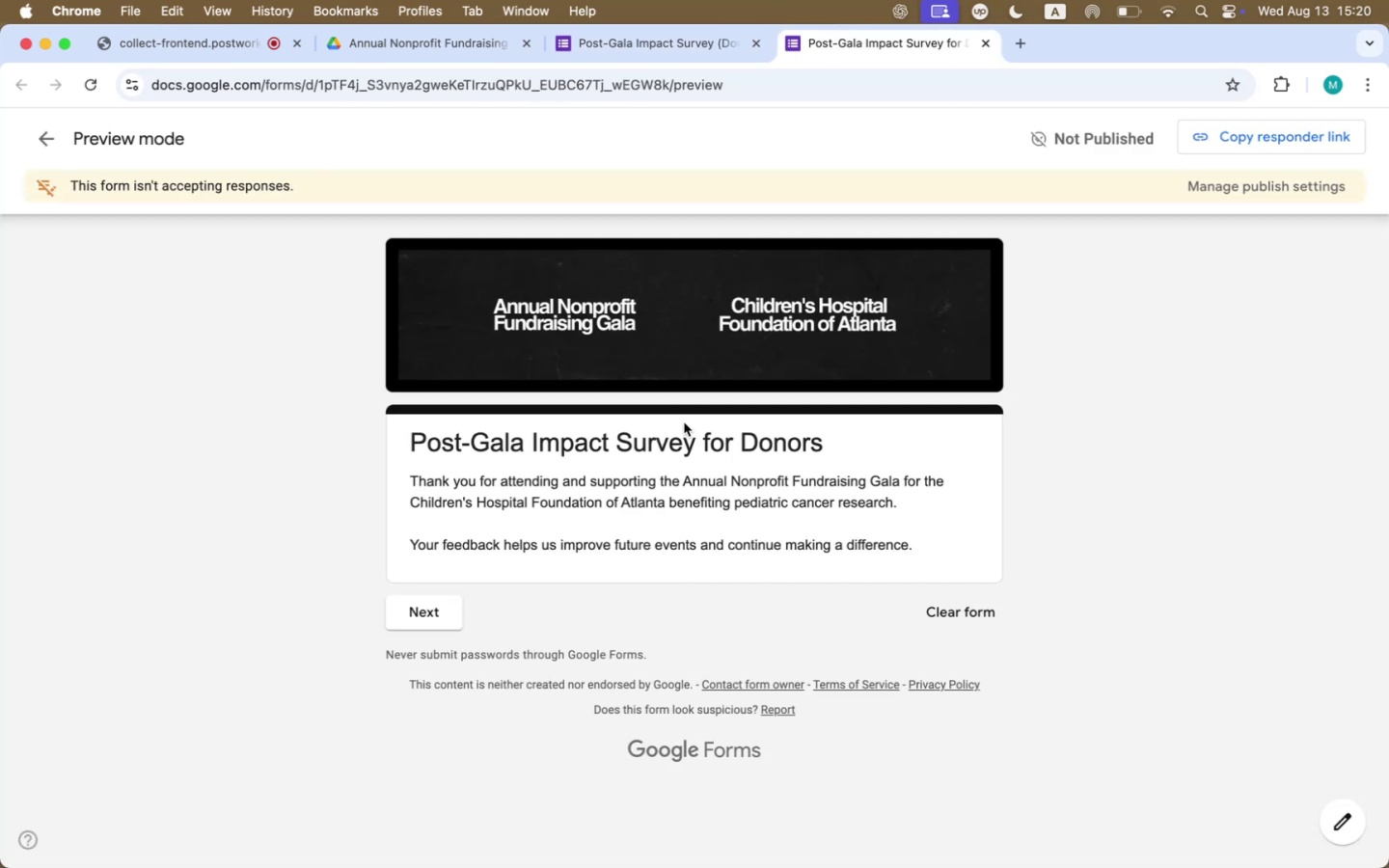 
left_click([438, 614])
 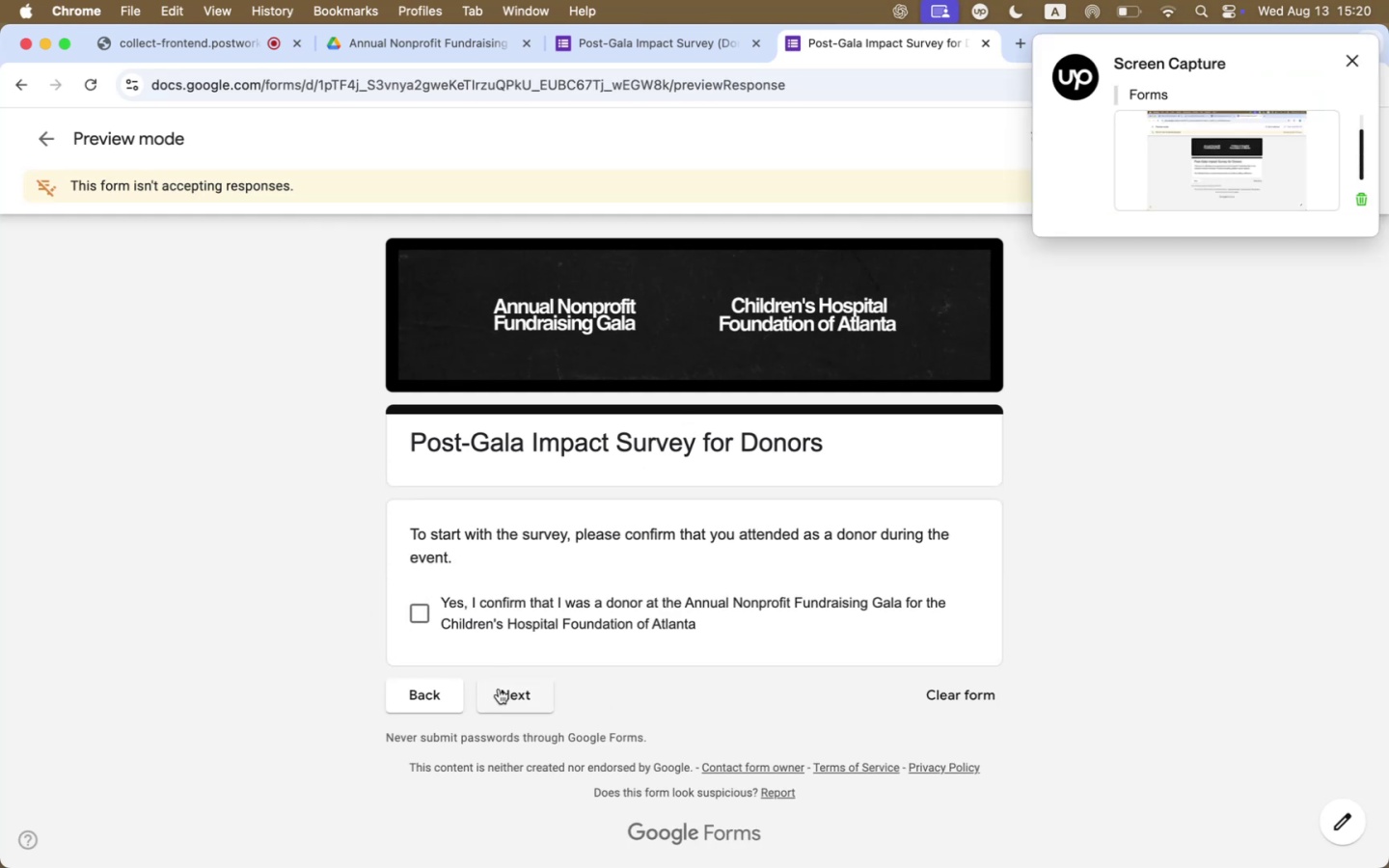 
wait(6.21)
 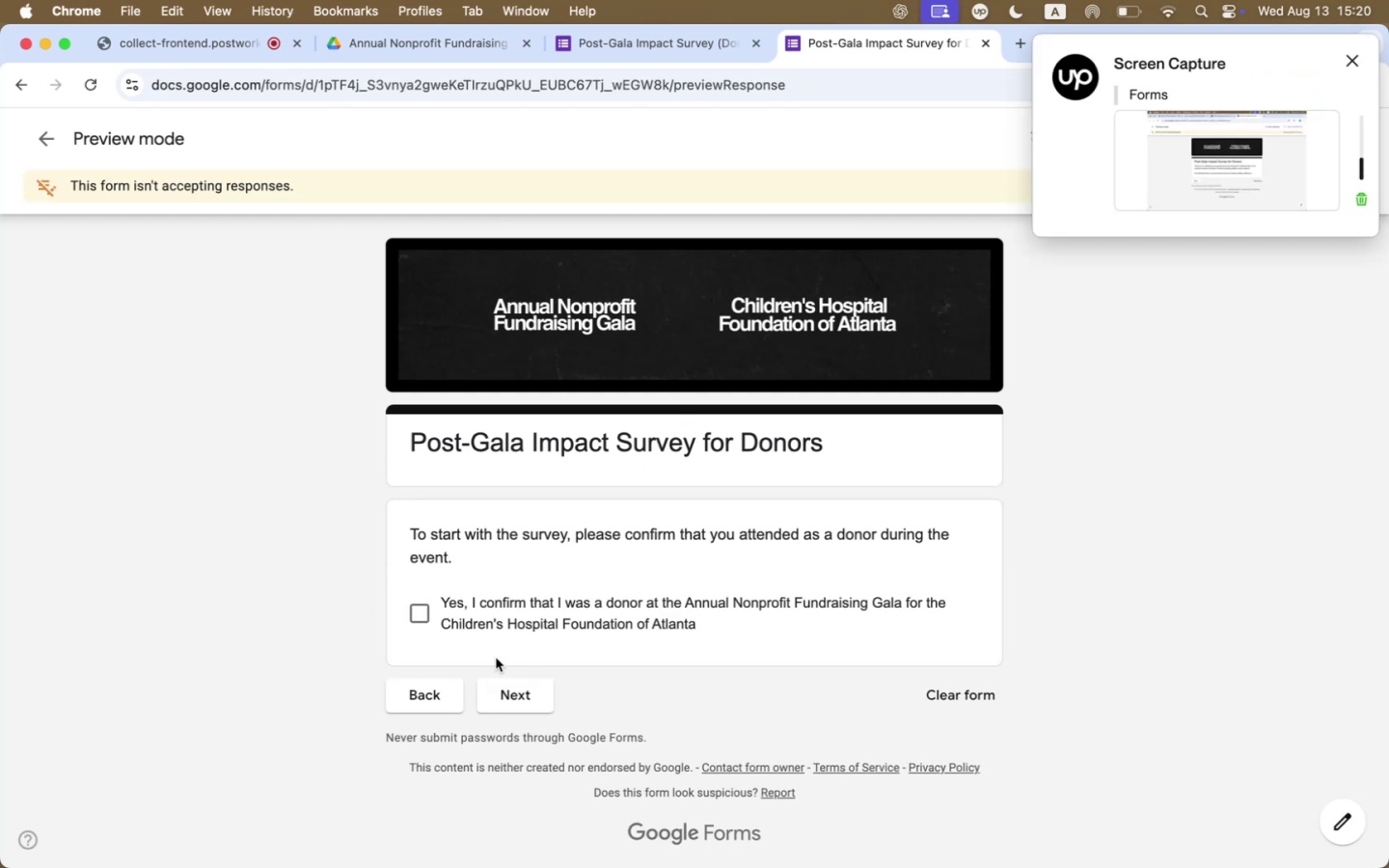 
left_click([509, 689])
 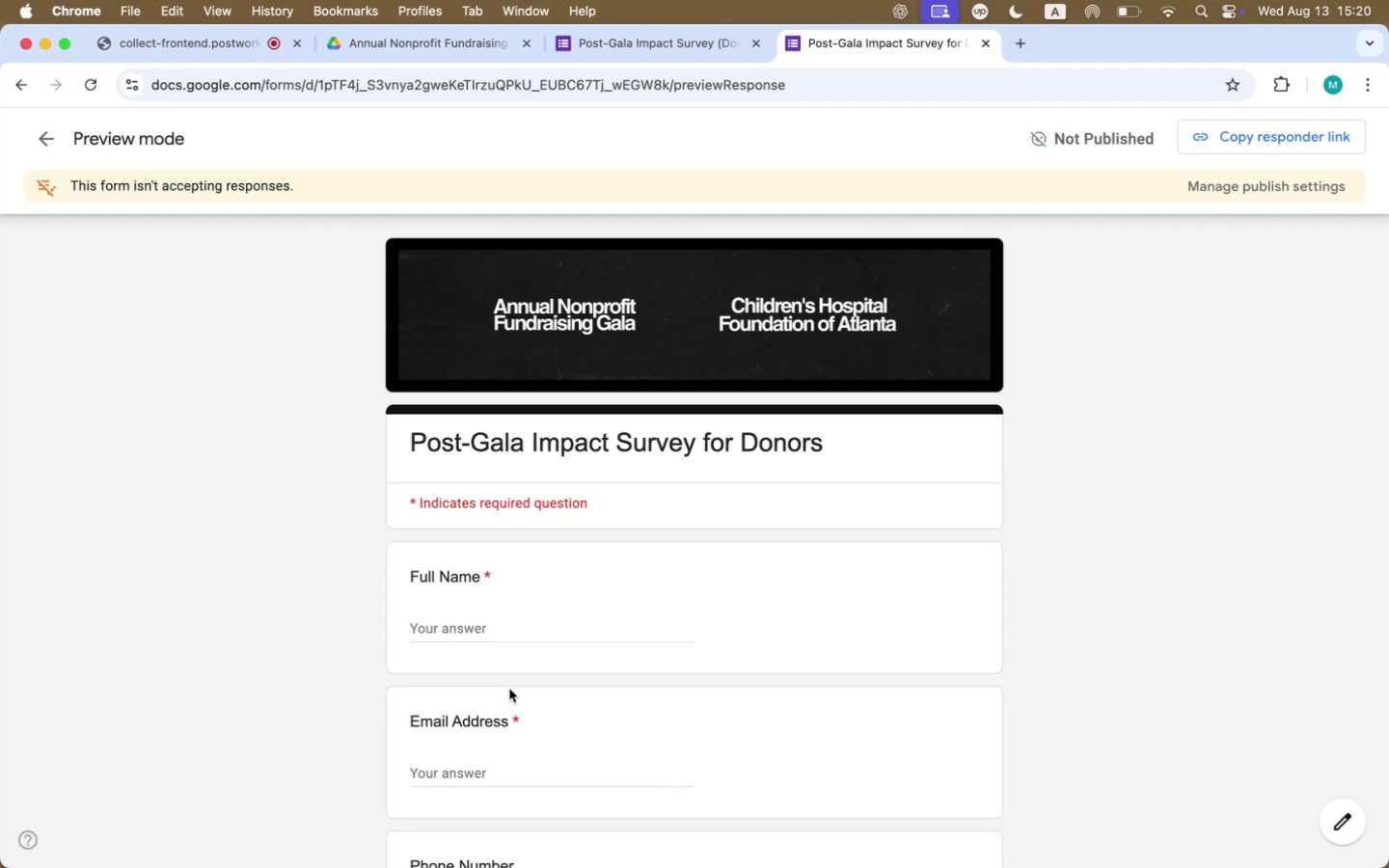 
scroll: coordinate [811, 117], scroll_direction: up, amount: 140.0
 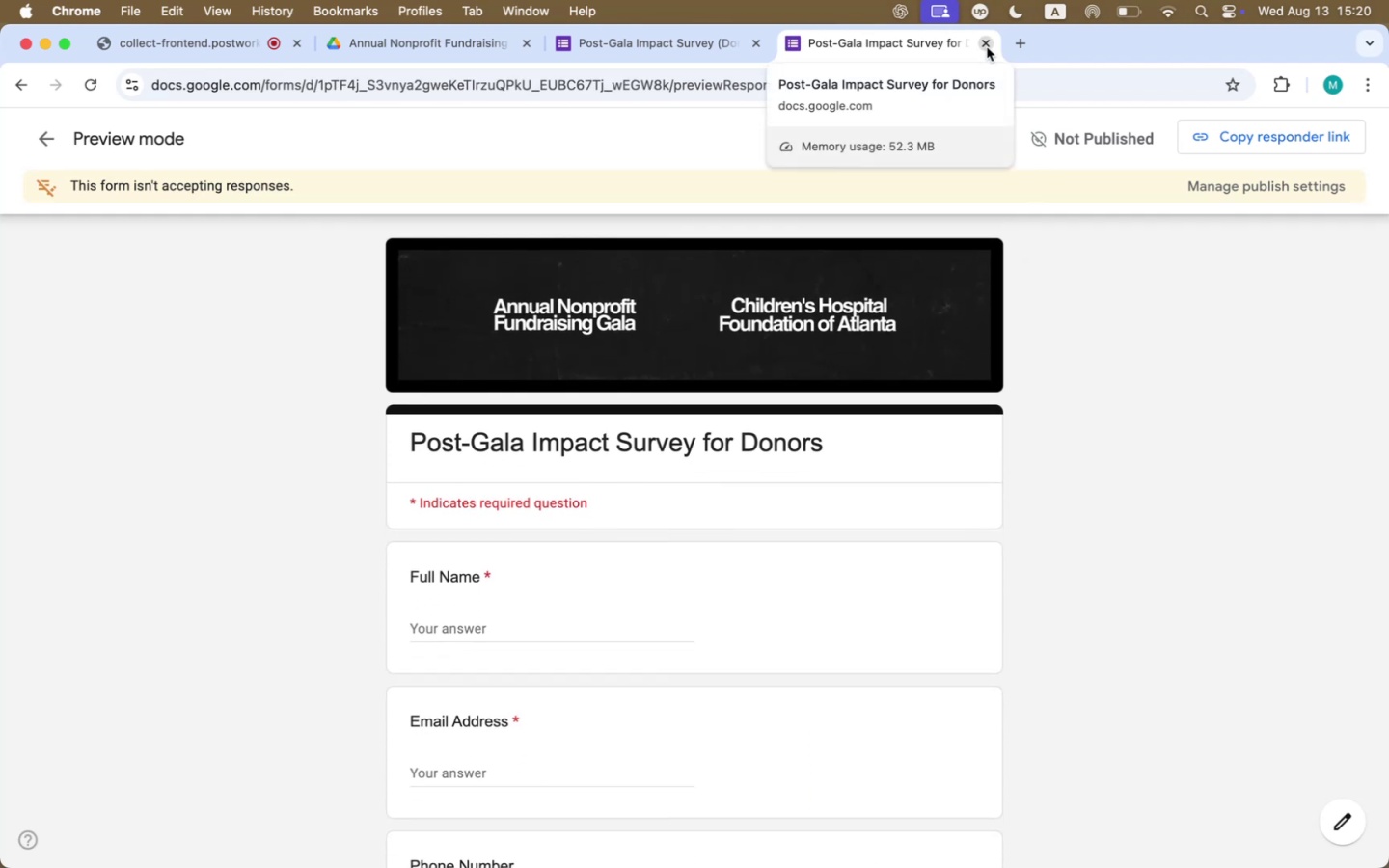 
left_click([987, 47])
 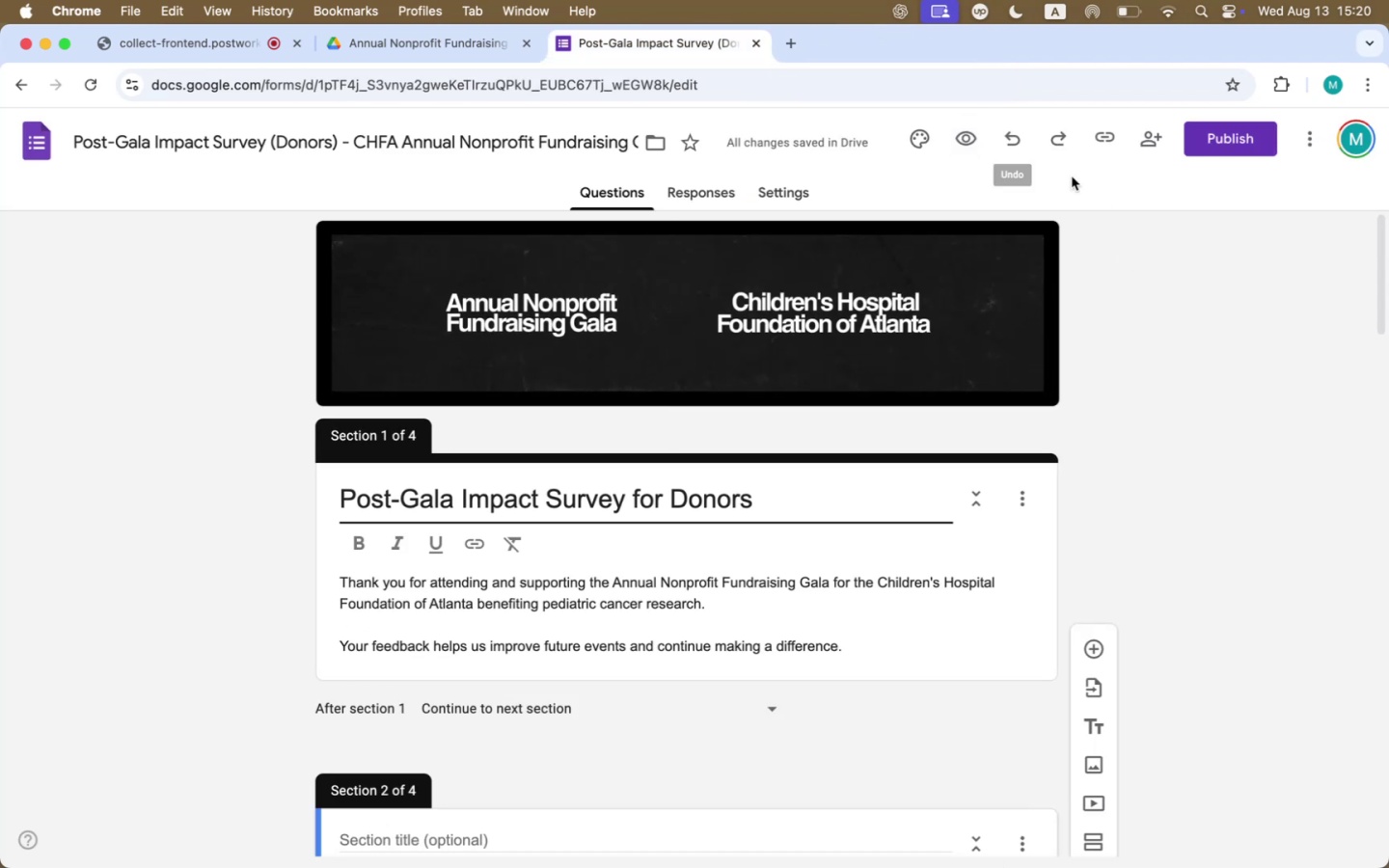 
left_click([970, 136])
 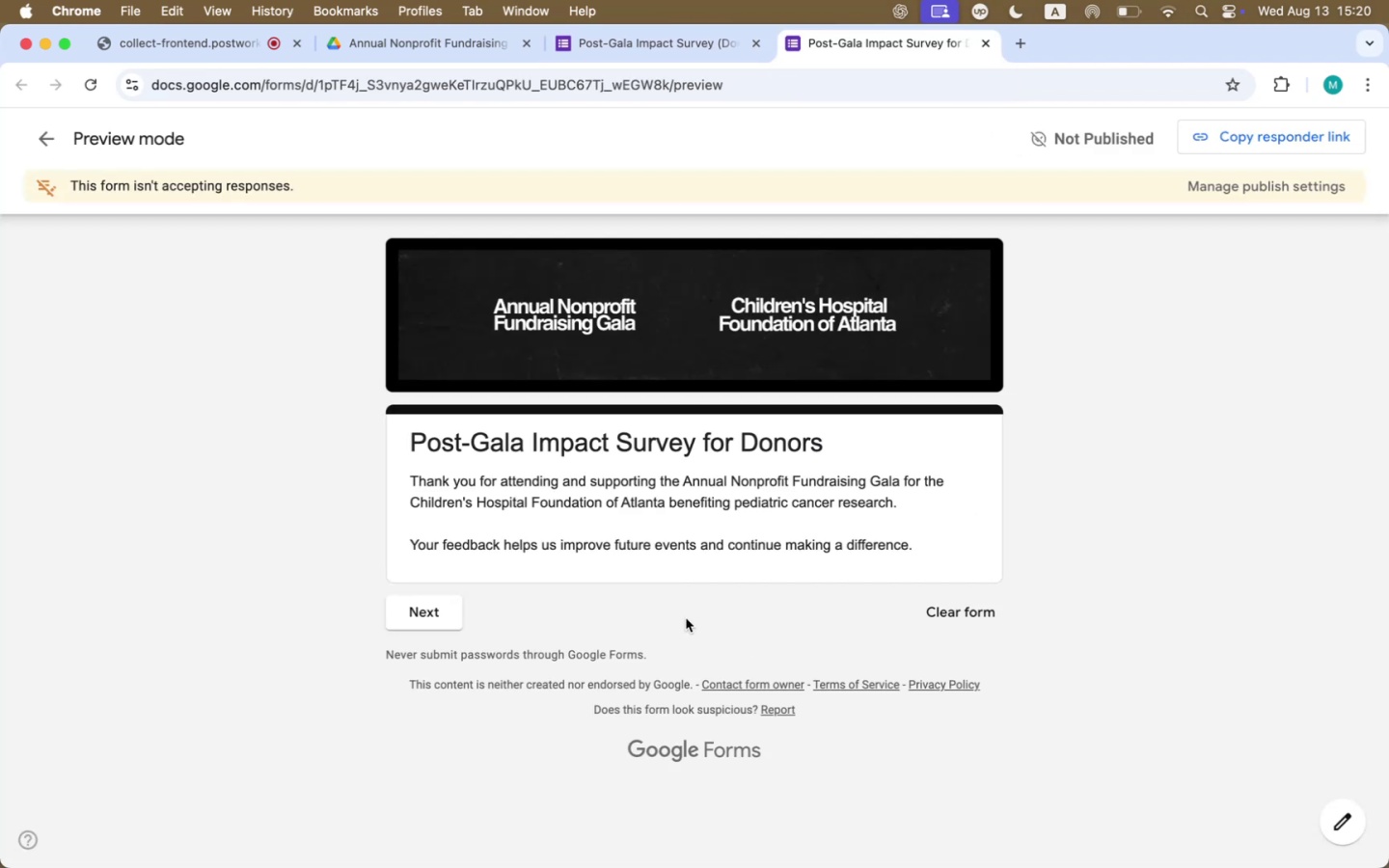 
scroll: coordinate [694, 614], scroll_direction: down, amount: 11.0
 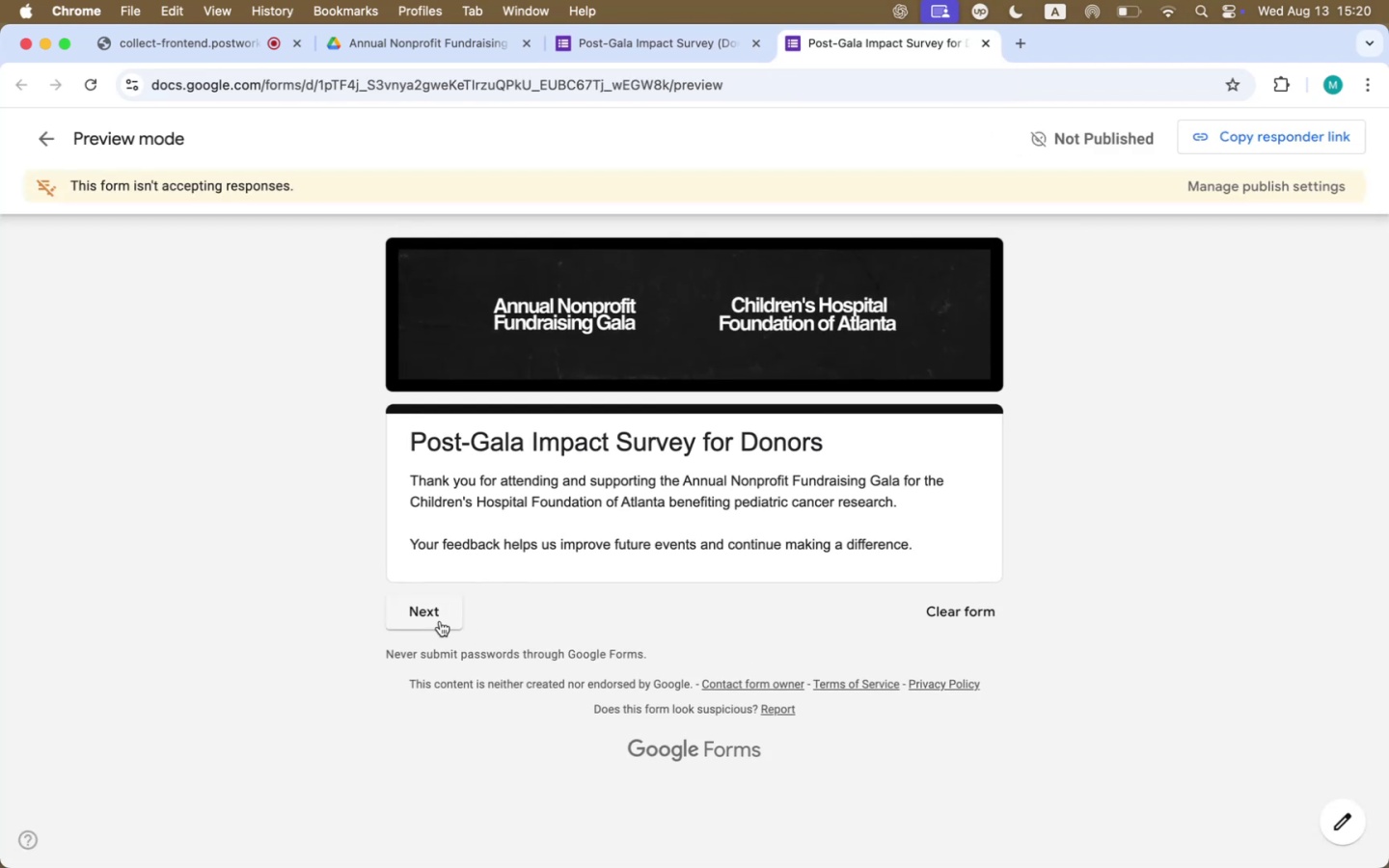 
left_click([438, 621])
 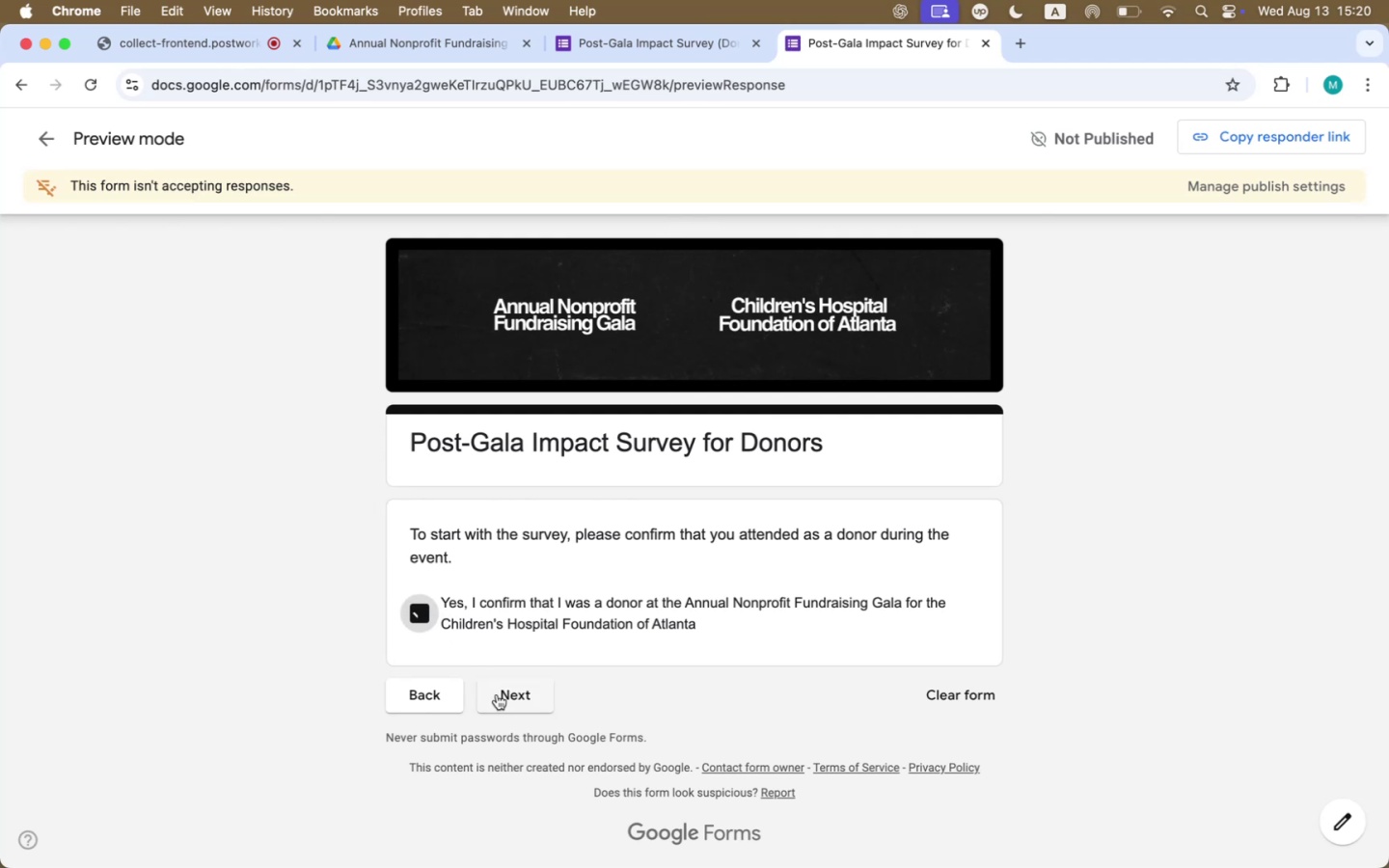 
left_click([504, 707])
 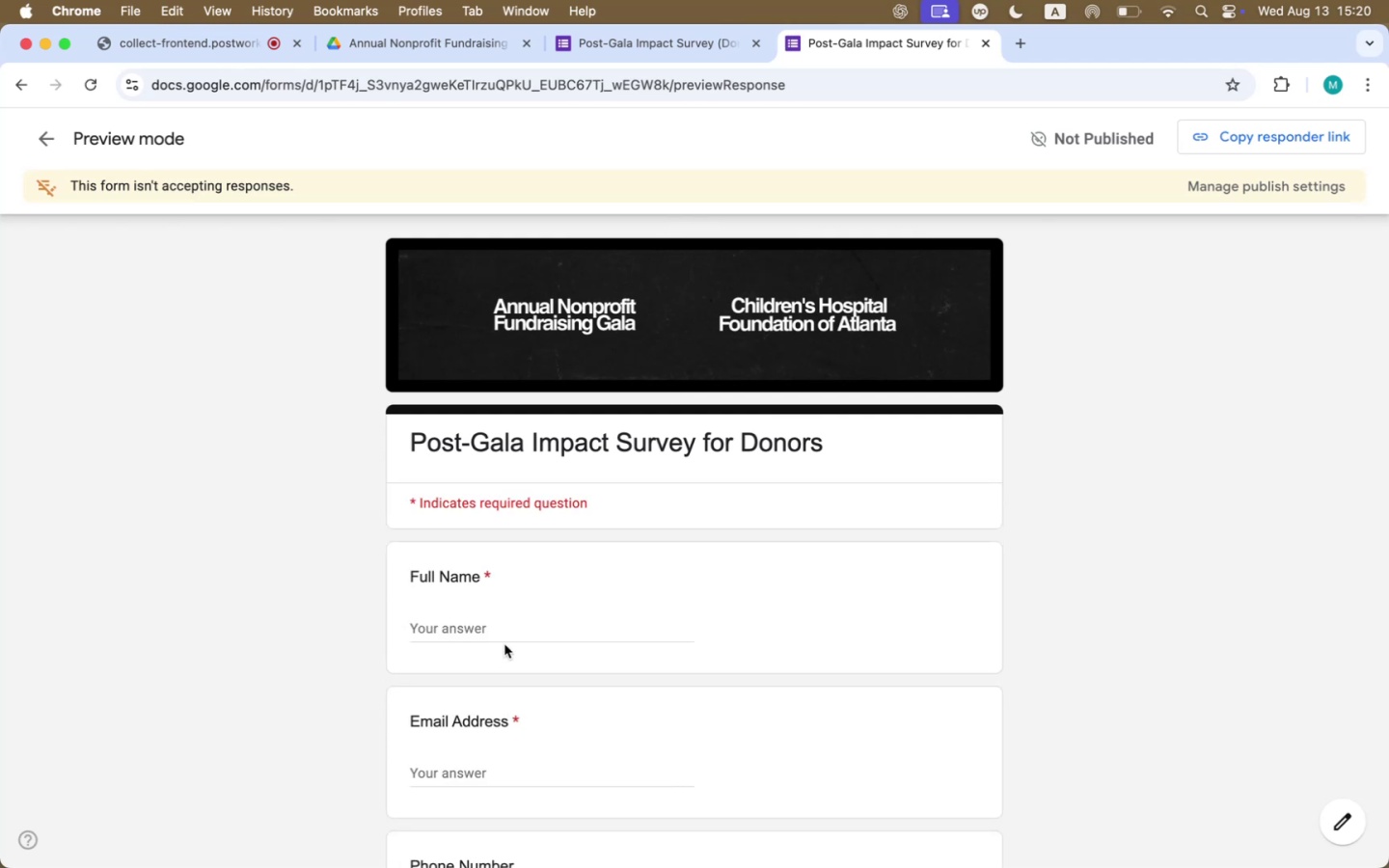 
left_click([517, 624])
 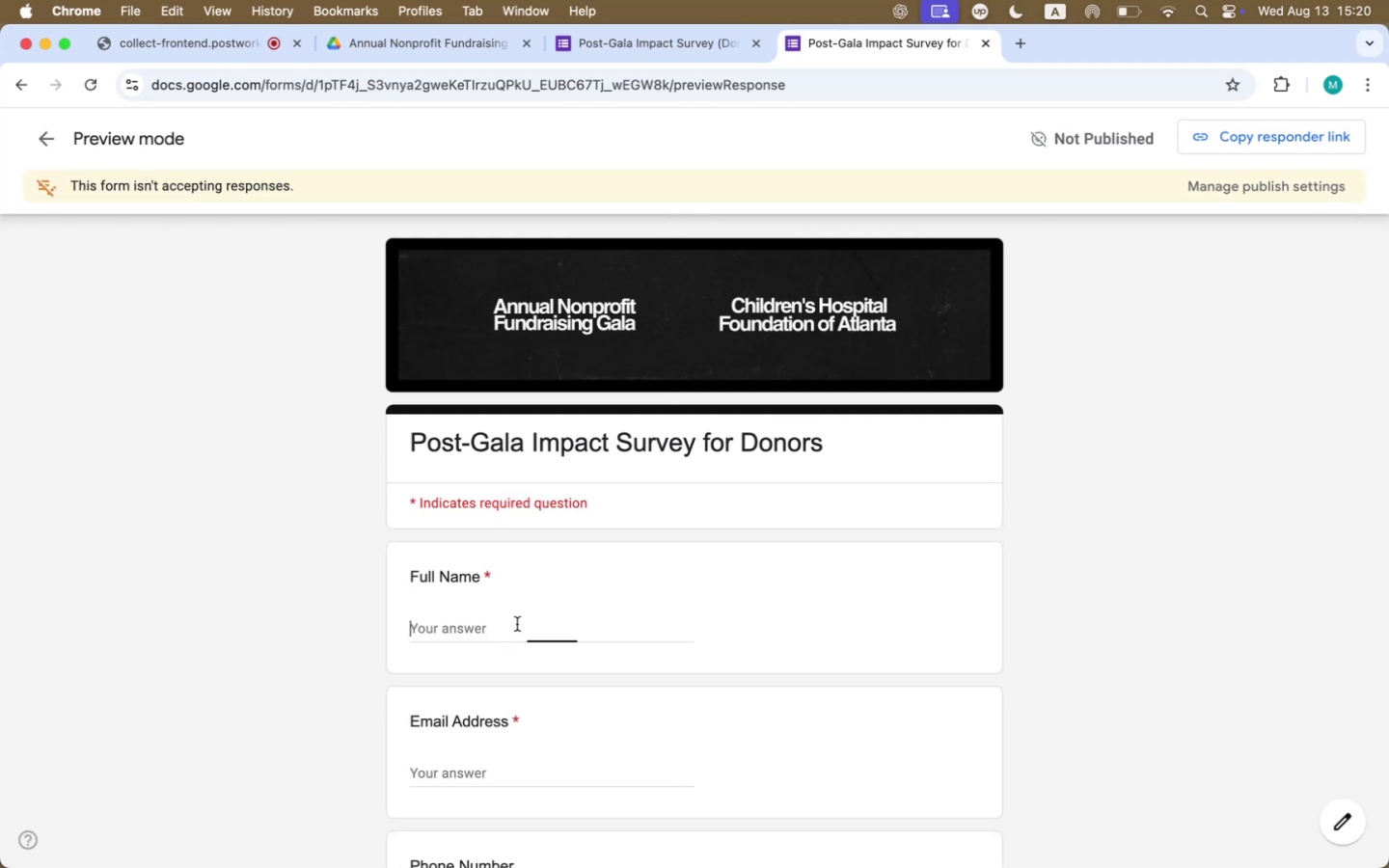 
type(df)
 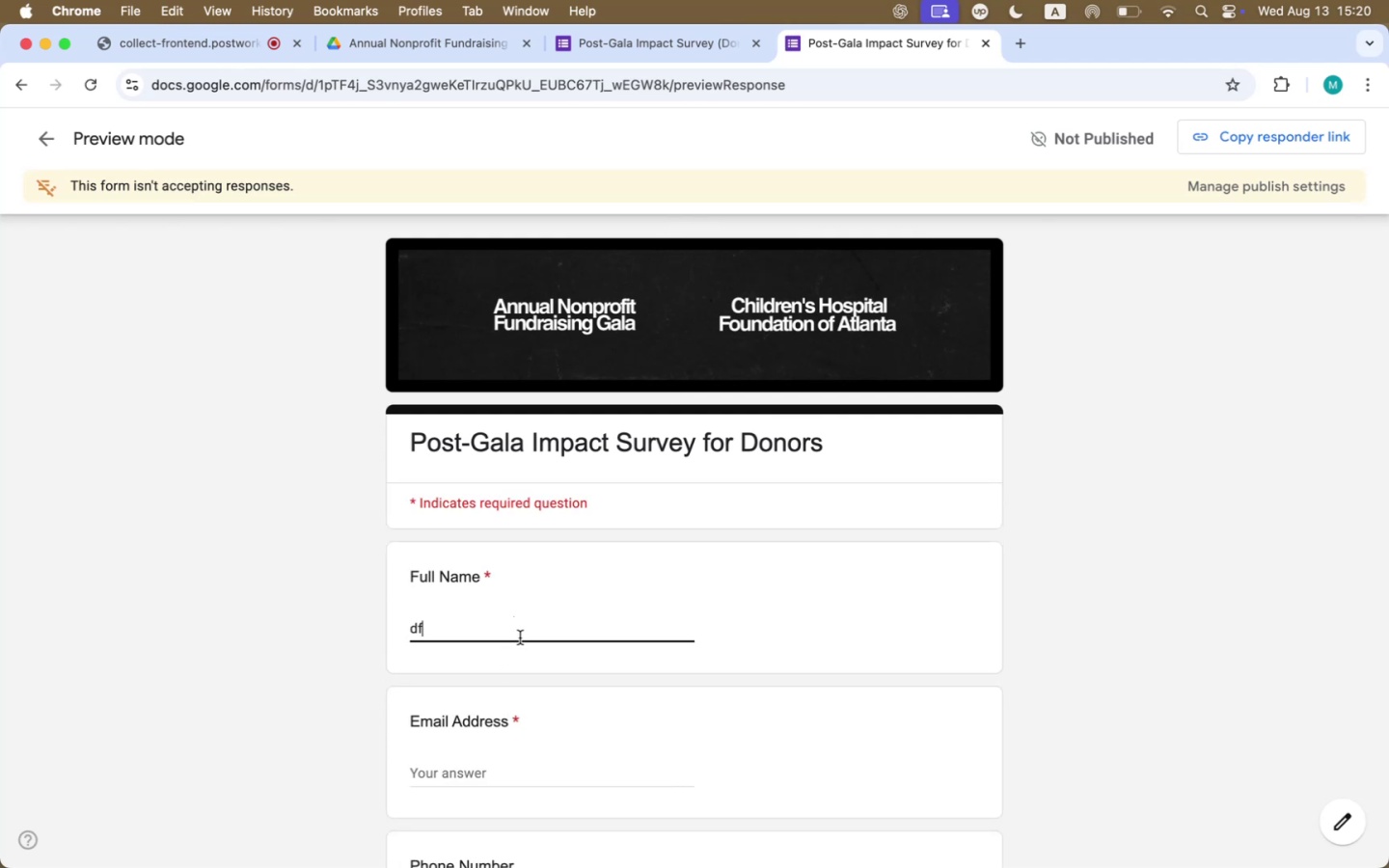 
scroll: coordinate [530, 672], scroll_direction: down, amount: 16.0
 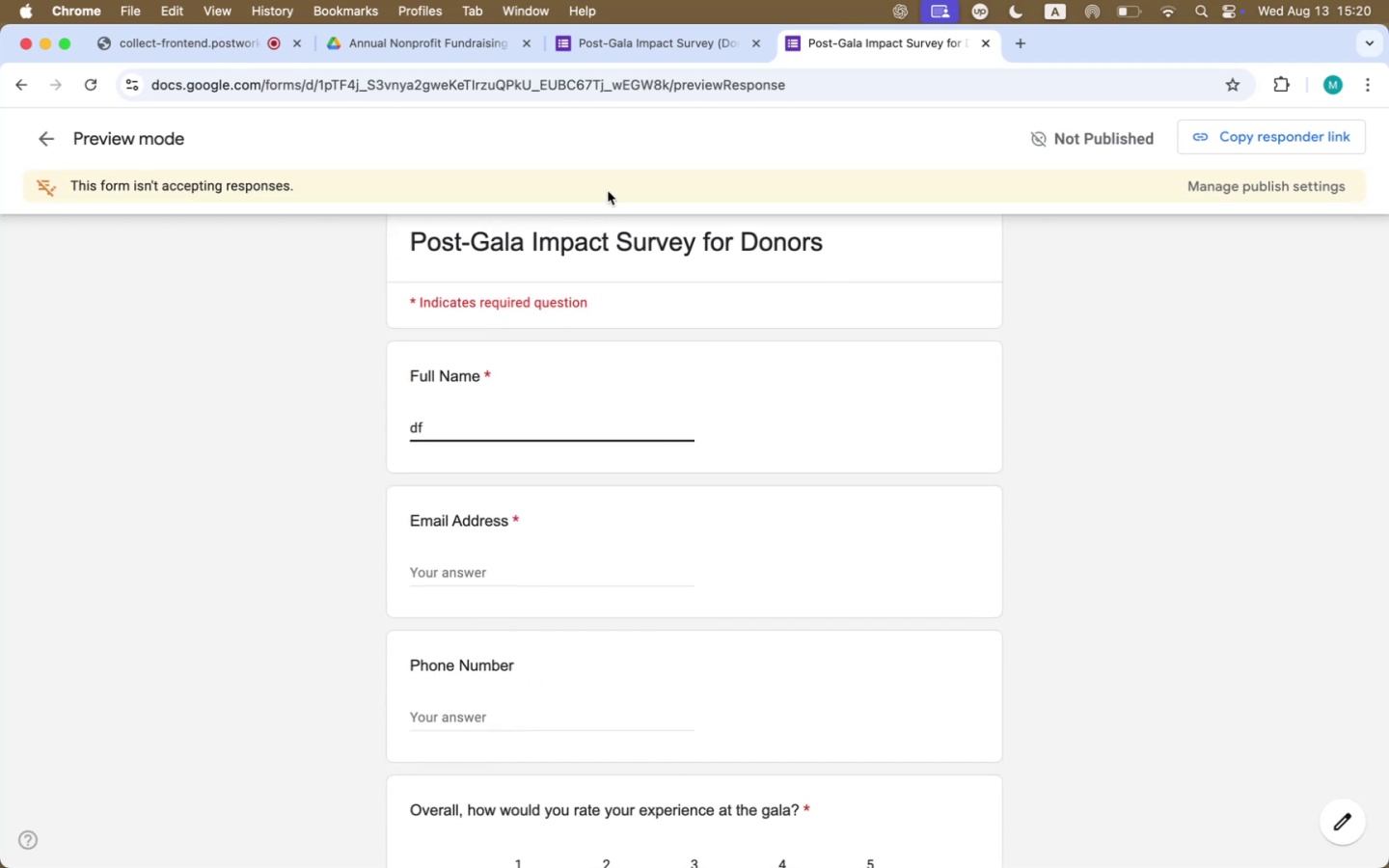 
left_click([650, 51])
 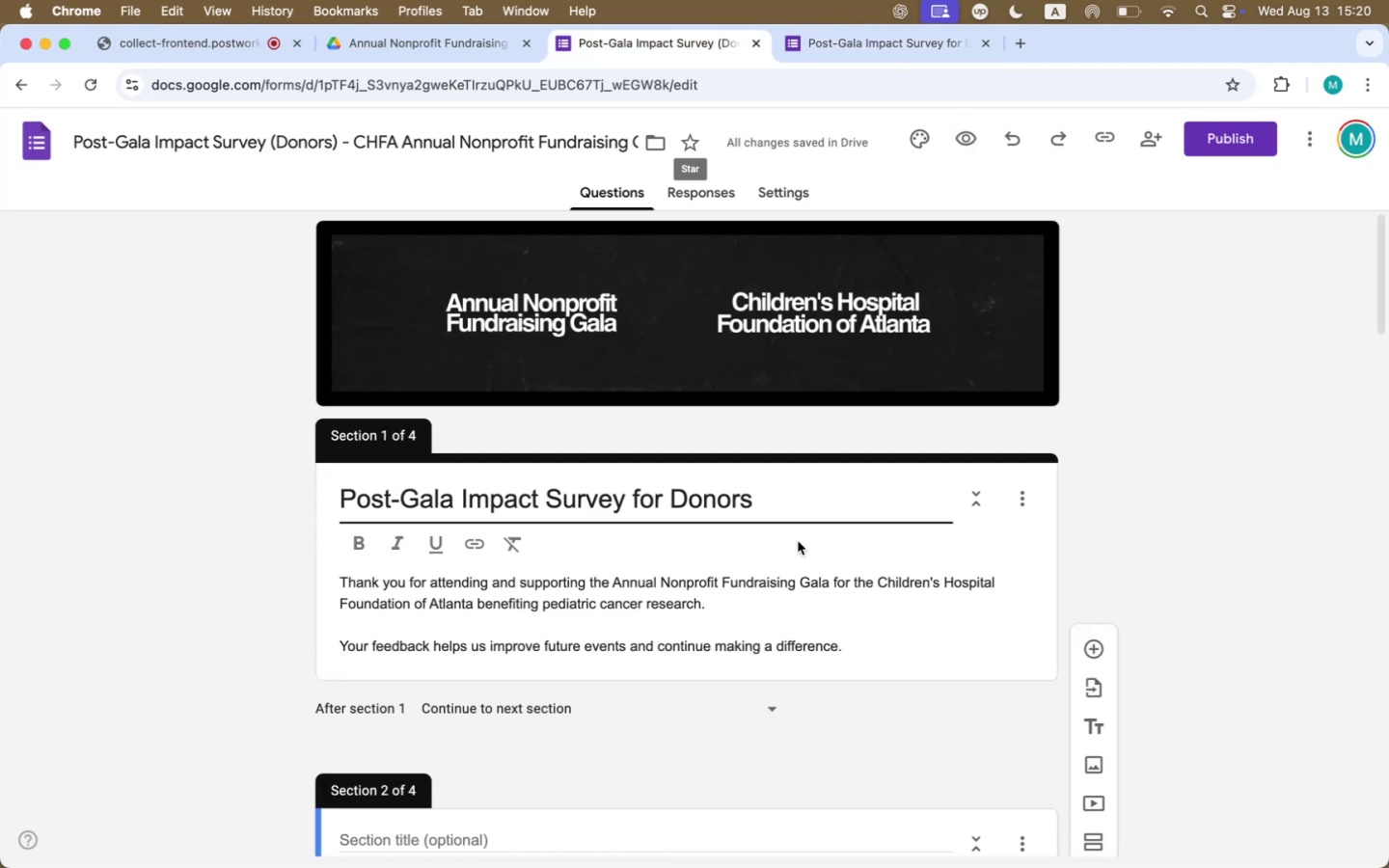 
scroll: coordinate [793, 641], scroll_direction: down, amount: 19.0
 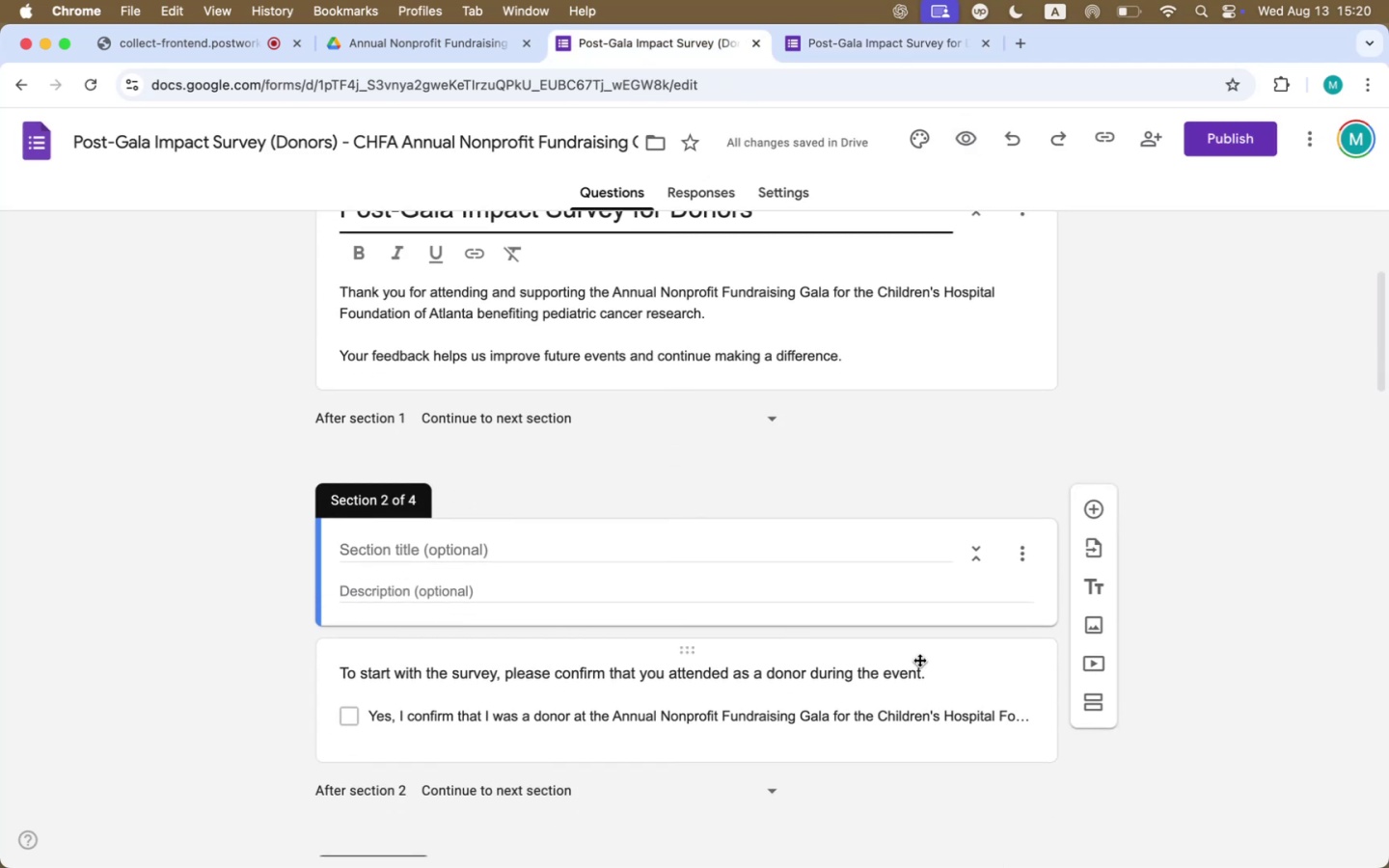 
left_click([968, 663])
 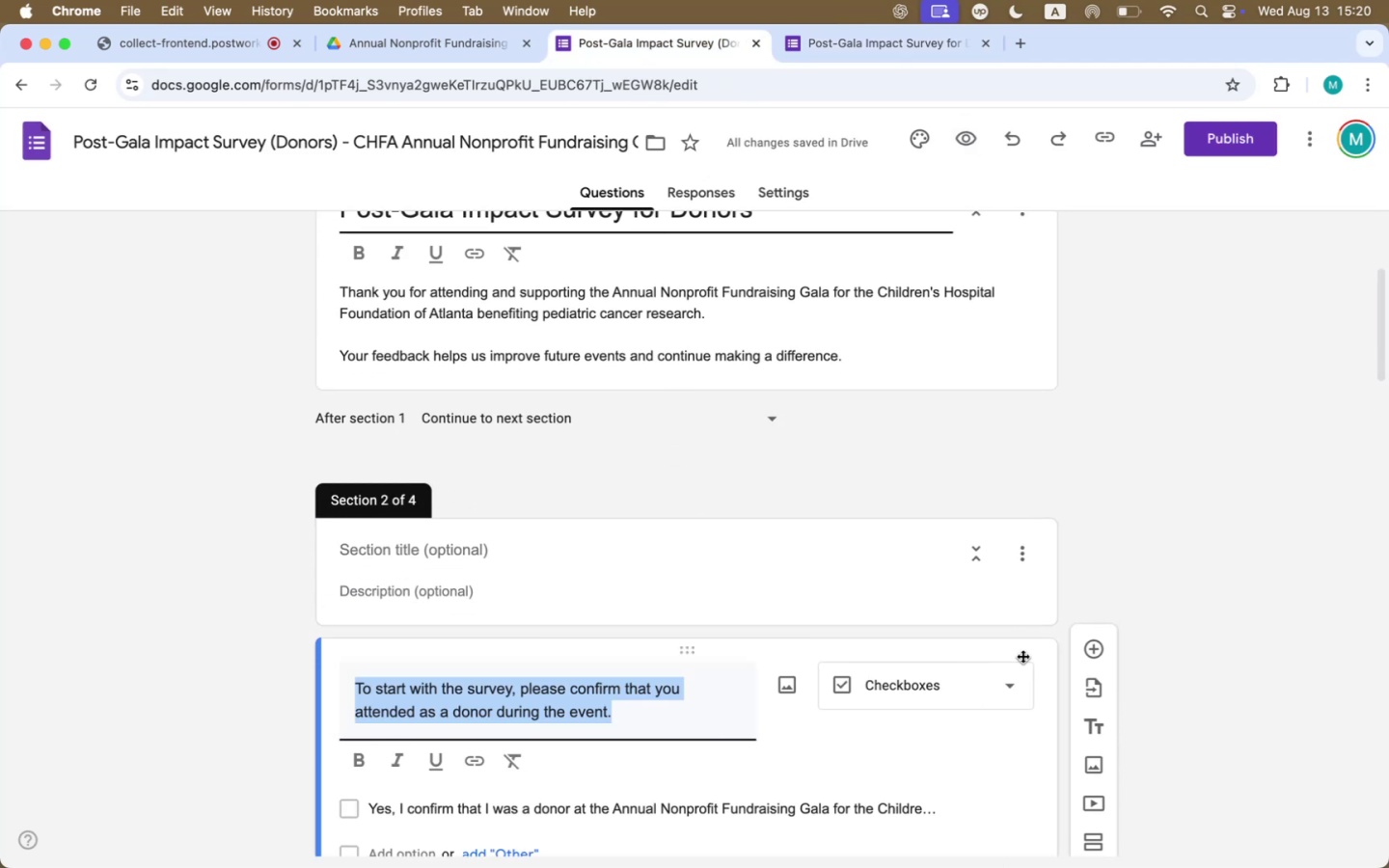 
scroll: coordinate [1387, 629], scroll_direction: down, amount: 23.0
 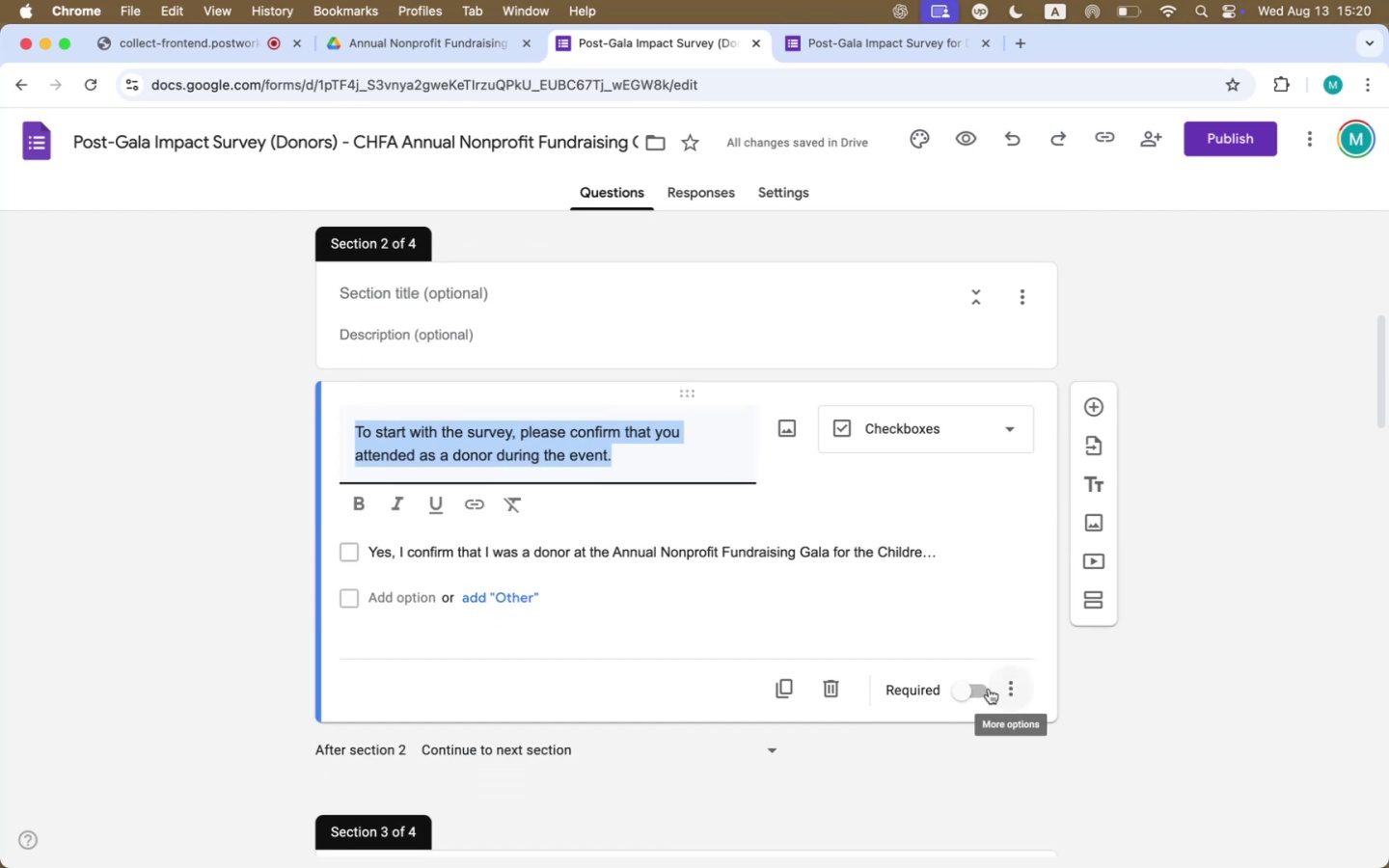 
left_click([1012, 687])
 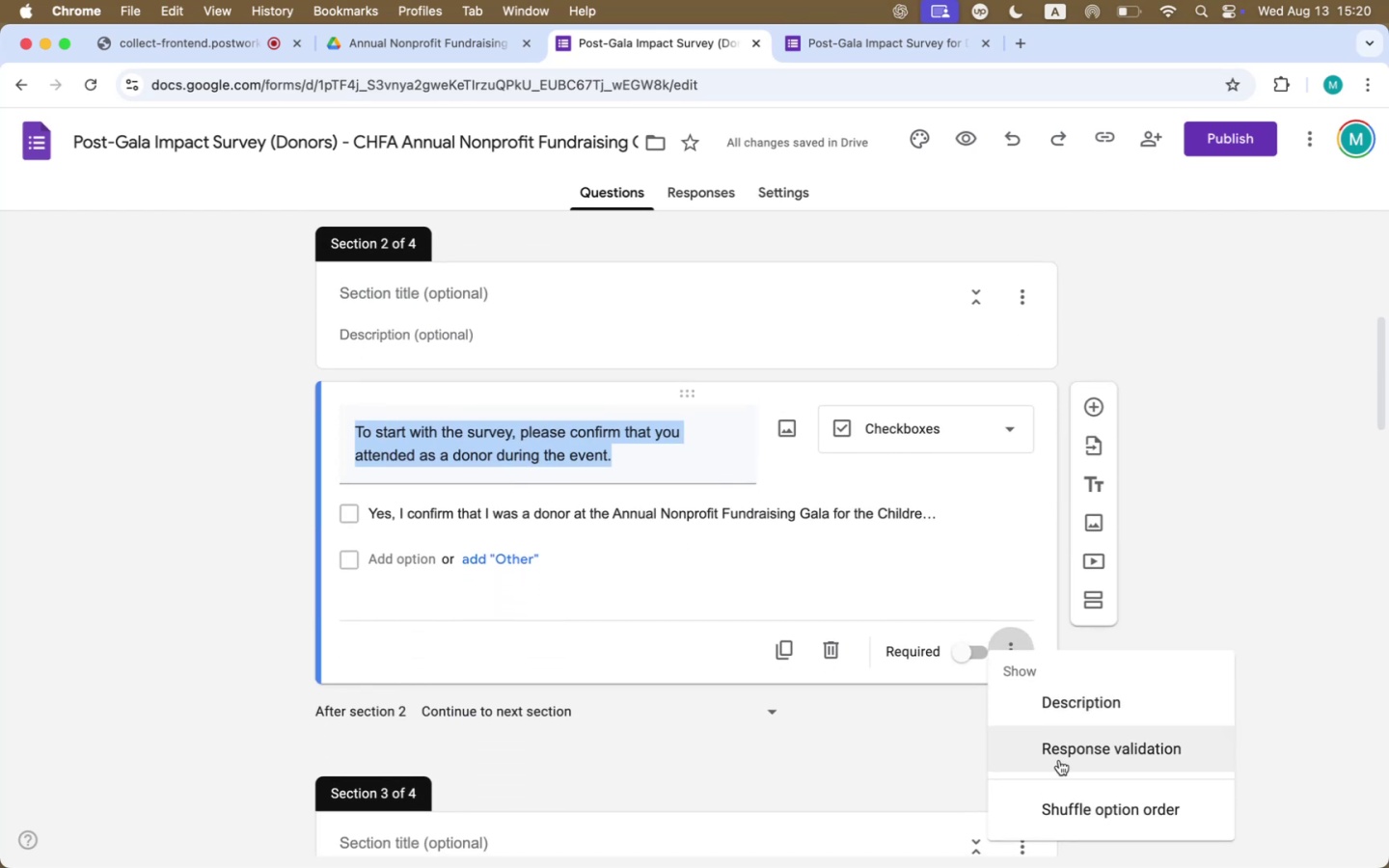 
left_click([1062, 755])
 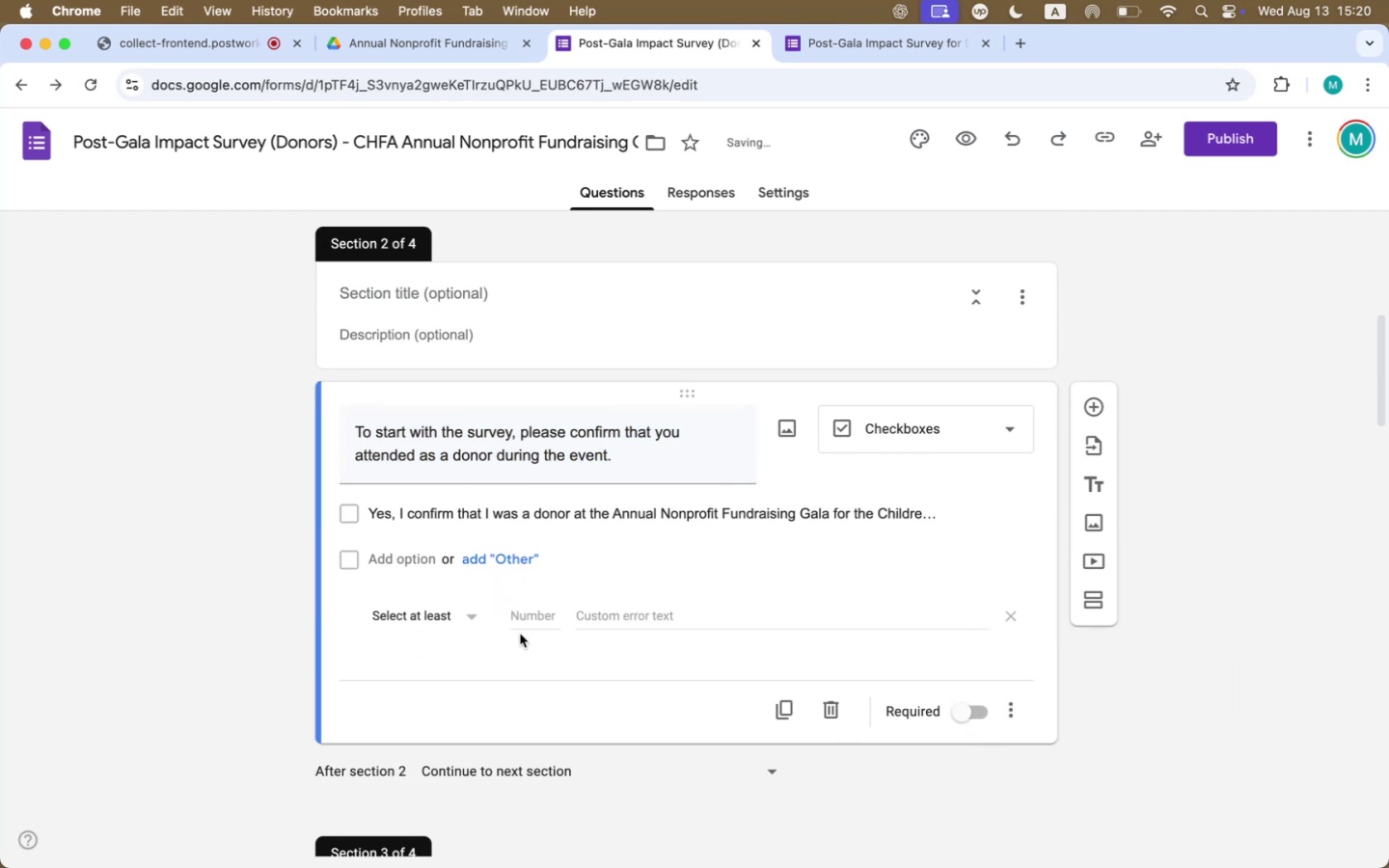 
left_click([535, 613])
 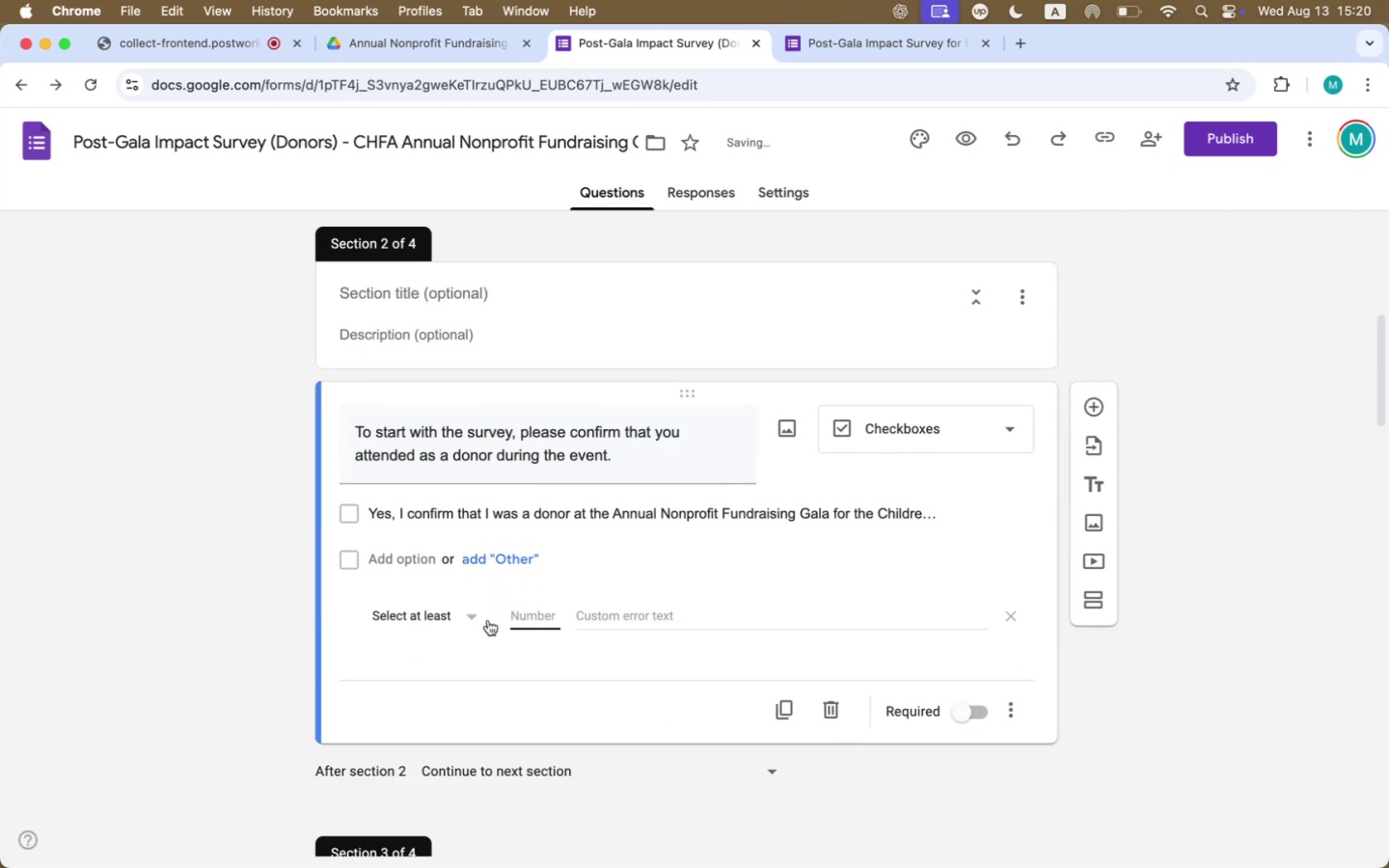 
left_click([447, 619])
 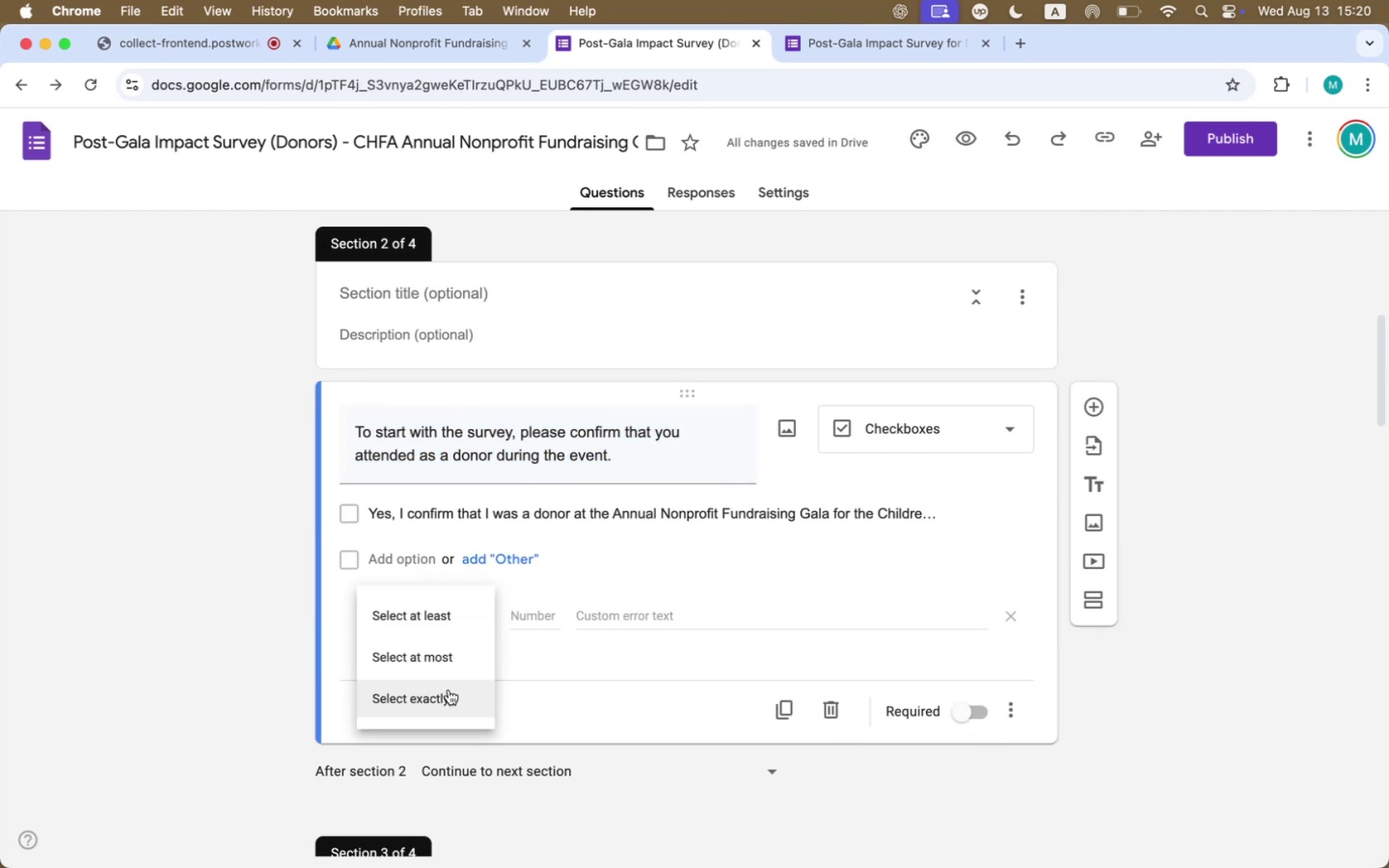 
left_click([450, 701])
 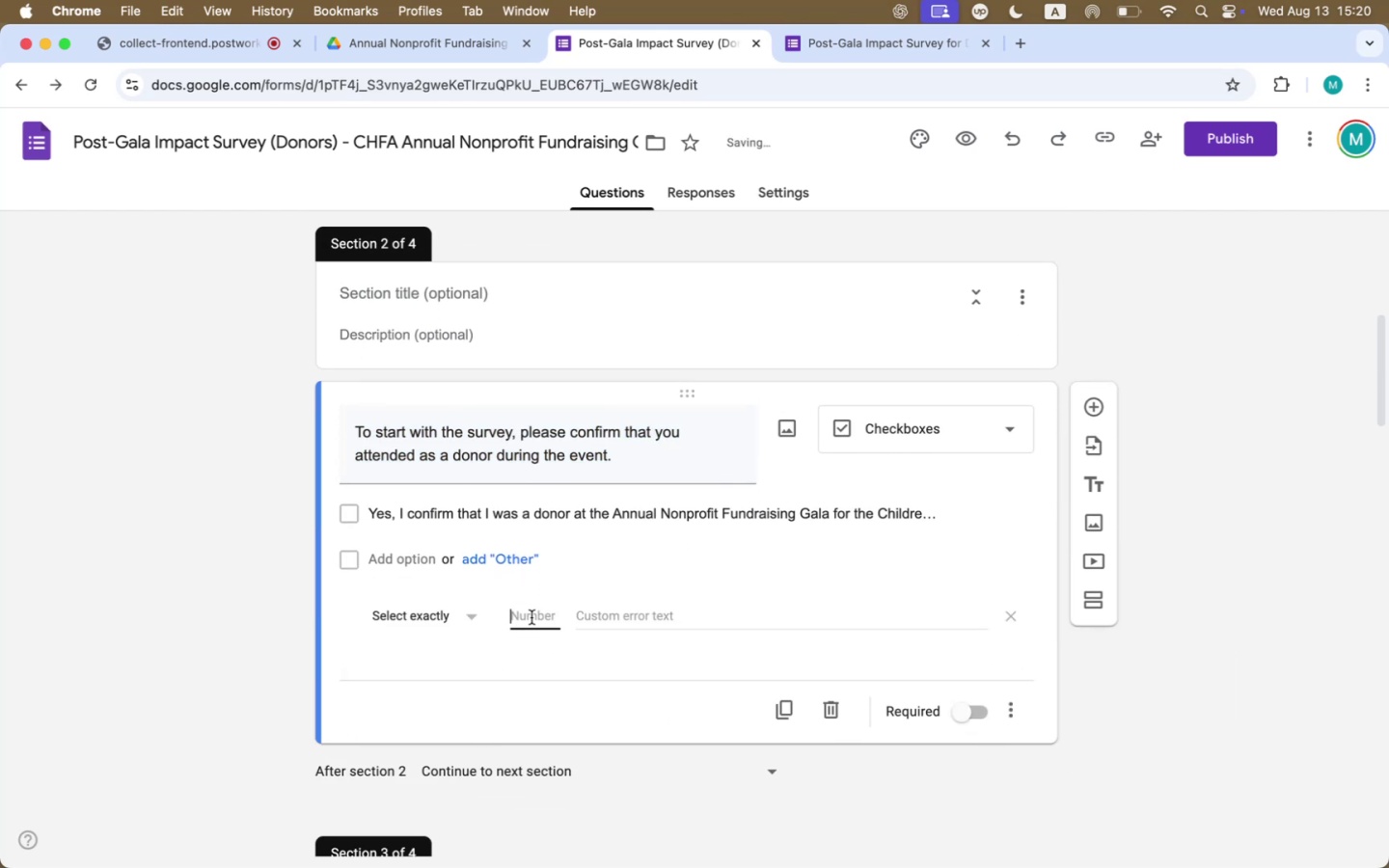 
key(1)
 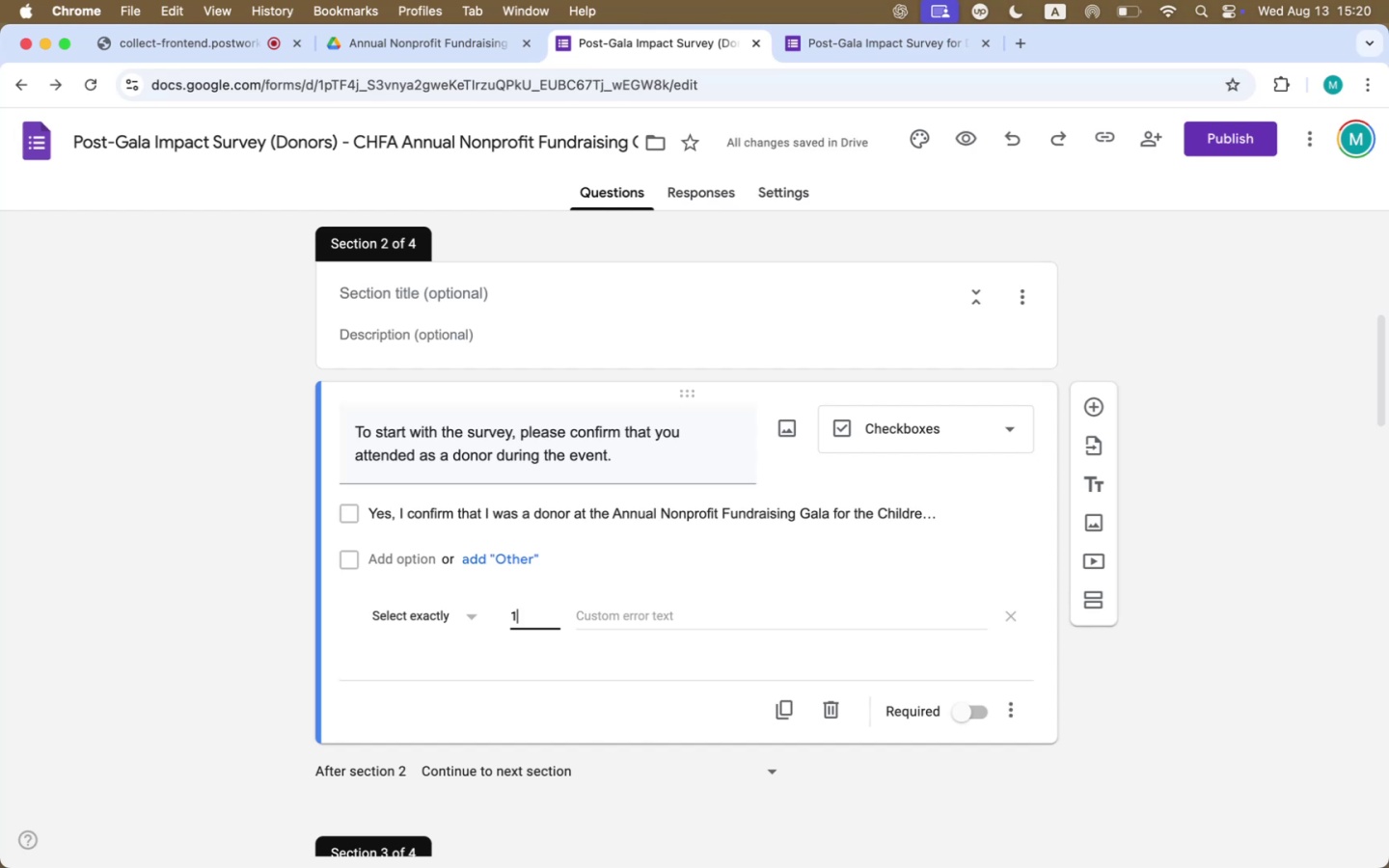 
left_click([1182, 714])
 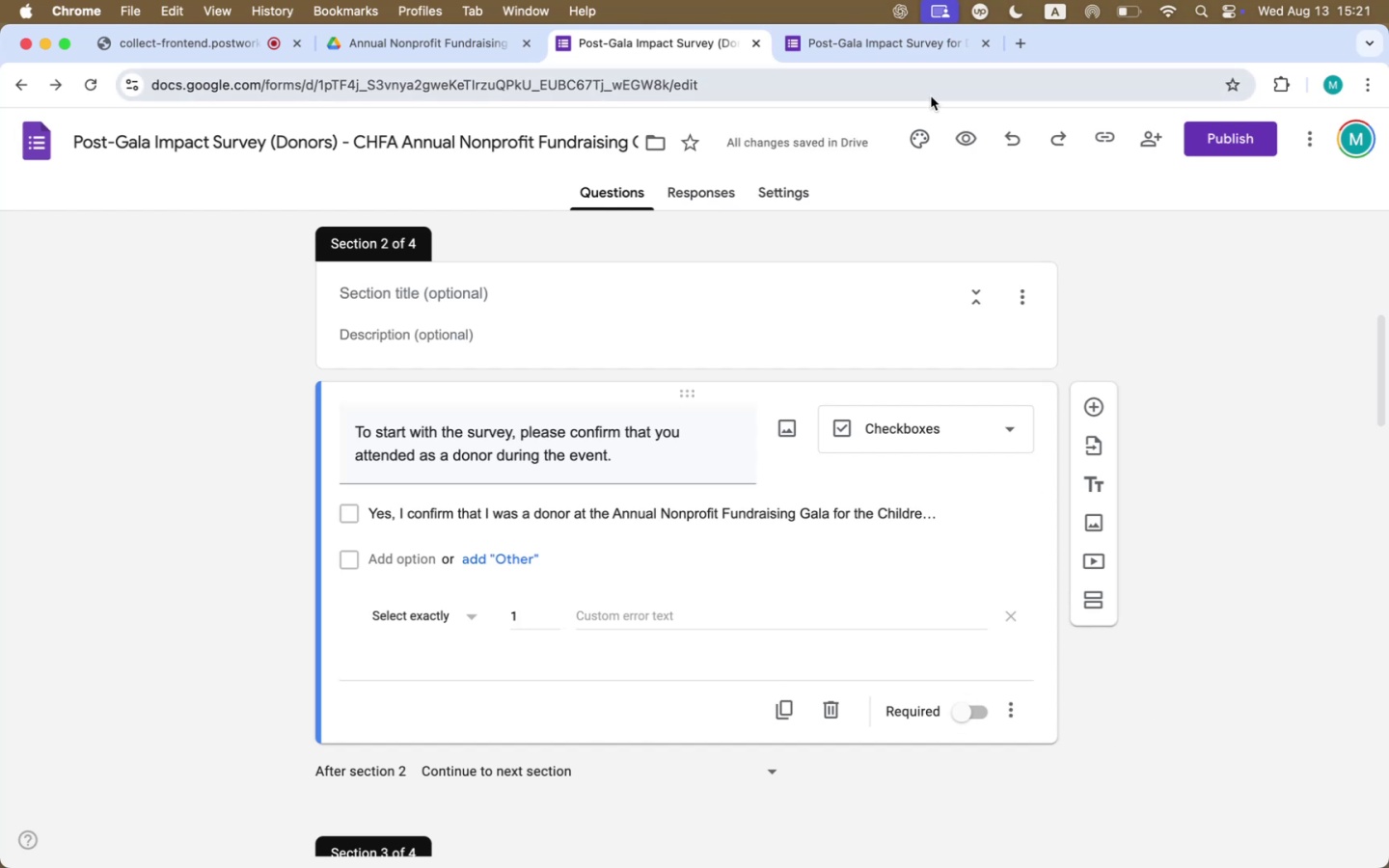 
left_click([986, 40])
 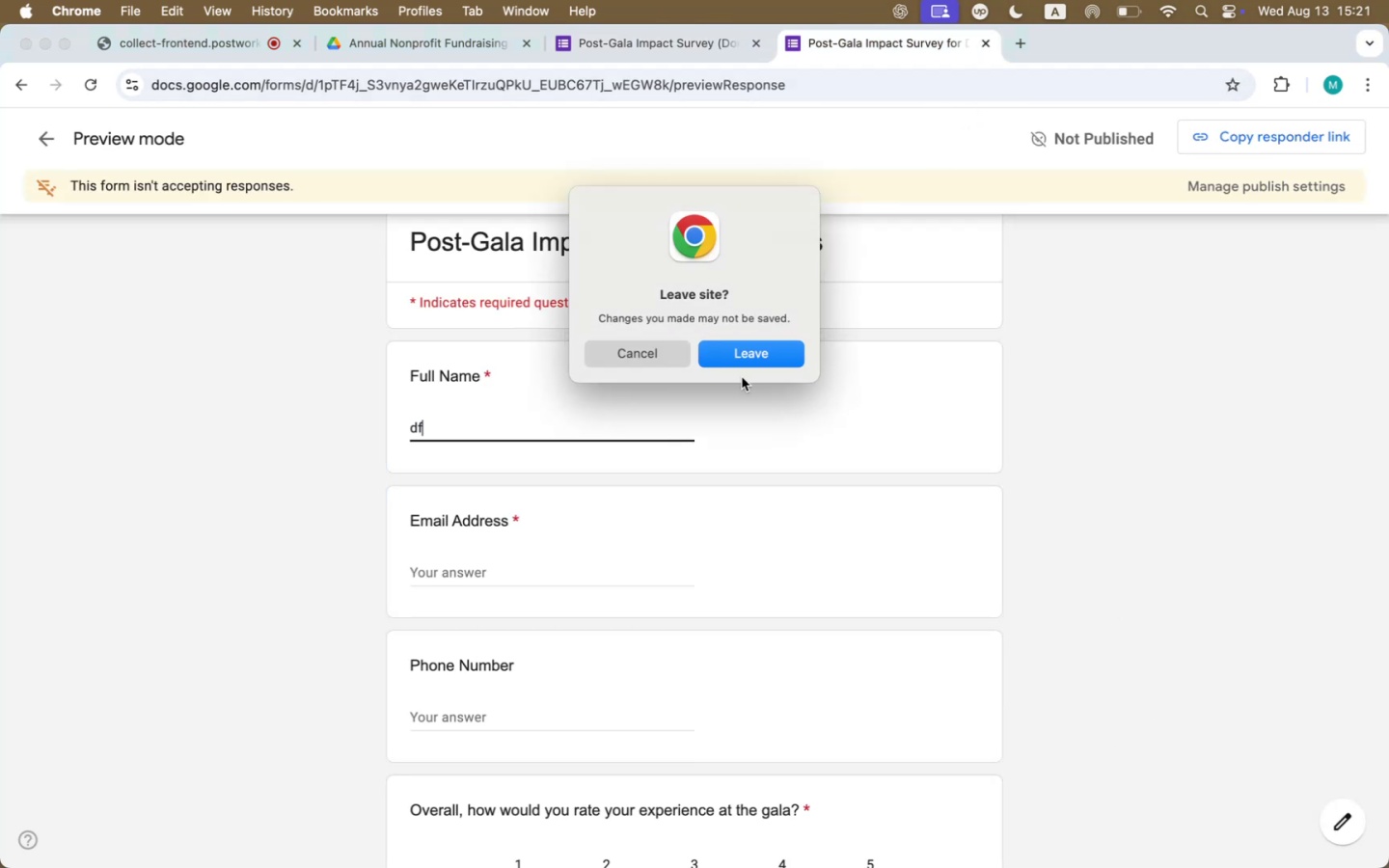 
left_click([759, 357])
 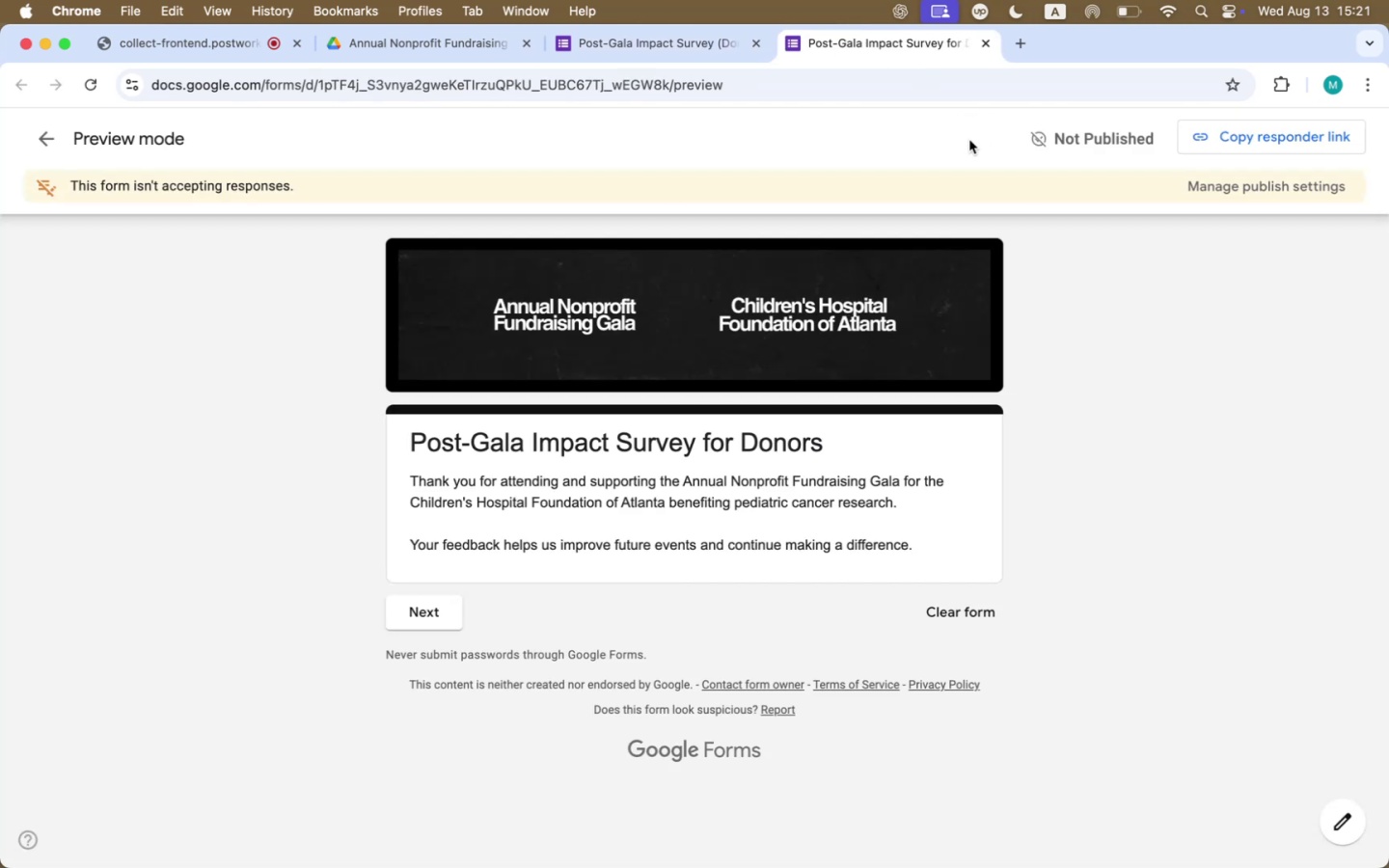 
left_click([428, 614])
 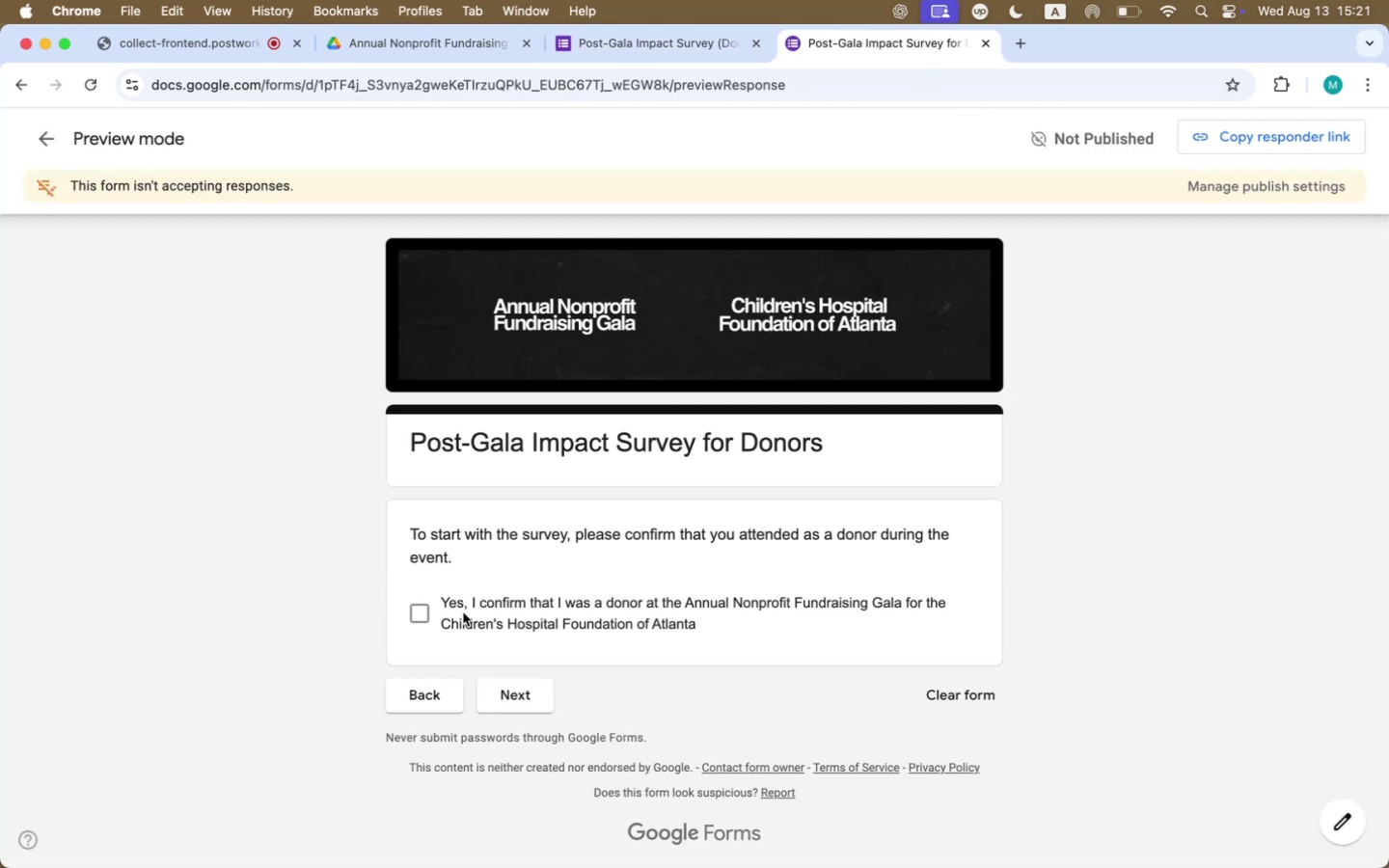 
scroll: coordinate [463, 612], scroll_direction: down, amount: 6.0
 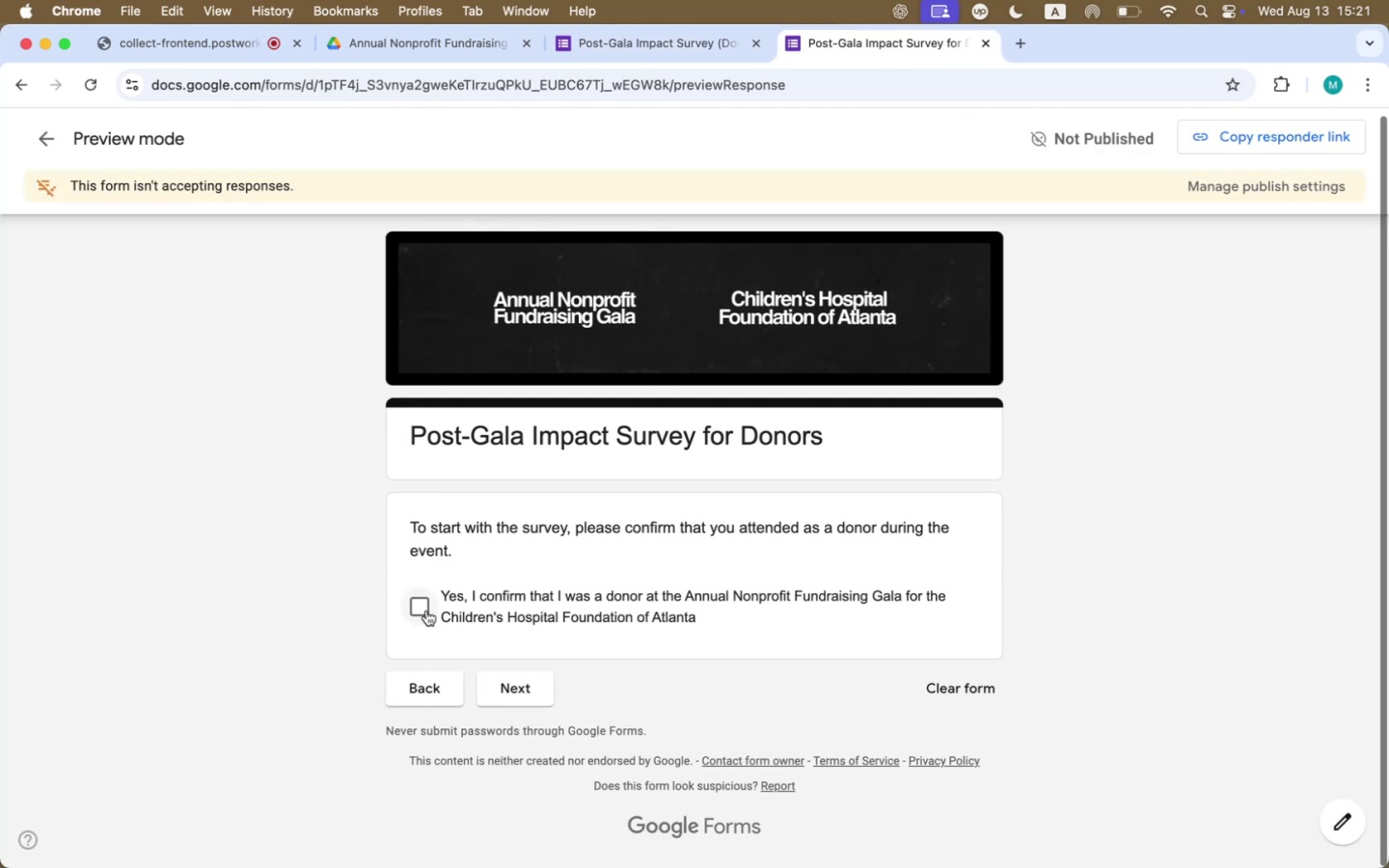 
left_click([426, 610])
 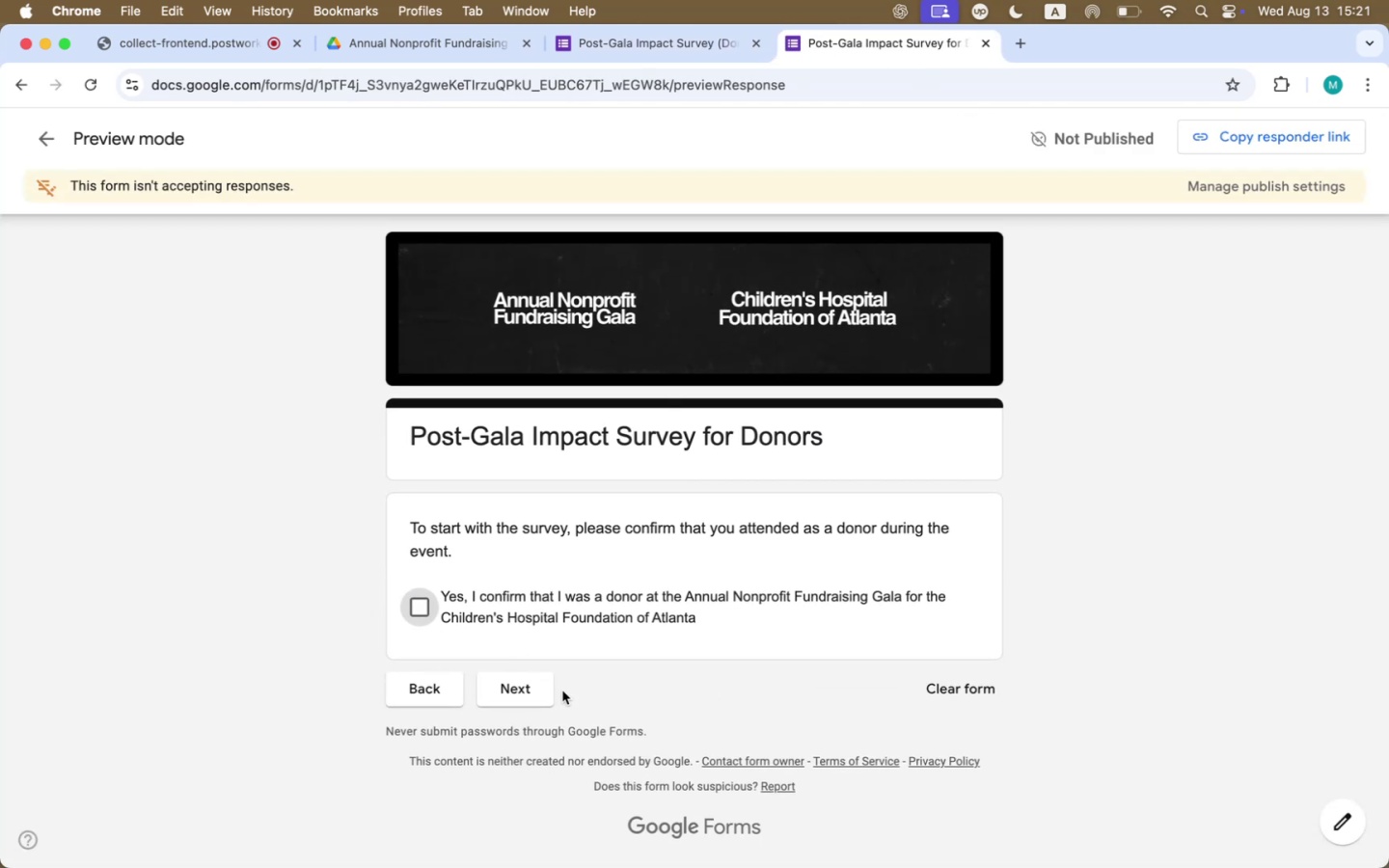 
left_click([518, 688])
 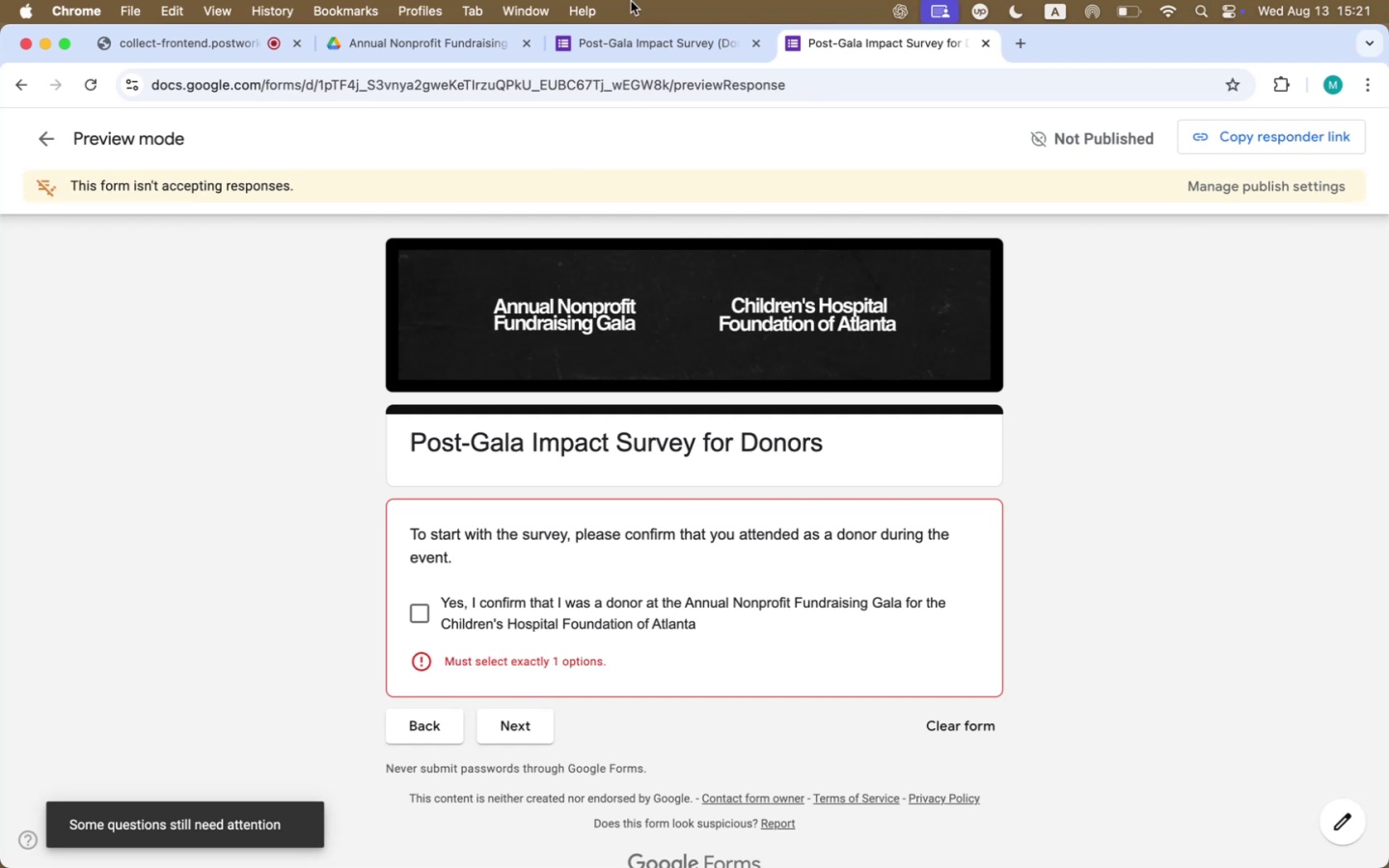 
wait(11.7)
 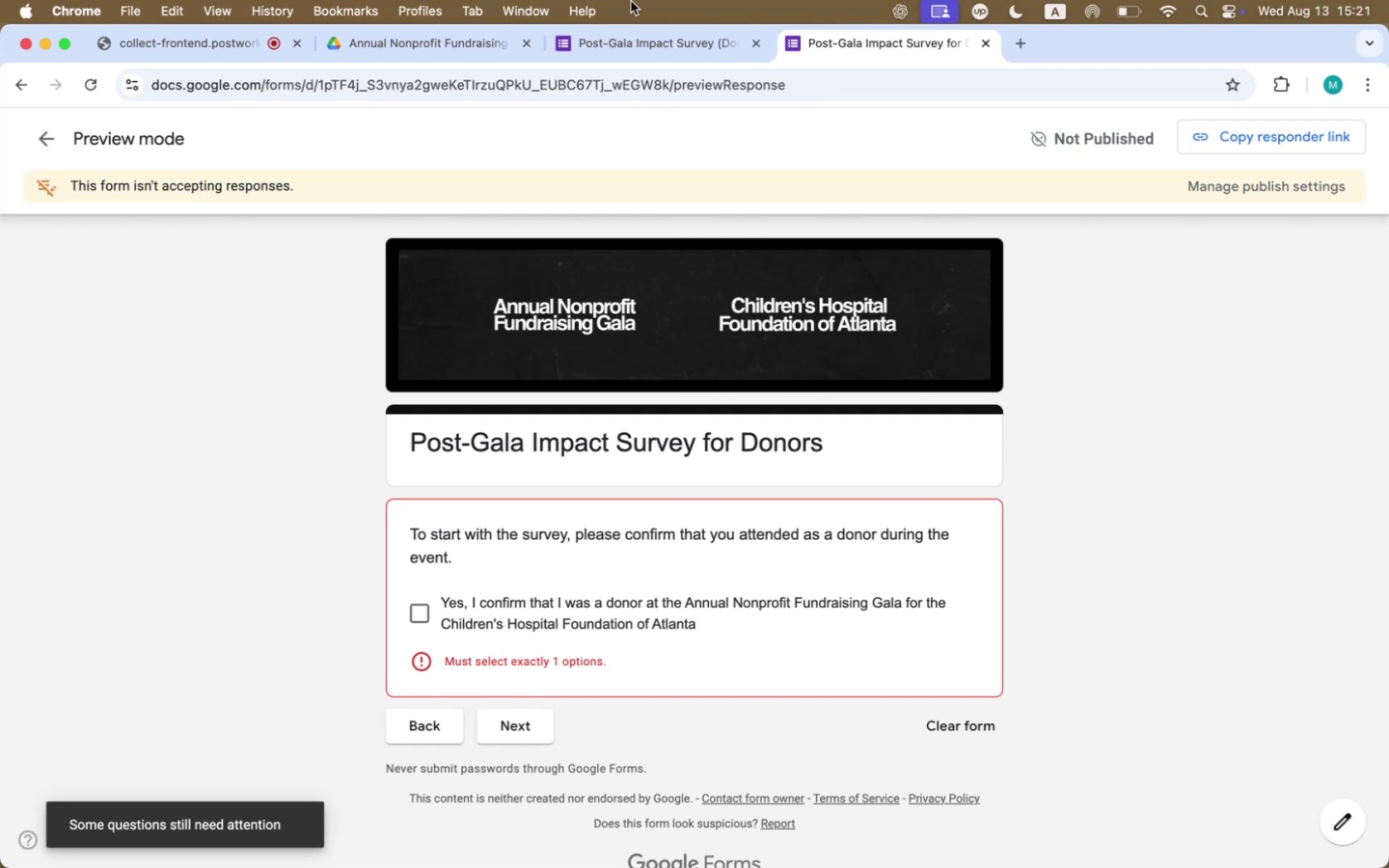 
left_click([649, 38])
 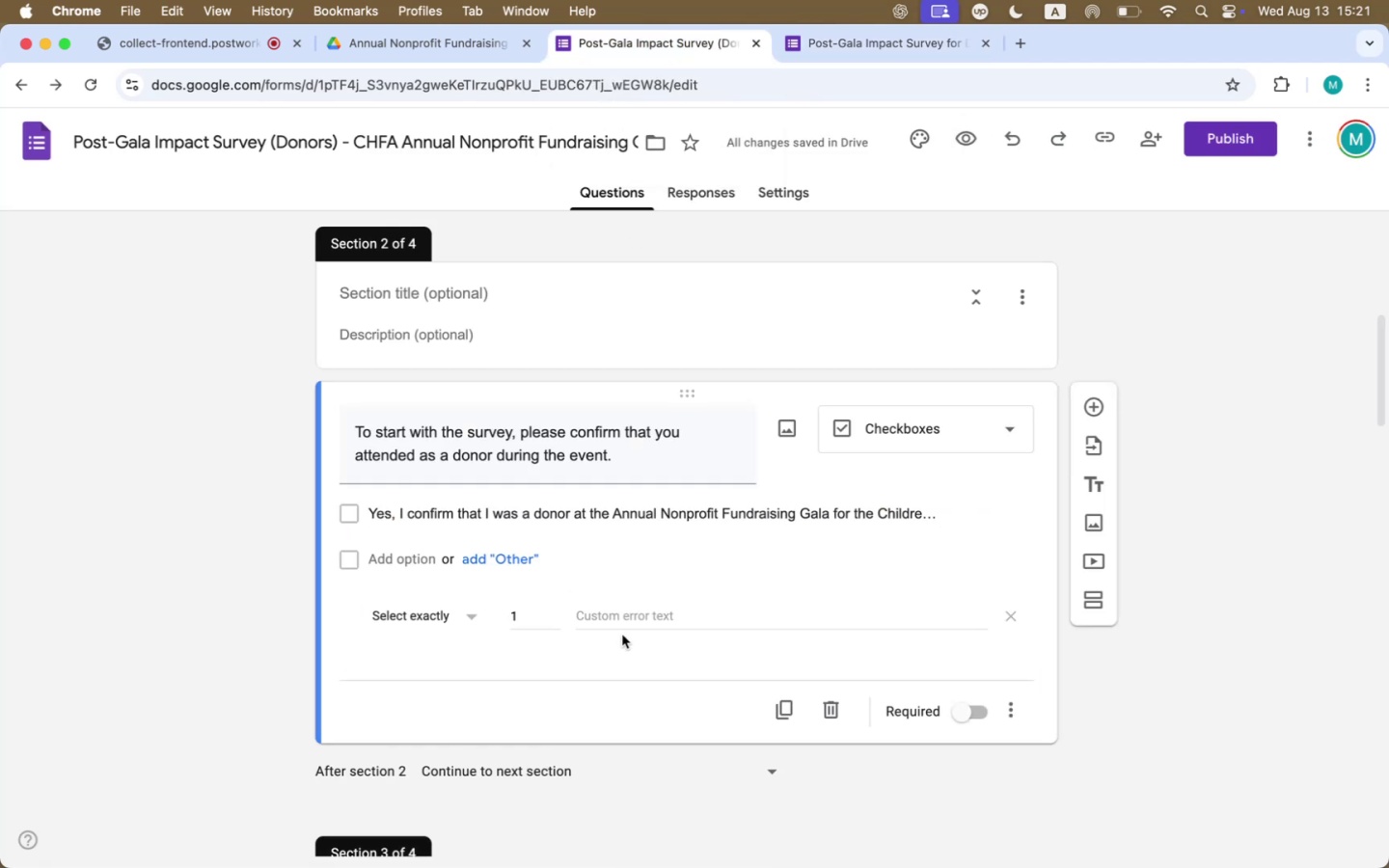 
left_click([621, 612])
 